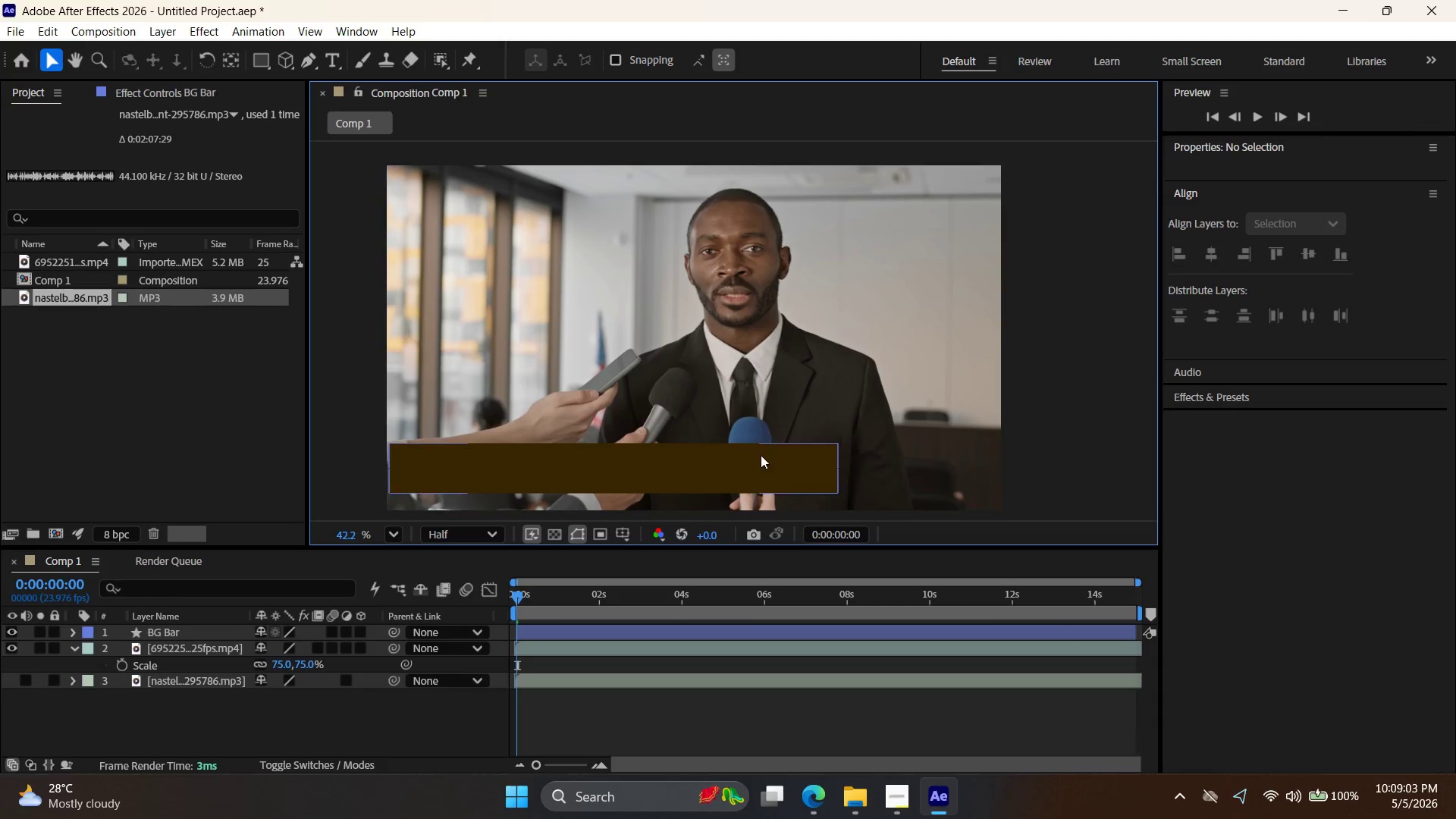 
left_click([761, 455])
 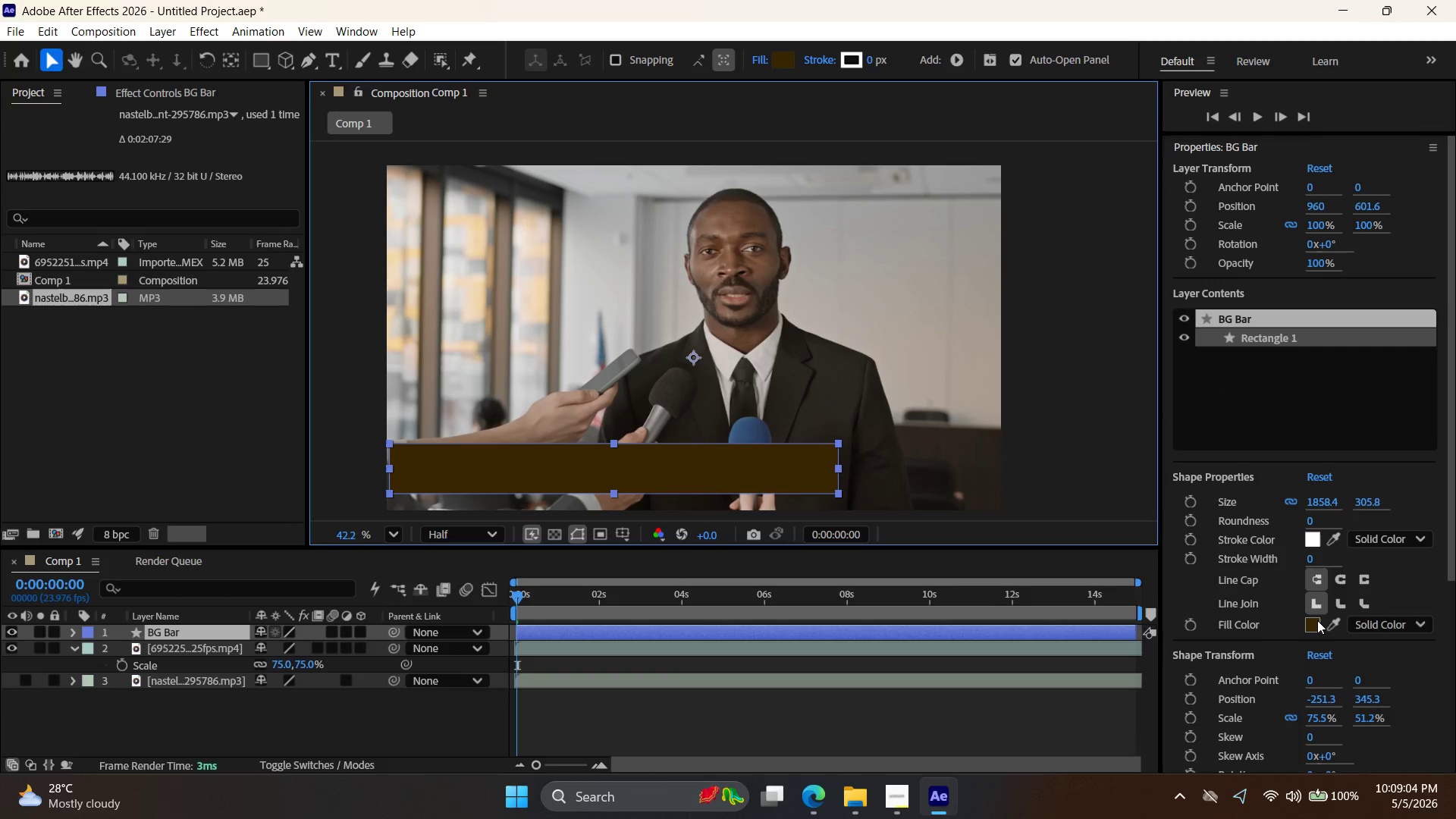 
double_click([1316, 620])
 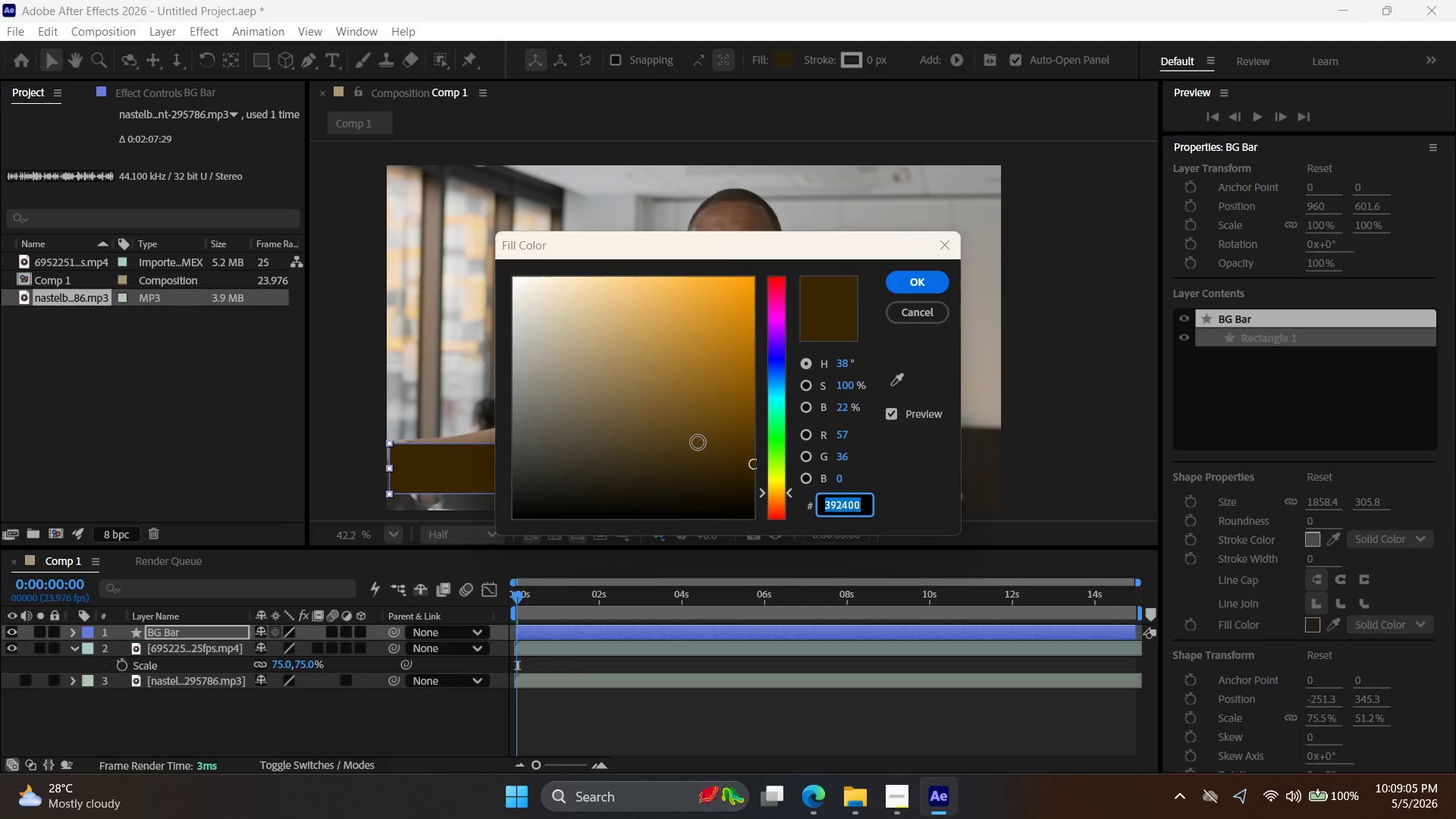 
left_click_drag(start_coordinate=[728, 457], to_coordinate=[648, 449])
 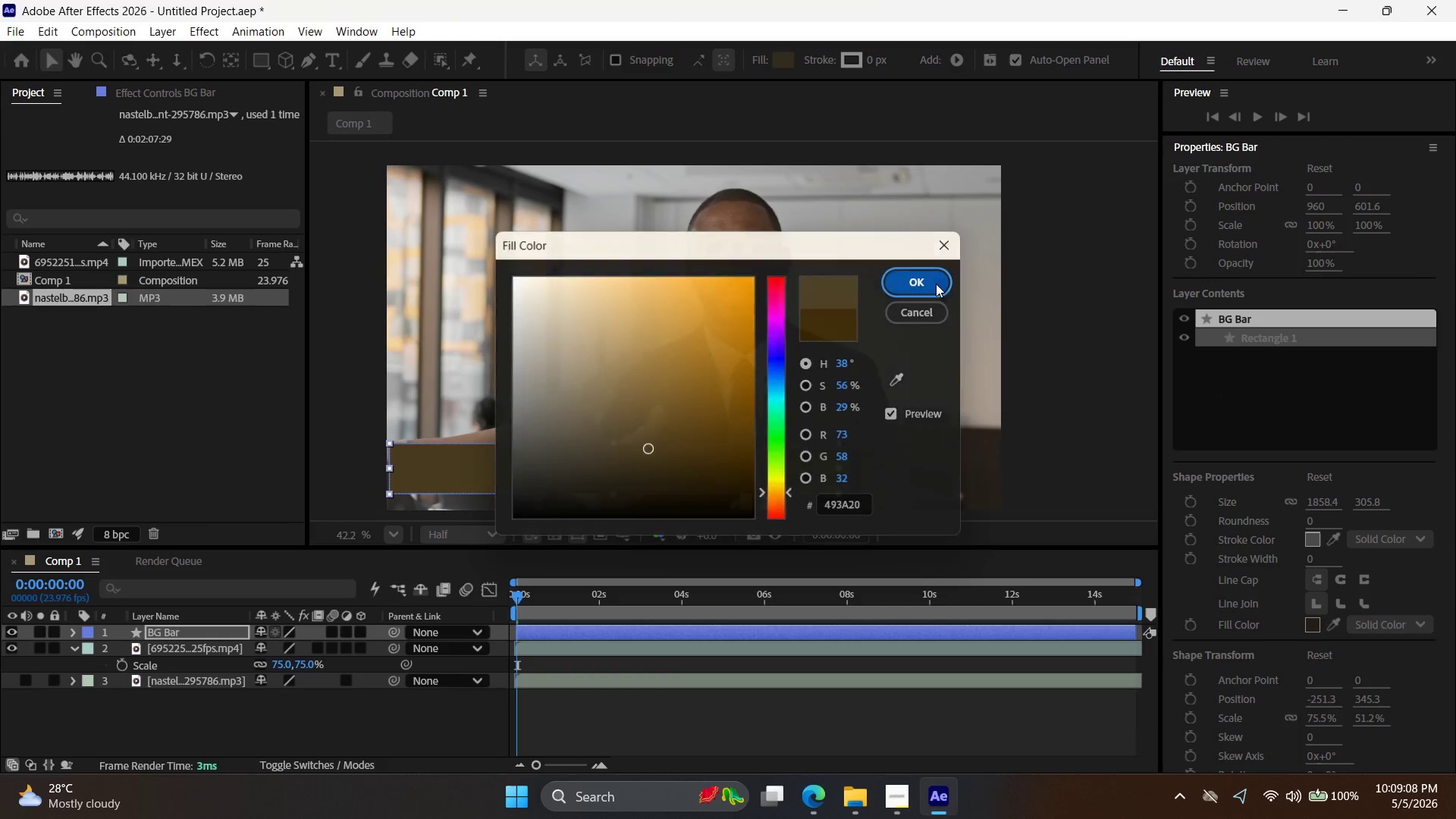 
double_click([1106, 377])
 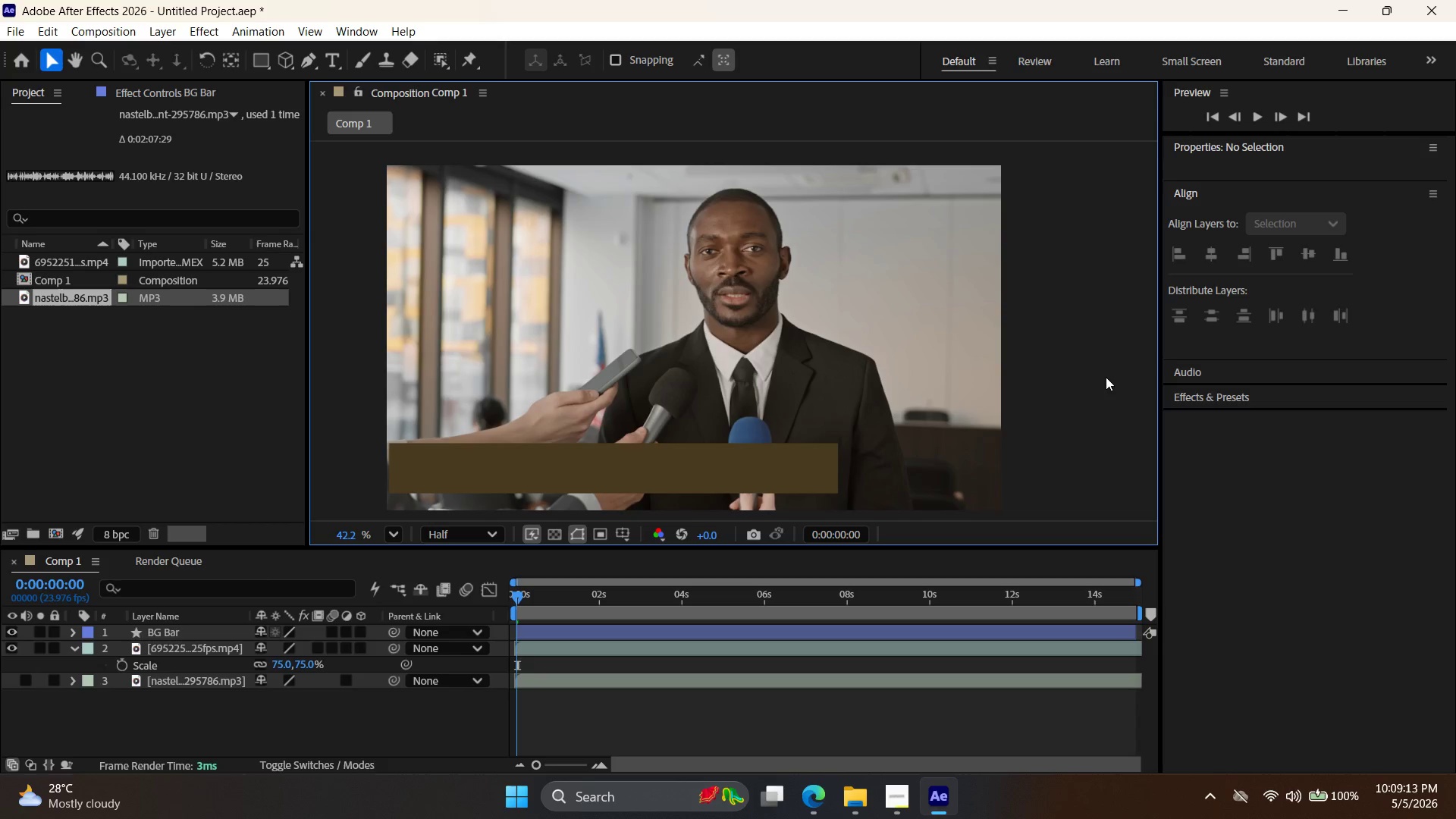 
wait(8.86)
 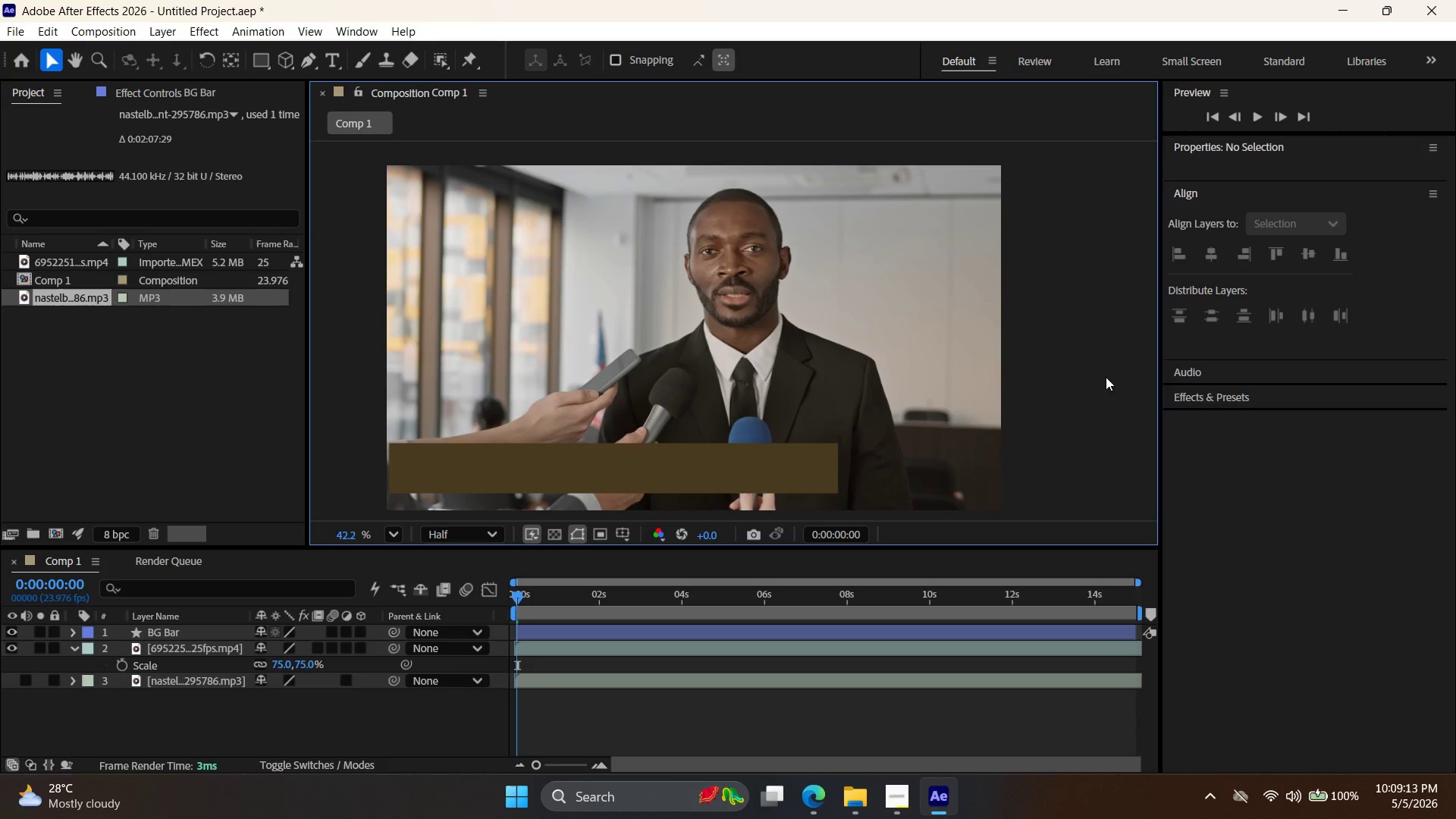 
left_click([783, 453])
 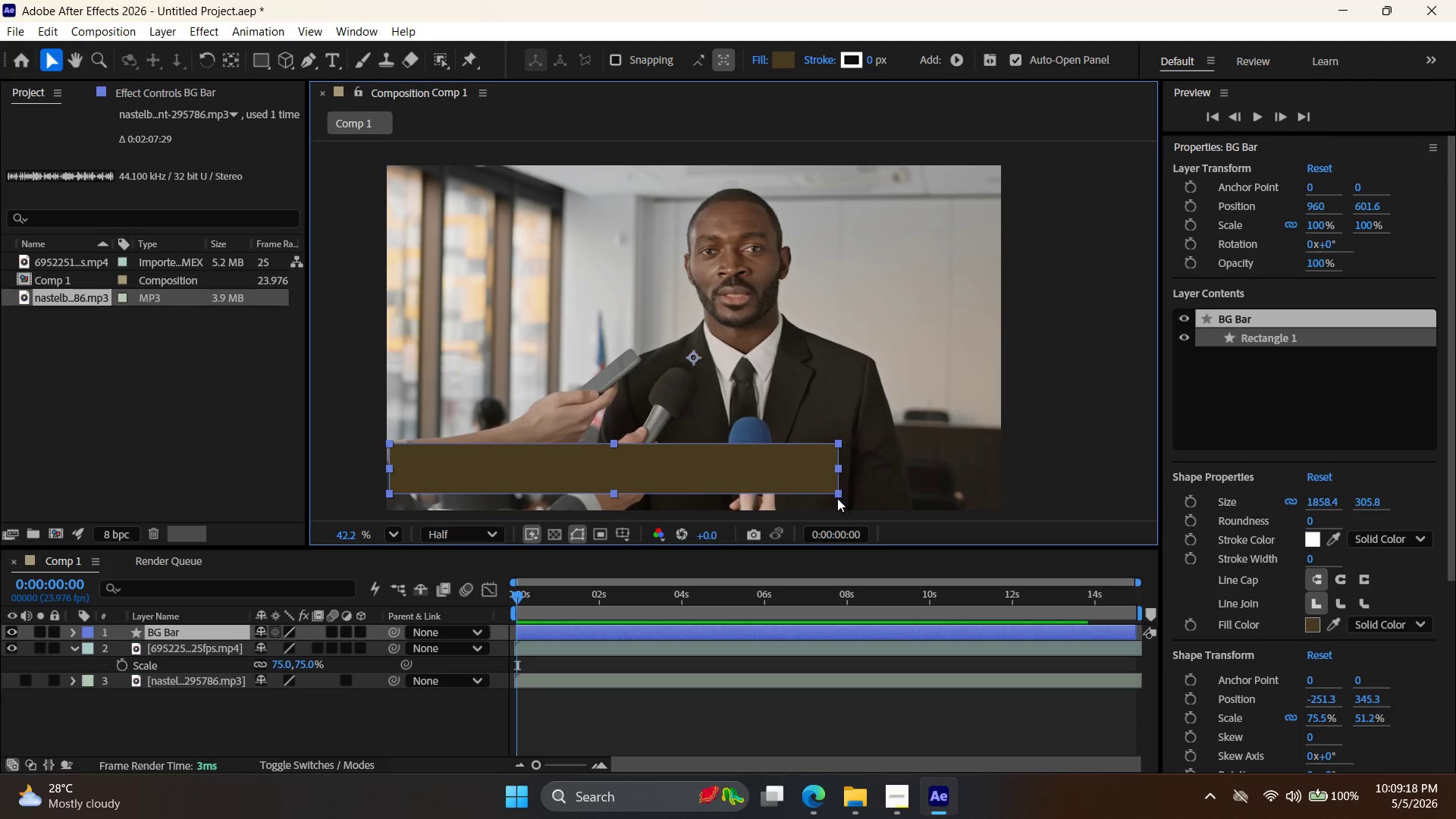 
left_click([837, 493])
 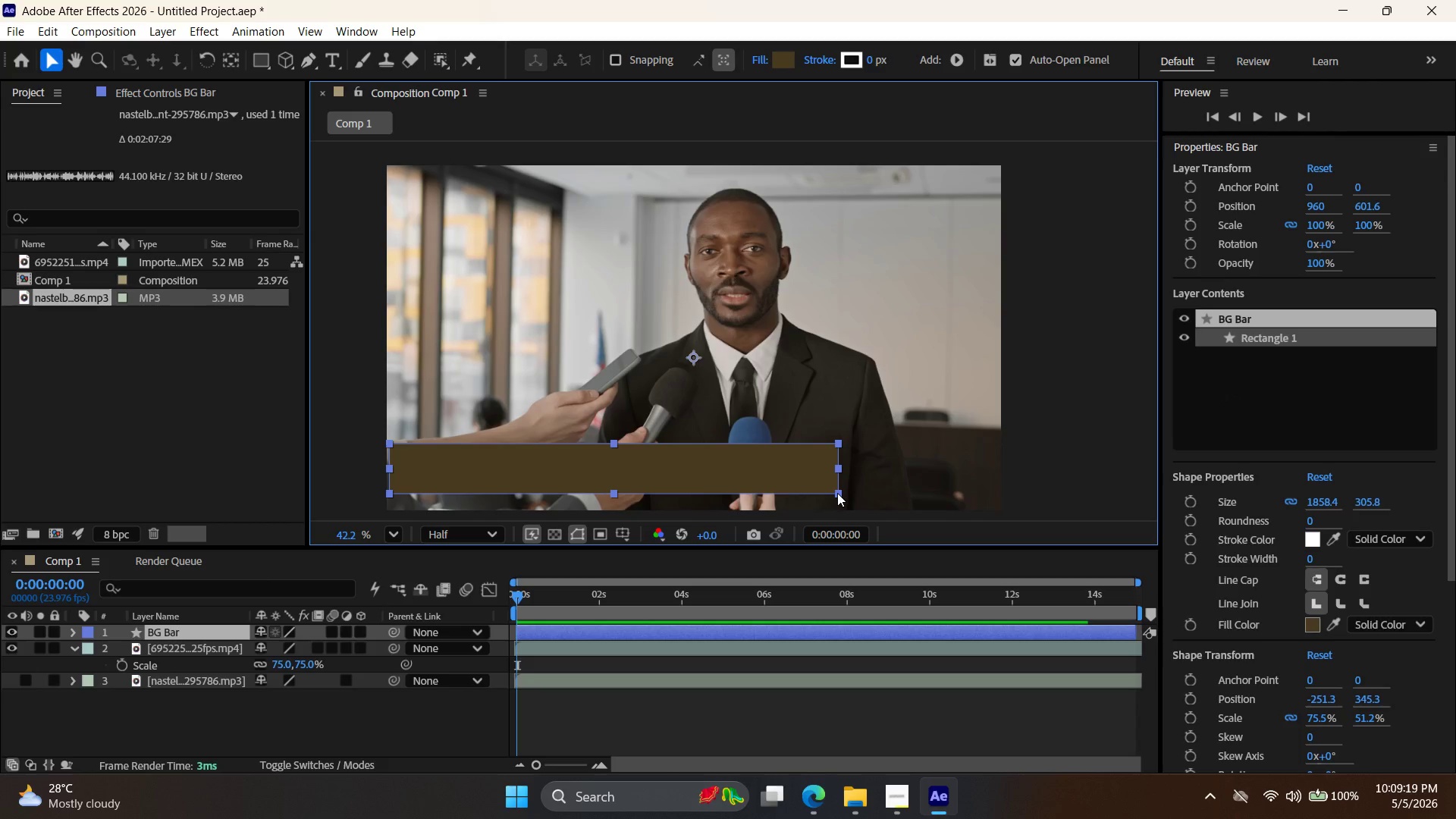 
double_click([839, 491])
 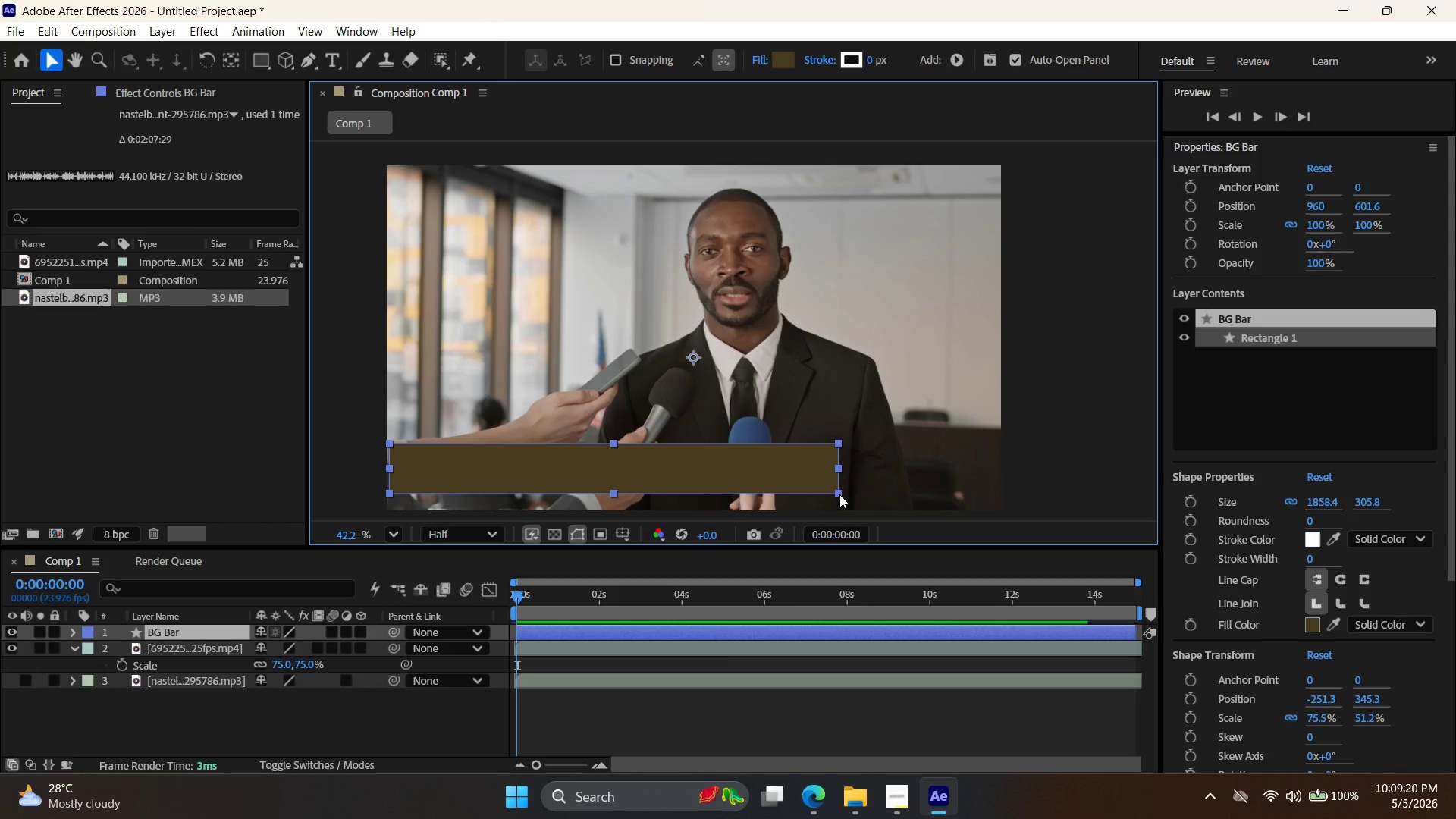 
left_click([839, 494])
 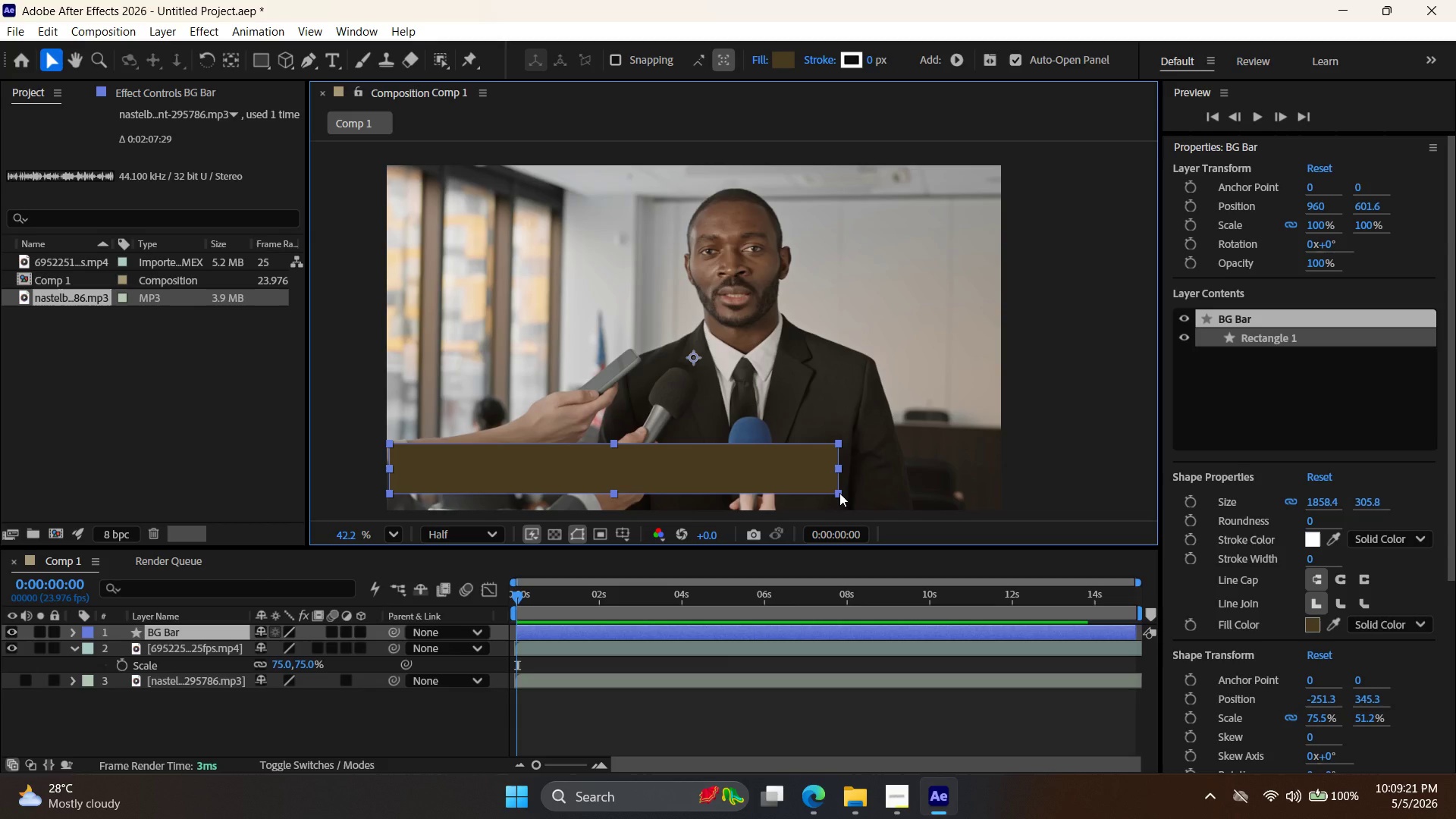 
hold_key(key=ShiftLeft, duration=0.8)
left_click_drag(start_coordinate=[841, 497], to_coordinate=[821, 495])
 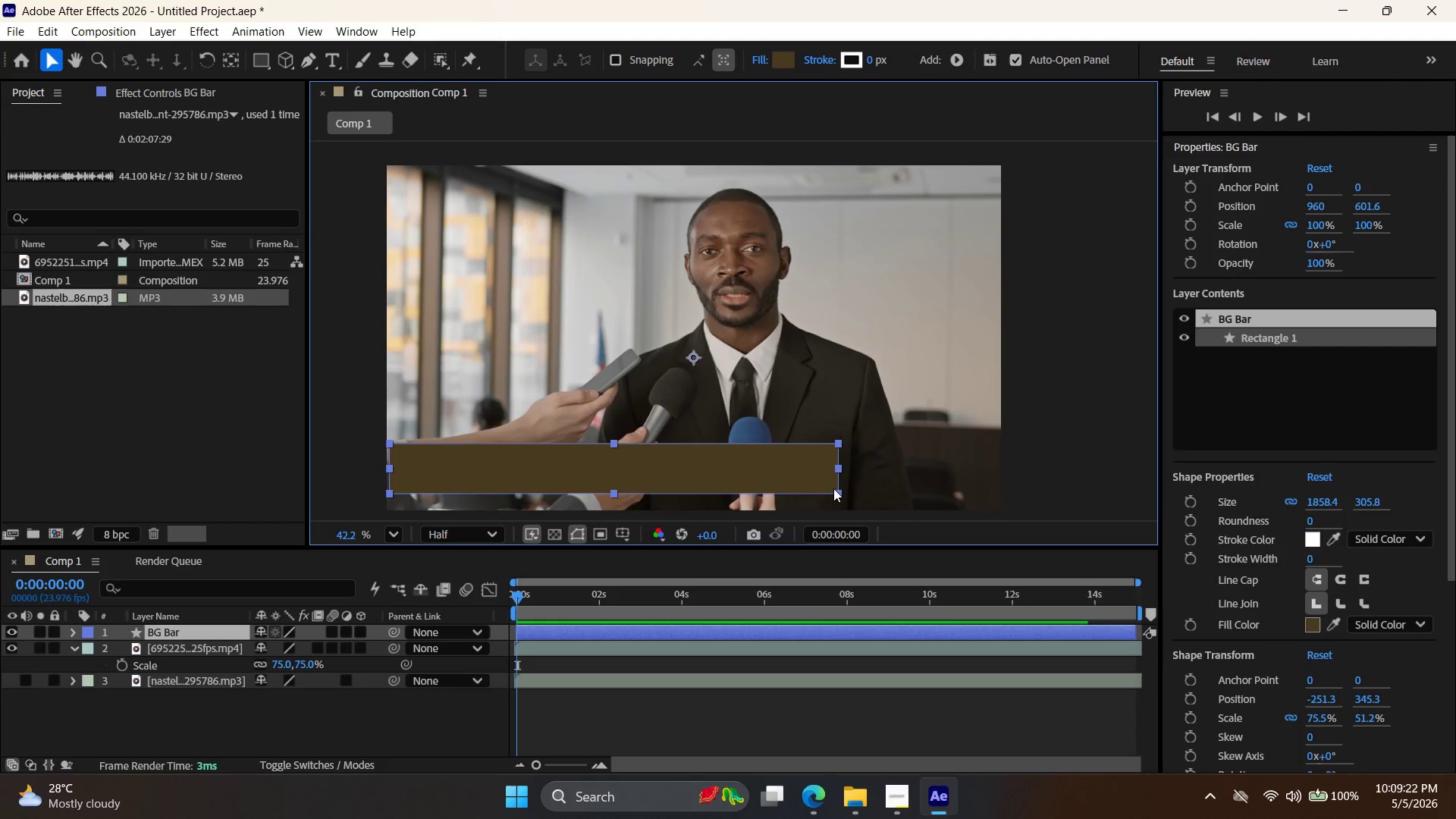 
hold_key(key=ShiftLeft, duration=0.89)
left_click_drag(start_coordinate=[839, 496], to_coordinate=[825, 493])
 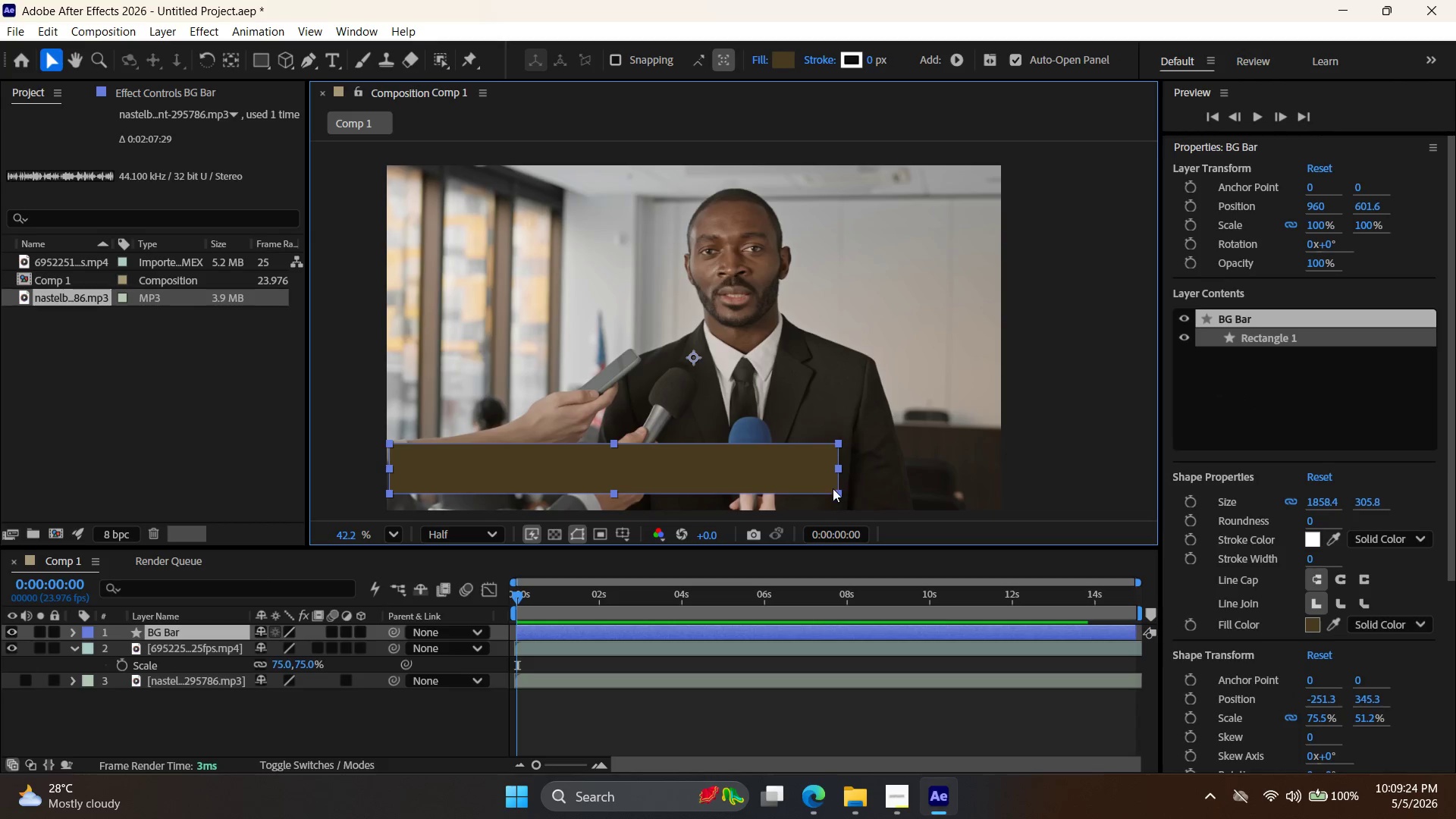 
hold_key(key=ControlLeft, duration=0.86)
left_click_drag(start_coordinate=[841, 494], to_coordinate=[821, 485])
 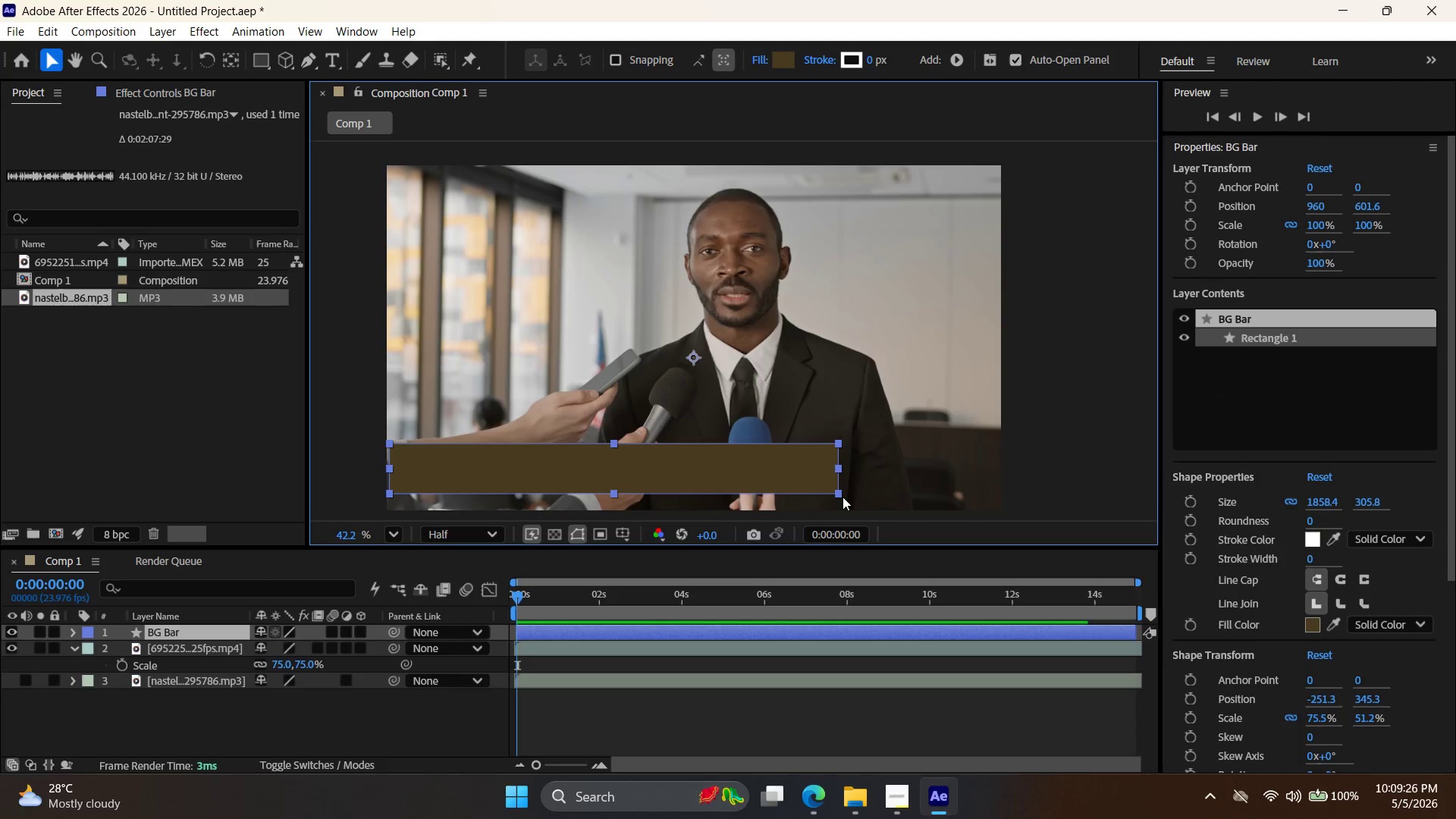 
hold_key(key=AltLeft, duration=1.03)
left_click_drag(start_coordinate=[839, 495], to_coordinate=[815, 481])
 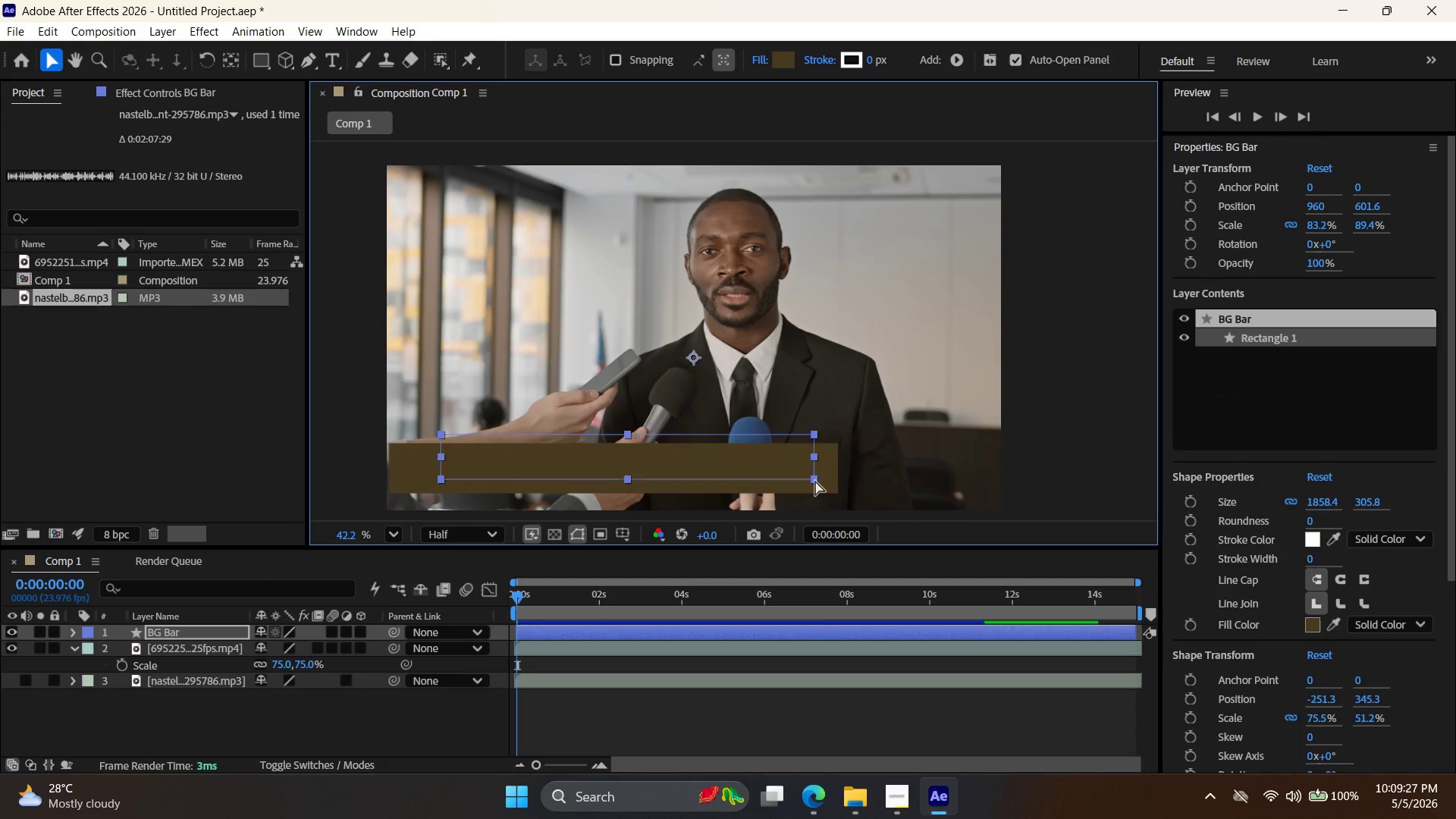 
key(Control+Z)
 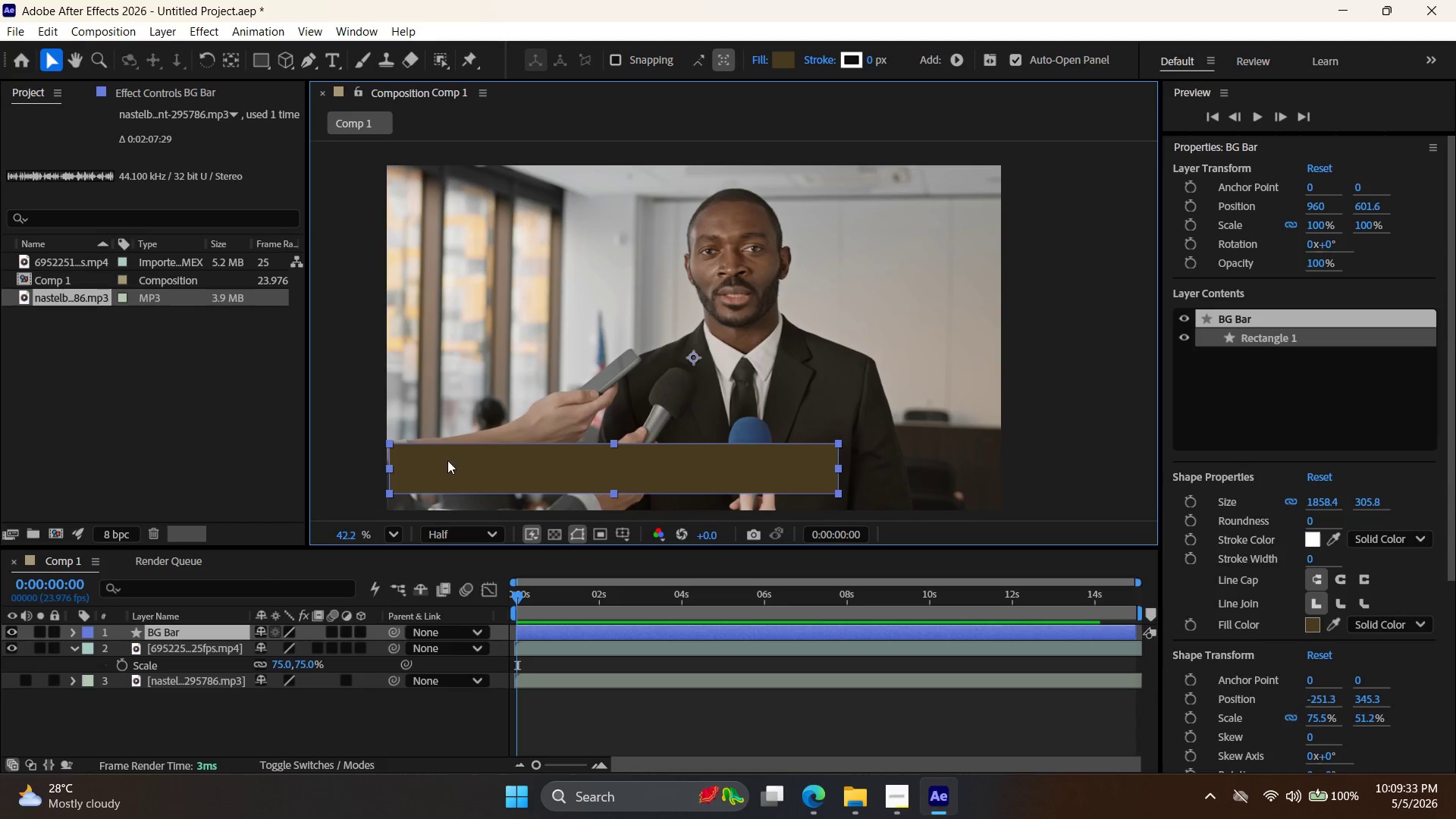 
wait(7.88)
 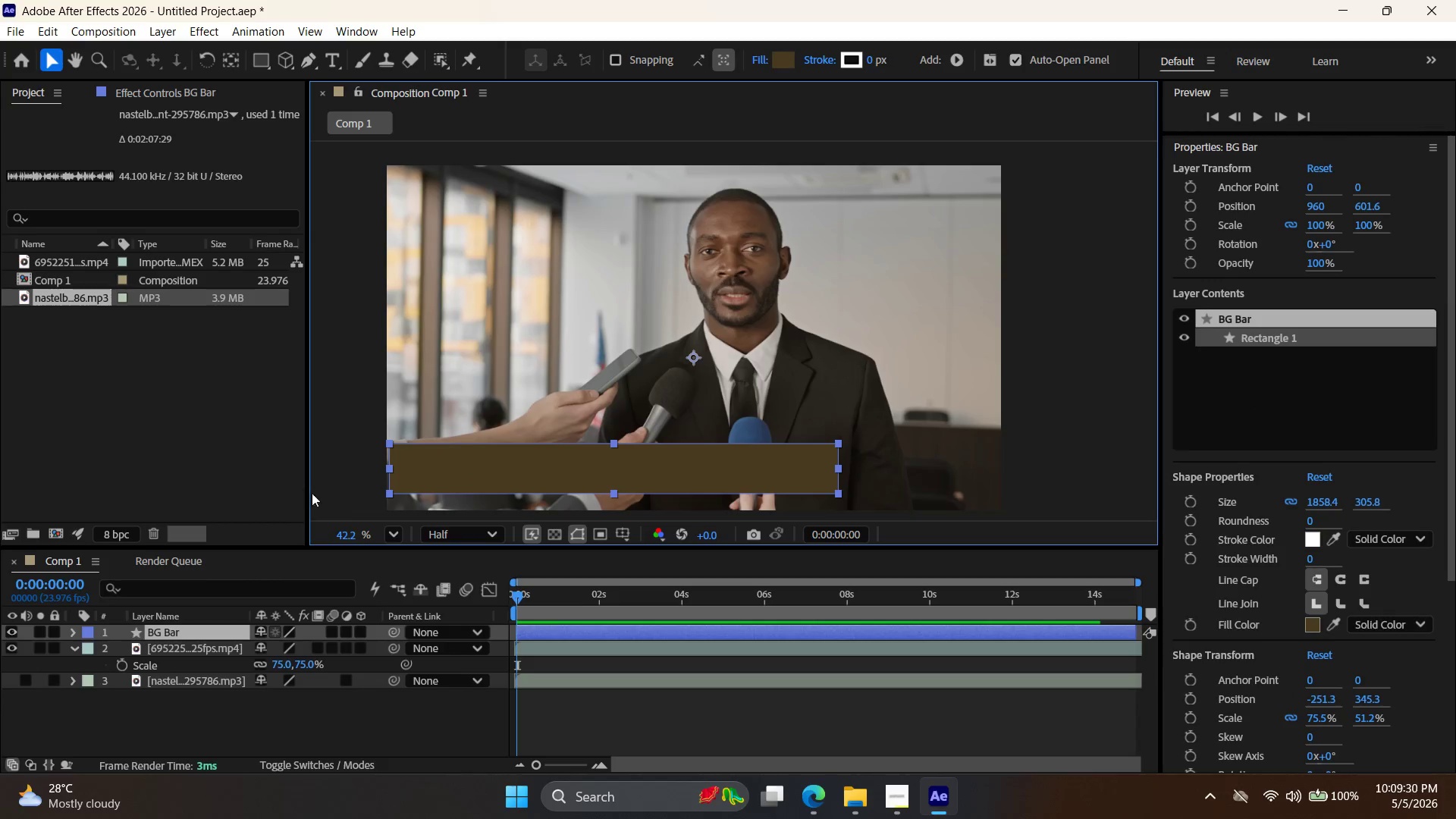 
left_click([338, 55])
 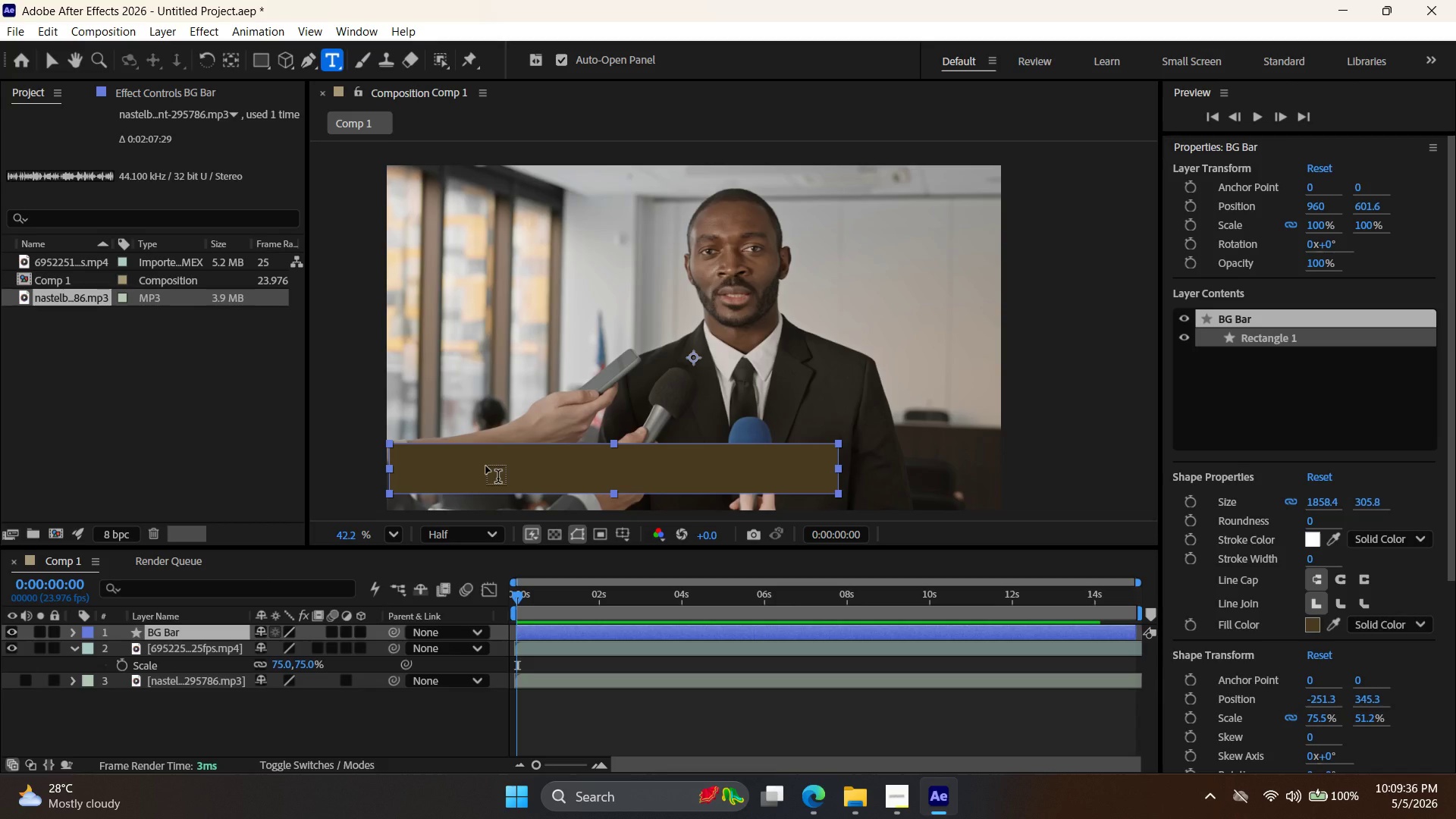 
left_click([486, 466])
 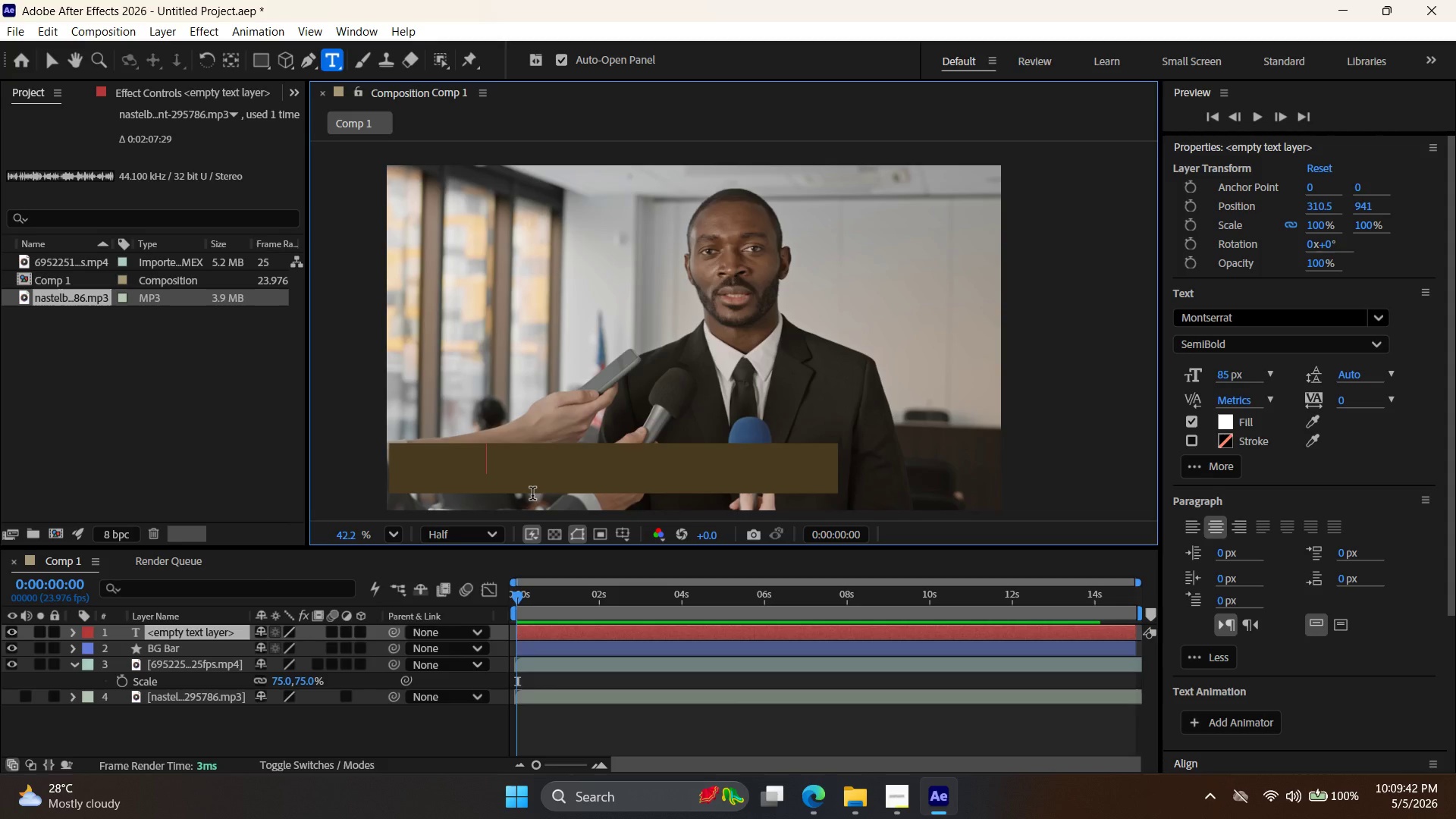 
wait(7.3)
 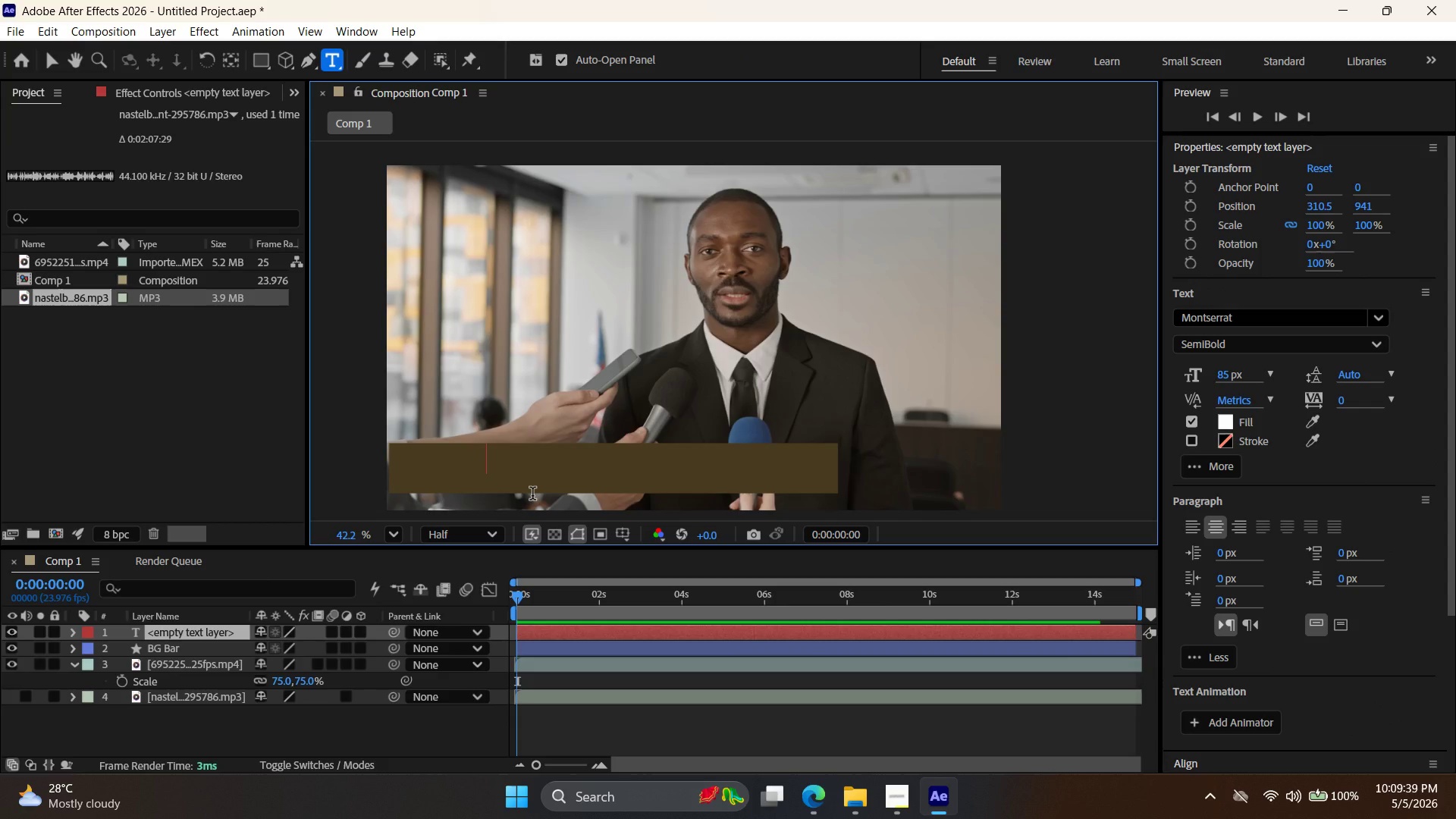 
hold_key(key=ShiftRight, duration=0.36)
 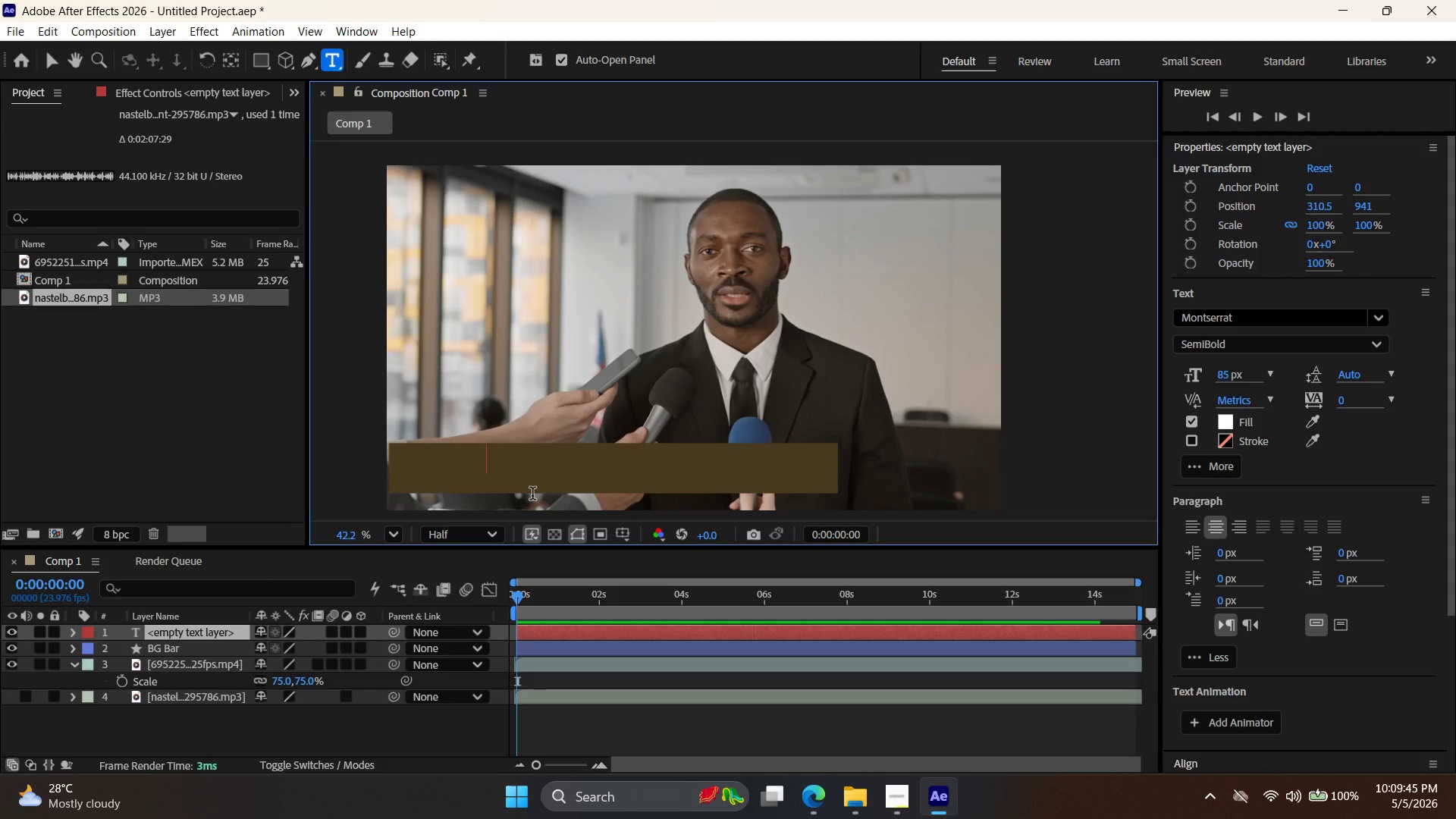 
type(Gene)
key(Backspace)
key(Backspace)
key(Backspace)
key(Backspace)
type(Geng-Geng )
 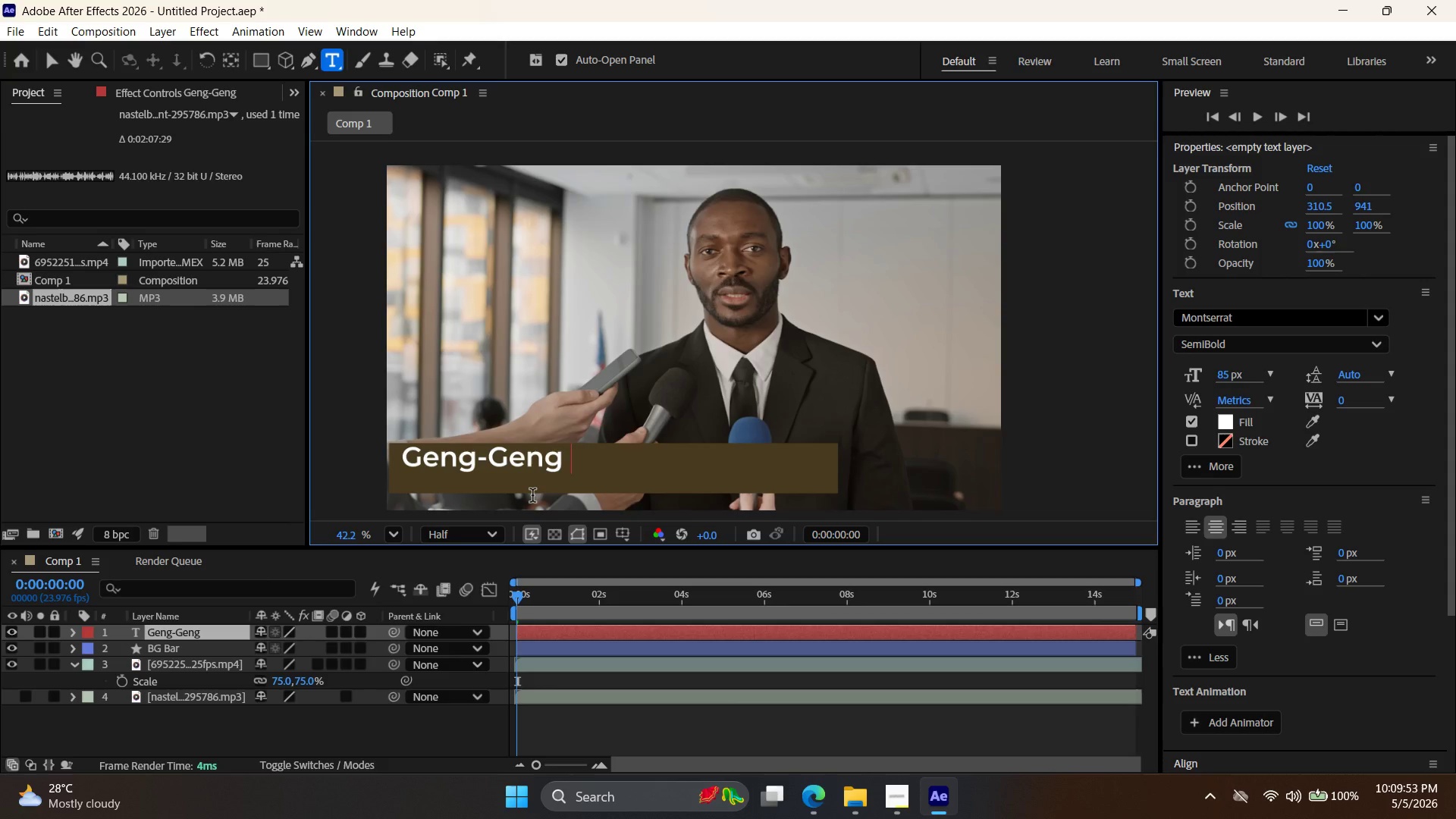 
key(Backspace)
key(Backspace)
type(g NGenesis Nathaniel;)
key(Backspace)
 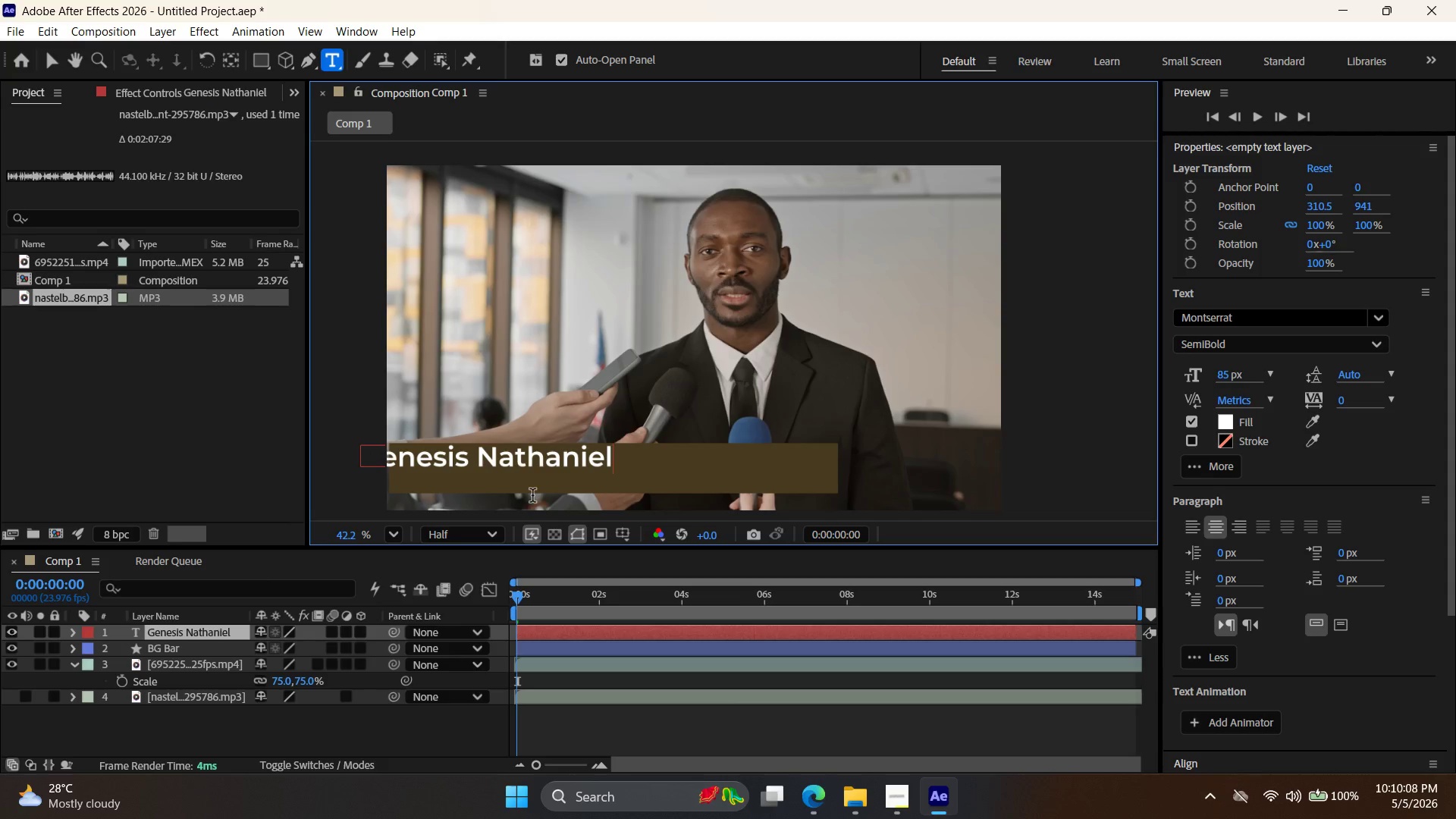 
wait(8.14)
 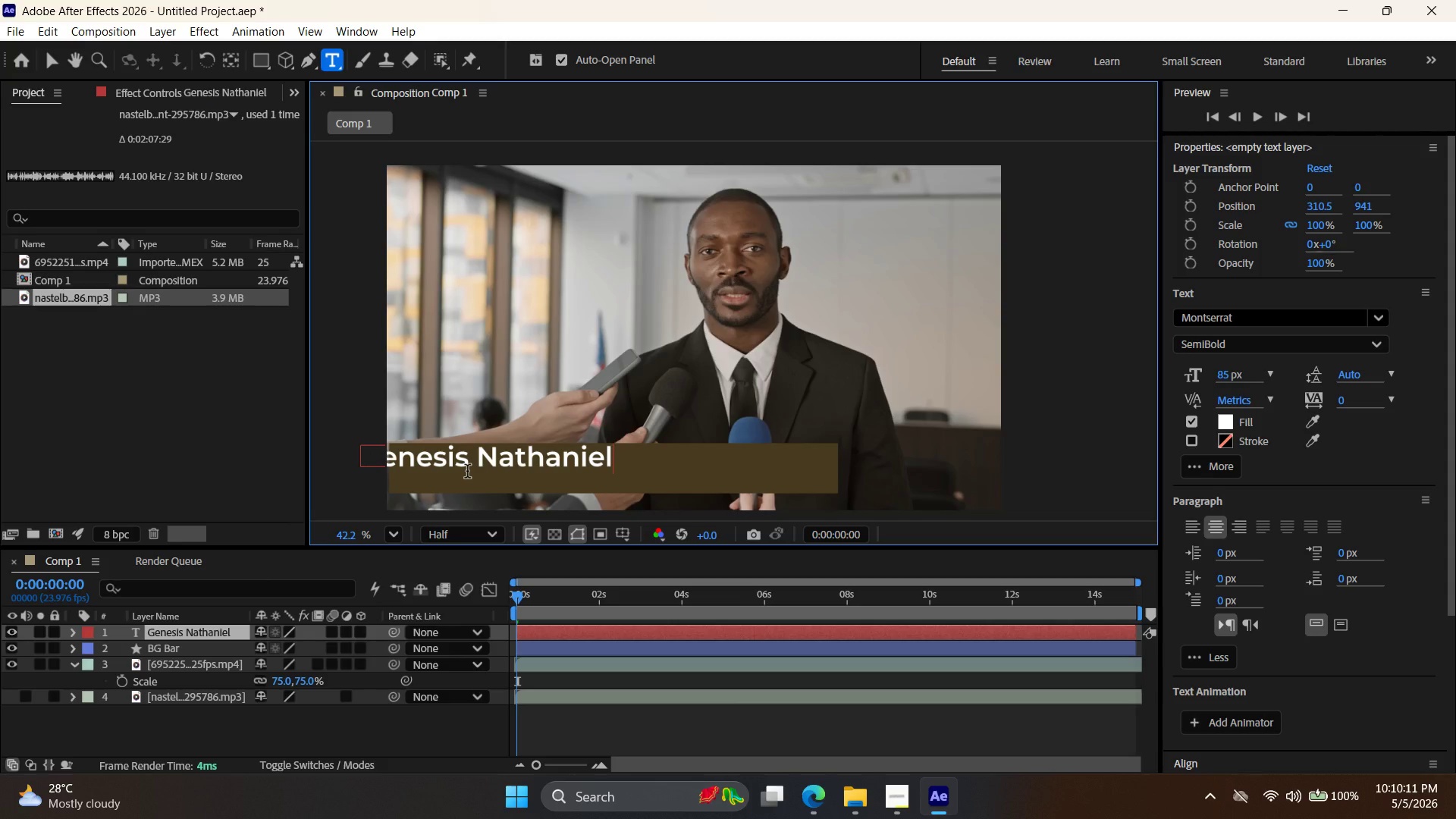 
left_click_drag(start_coordinate=[58, 62], to_coordinate=[657, 473])
 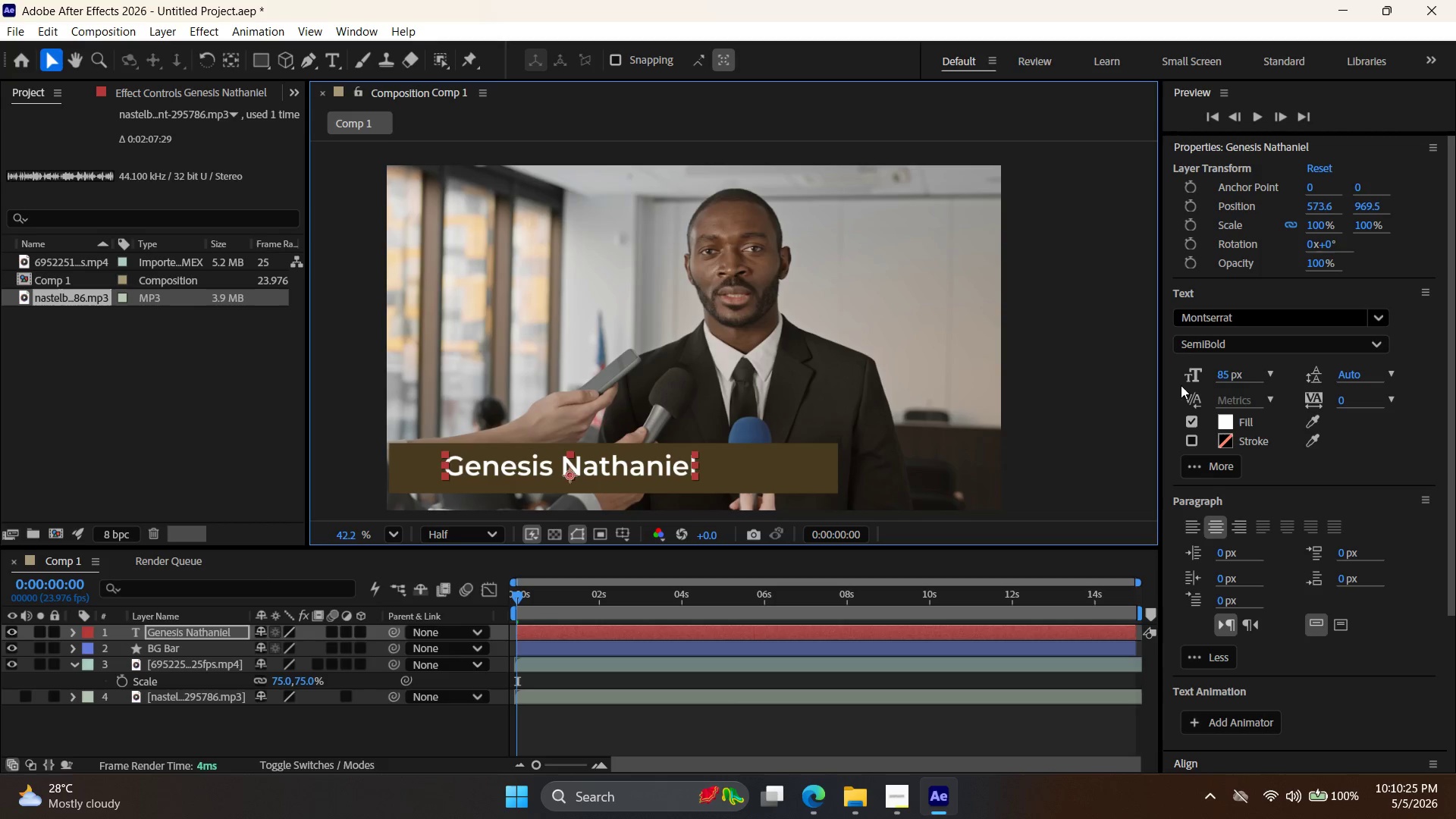 
wait(6.61)
 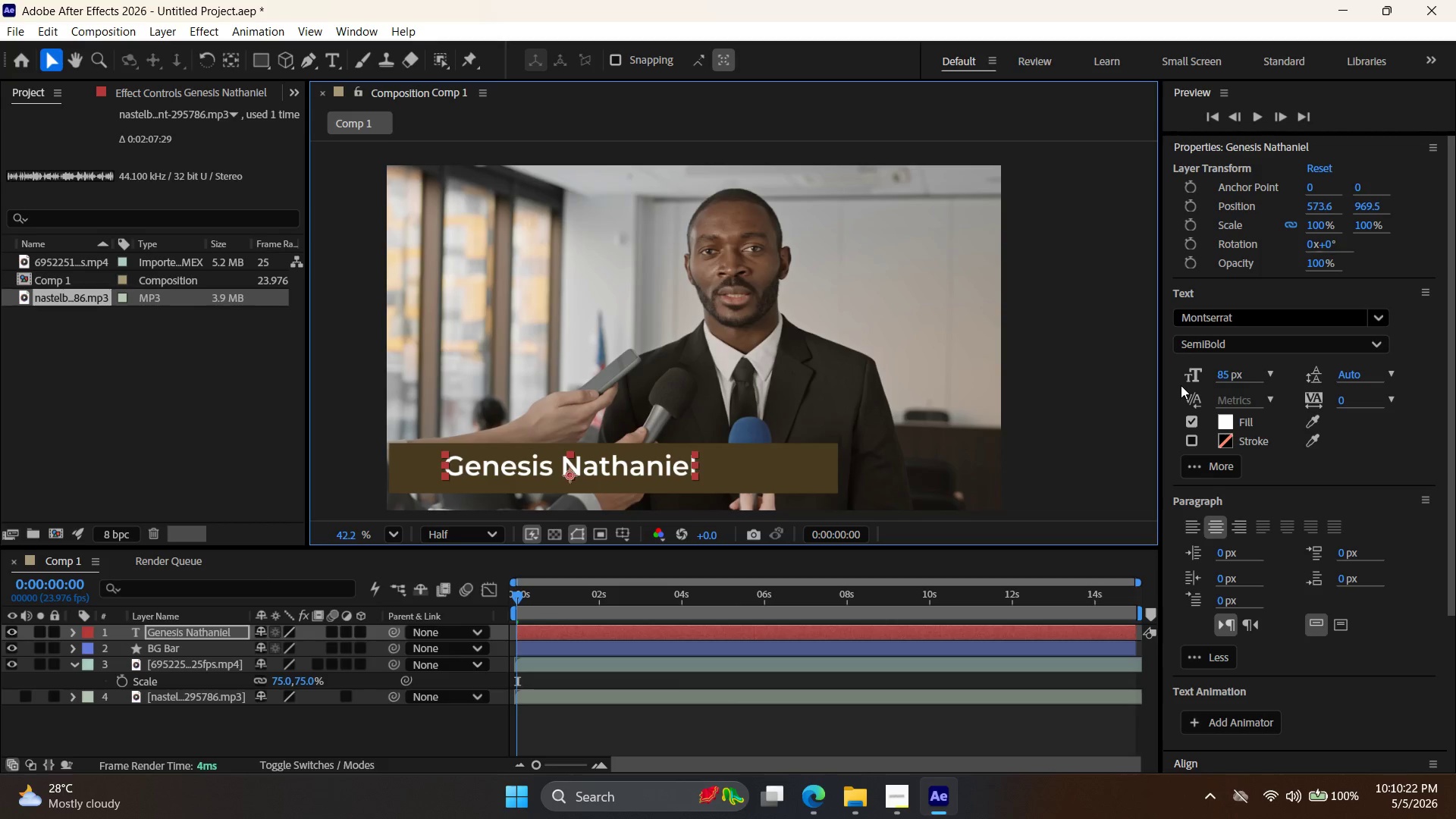 
left_click_drag(start_coordinate=[661, 472], to_coordinate=[686, 475])
 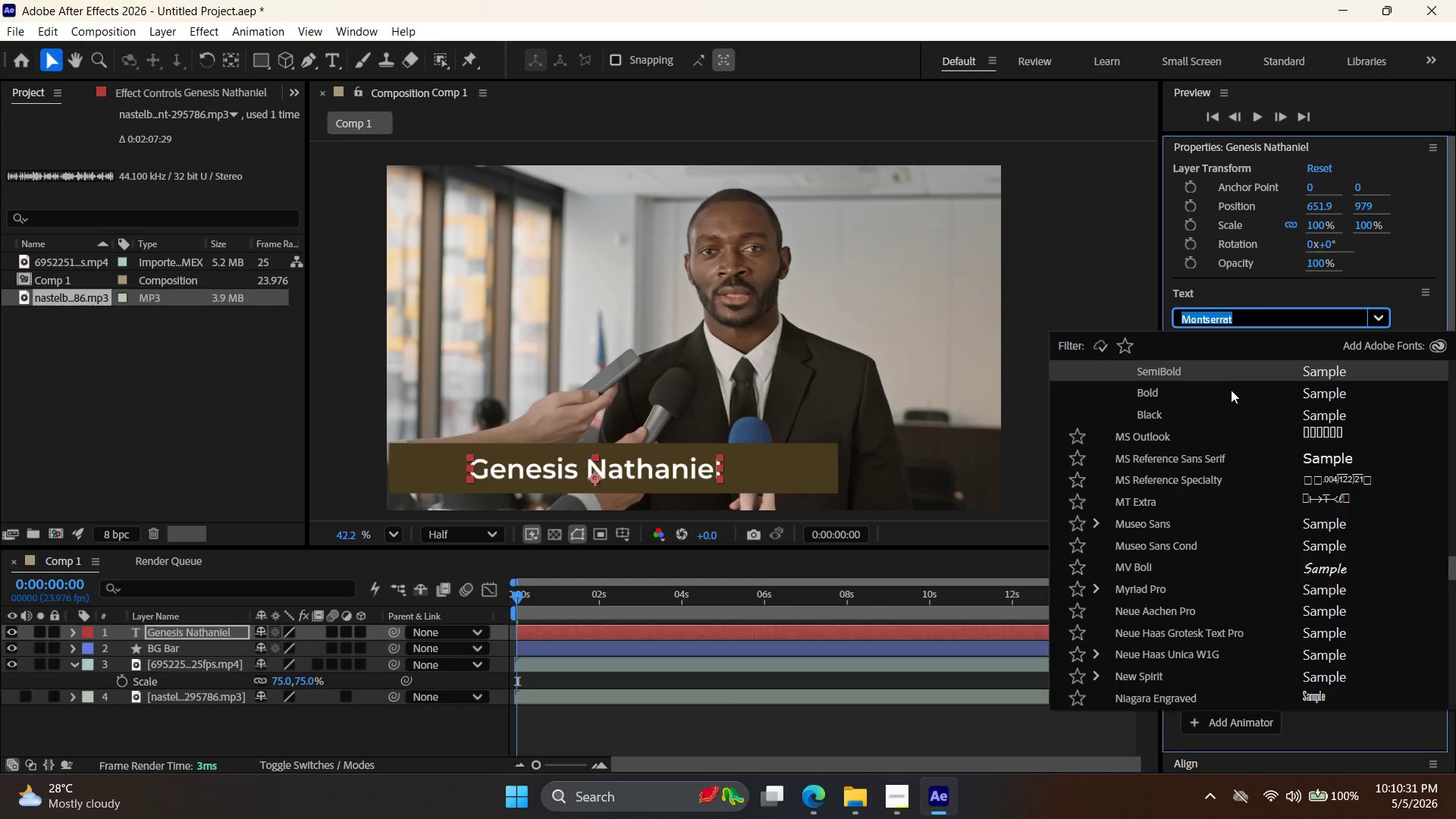 
left_click([1152, 398])
 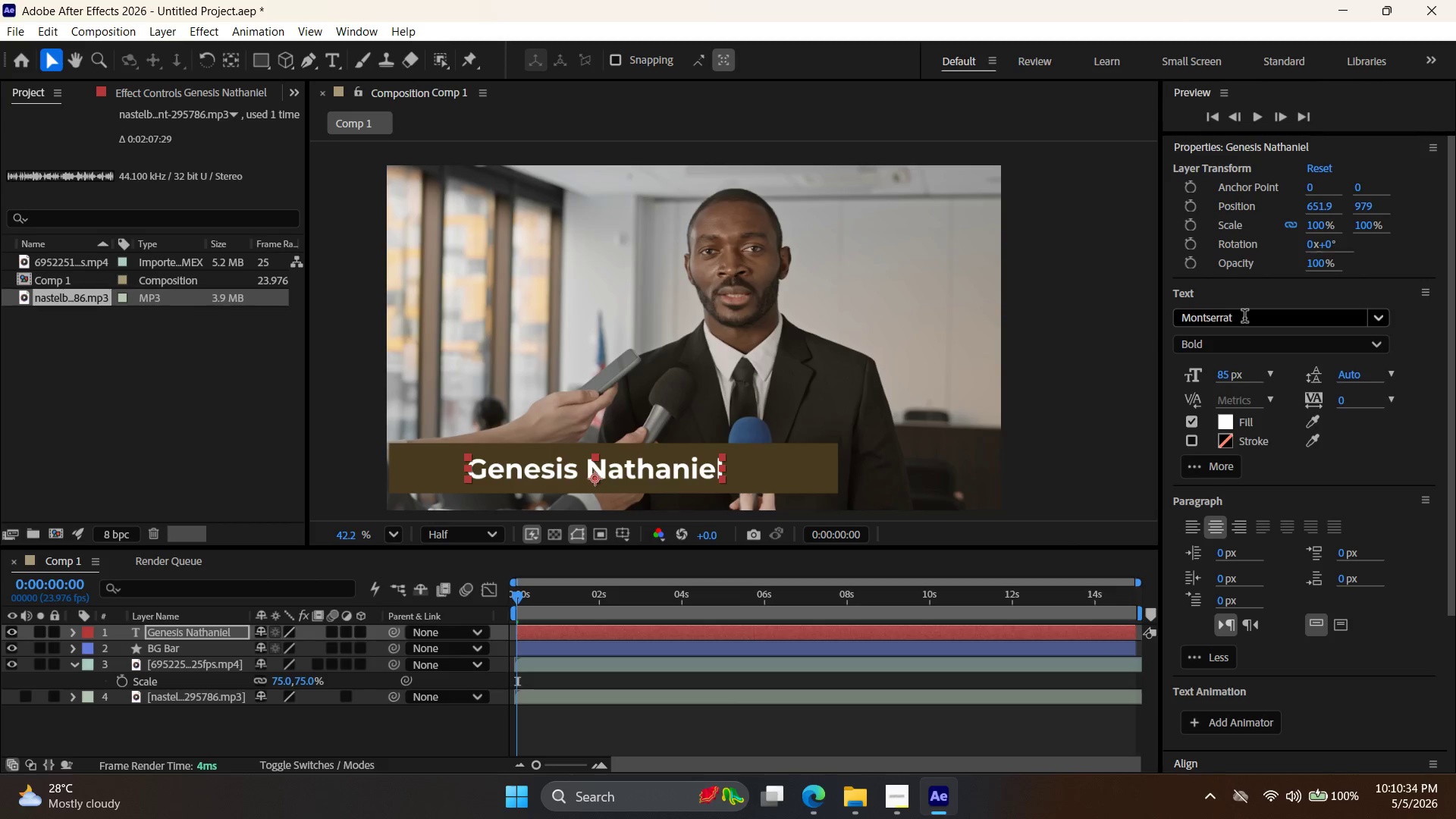 
left_click([1250, 322])
 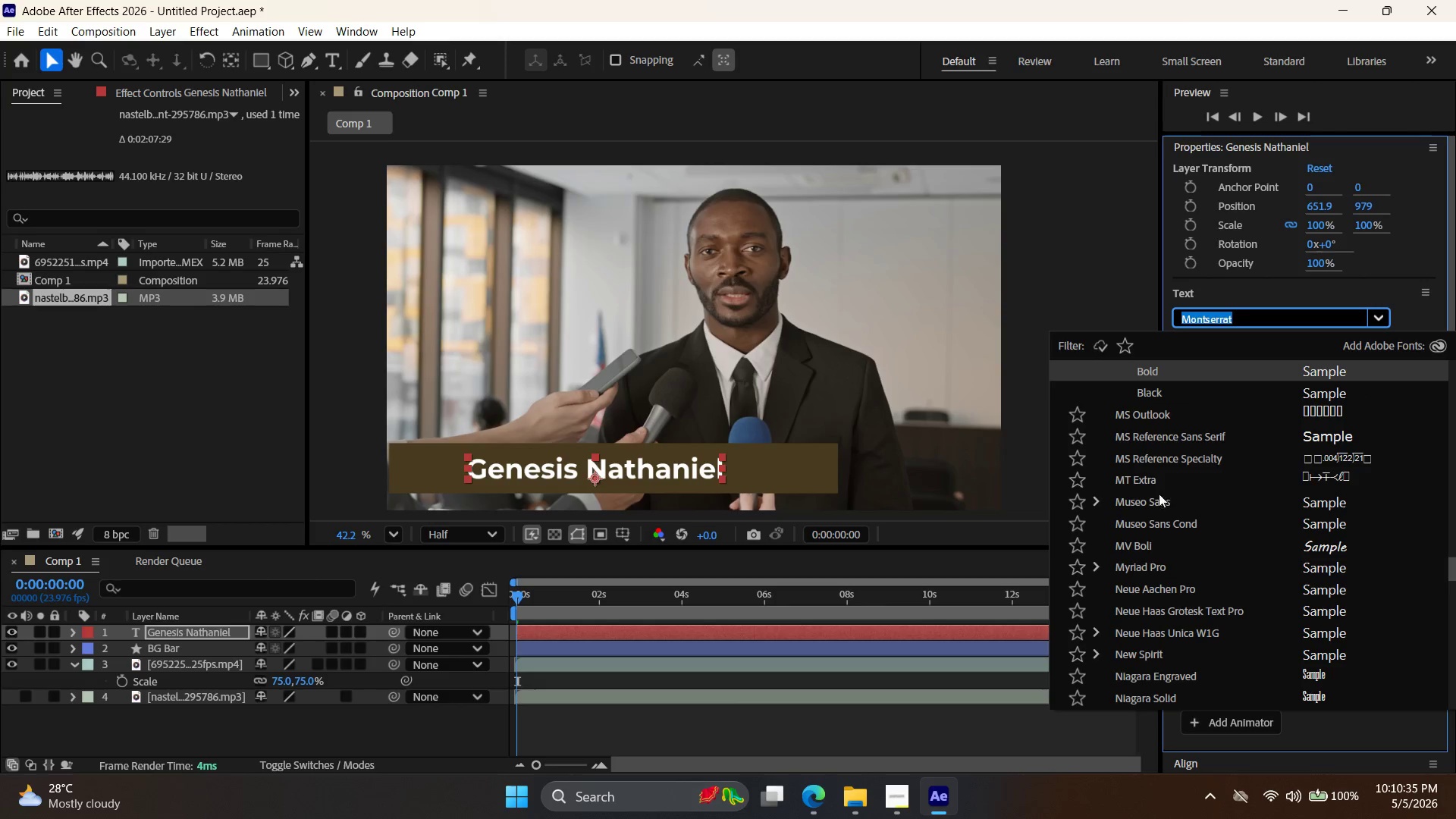 
left_click([1153, 504])
 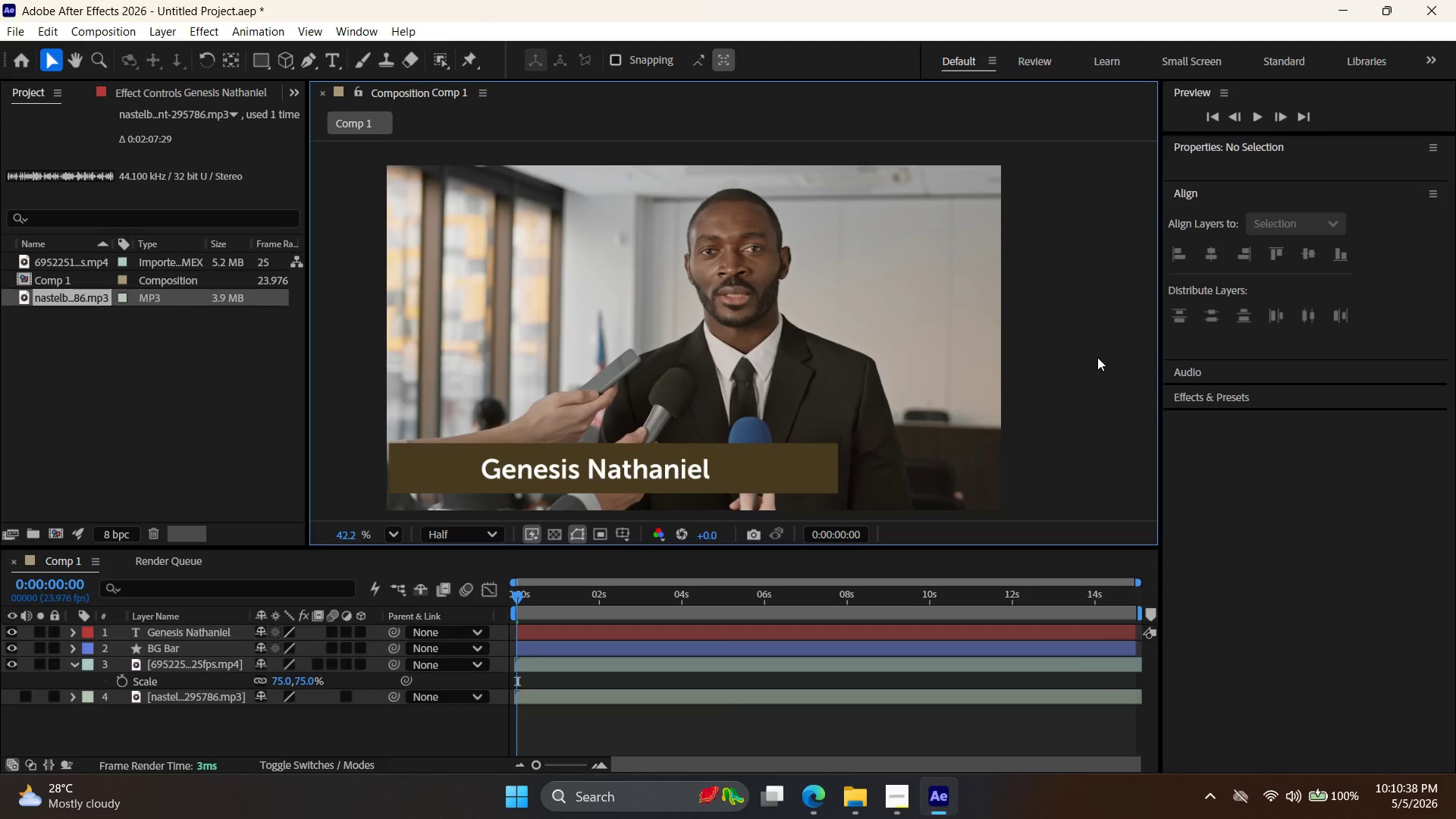 
left_click_drag(start_coordinate=[681, 477], to_coordinate=[690, 473])
 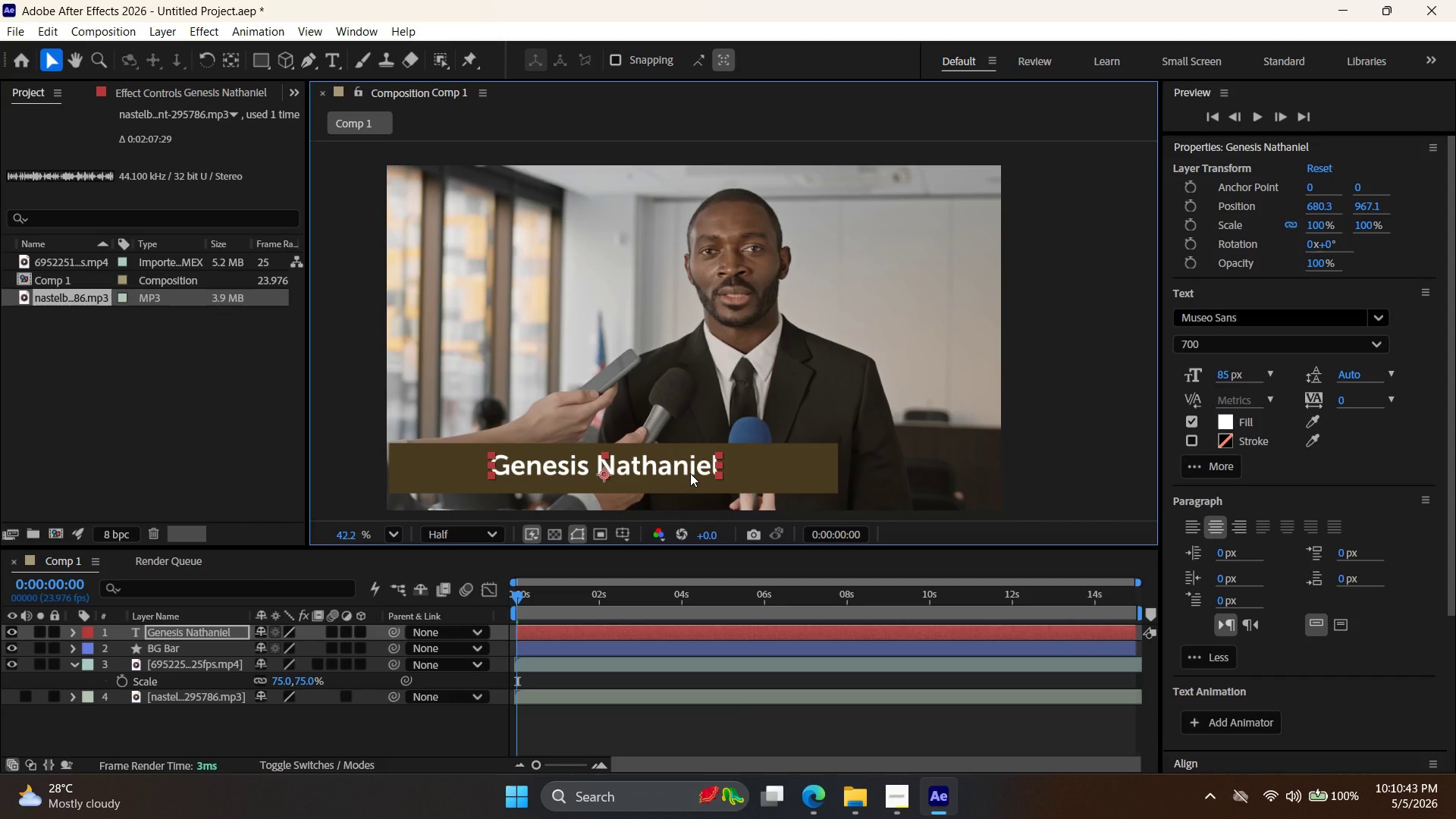 
key(2)
 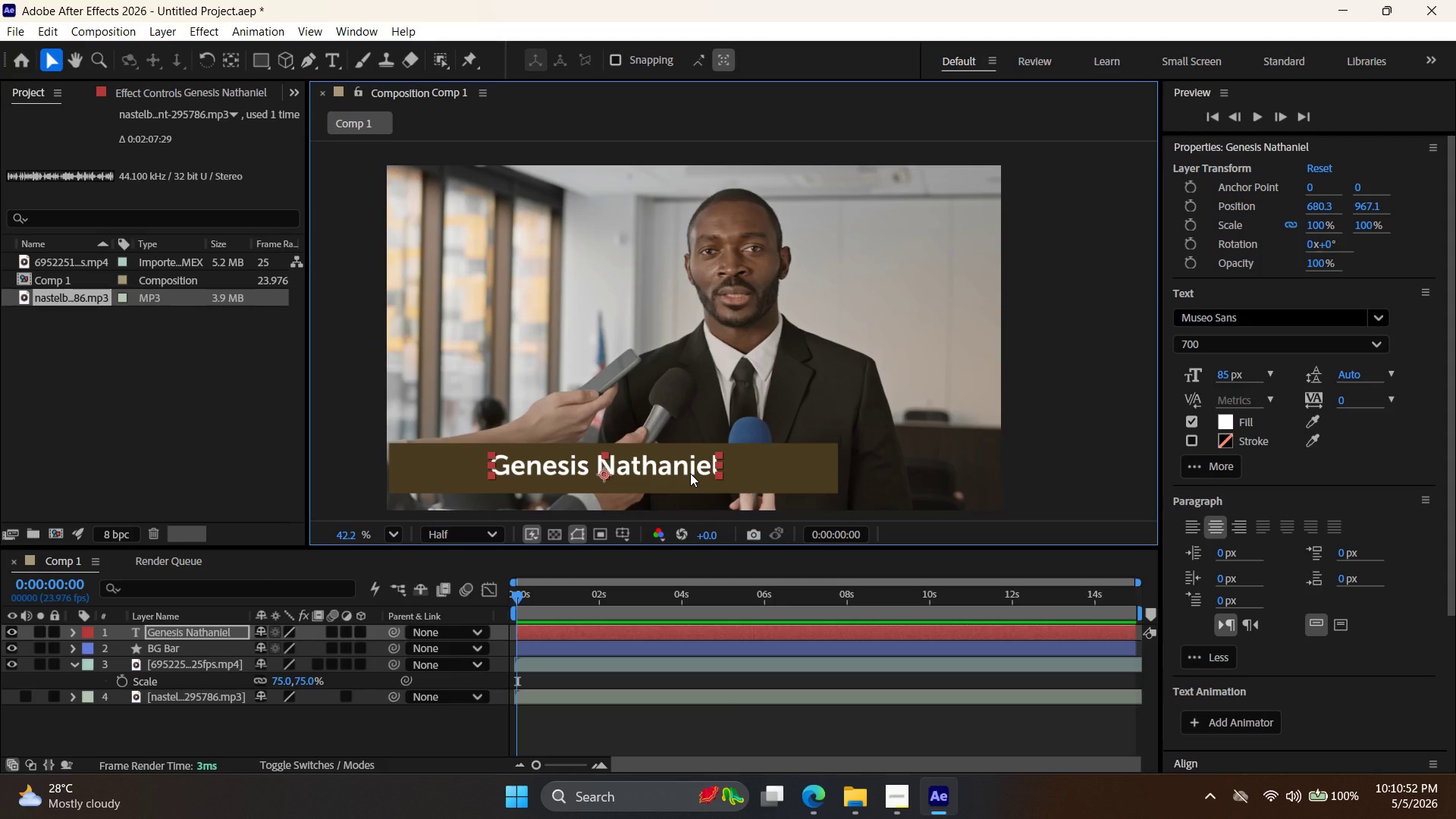 
wait(13.53)
 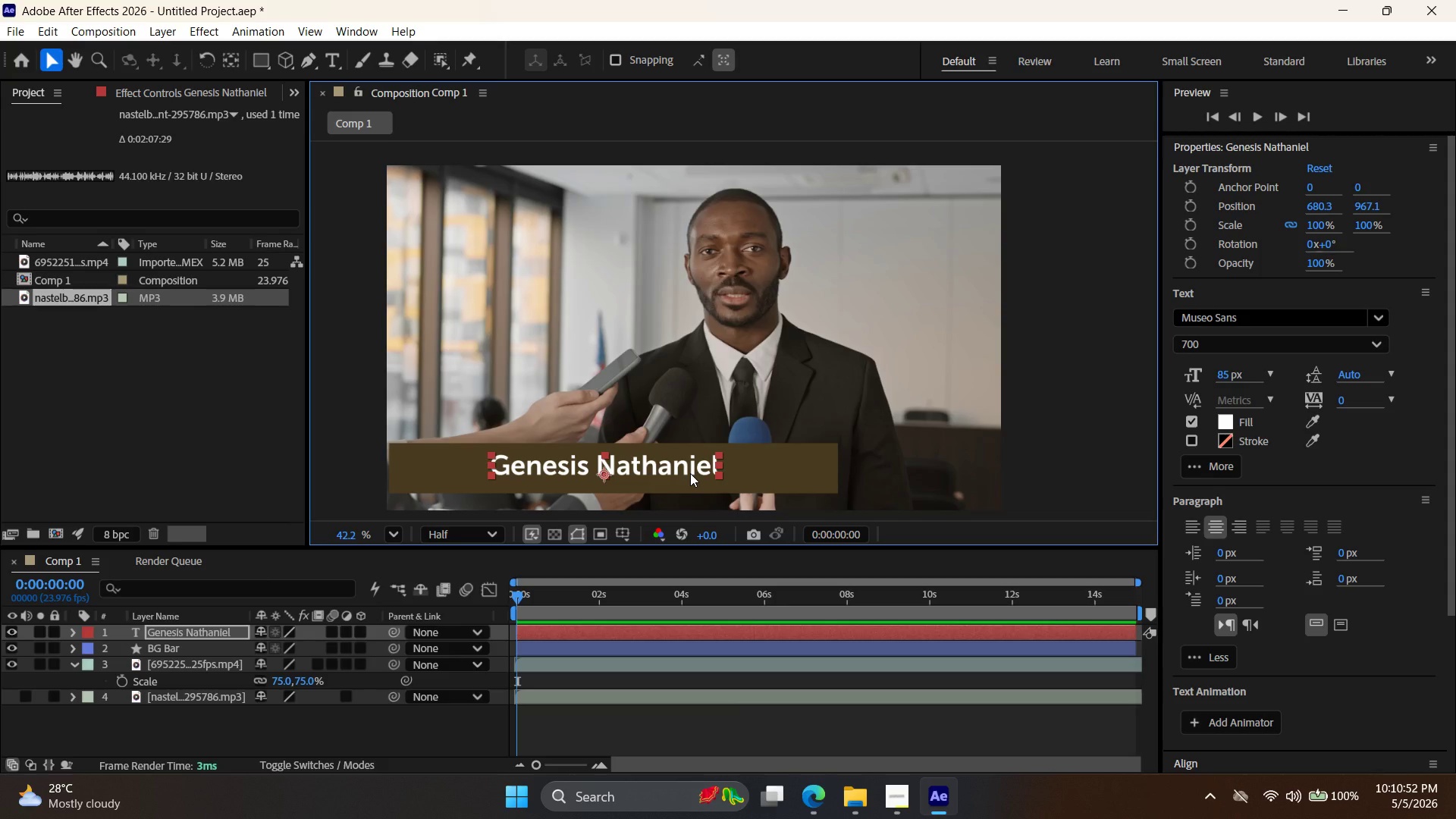 
double_click([659, 451])
 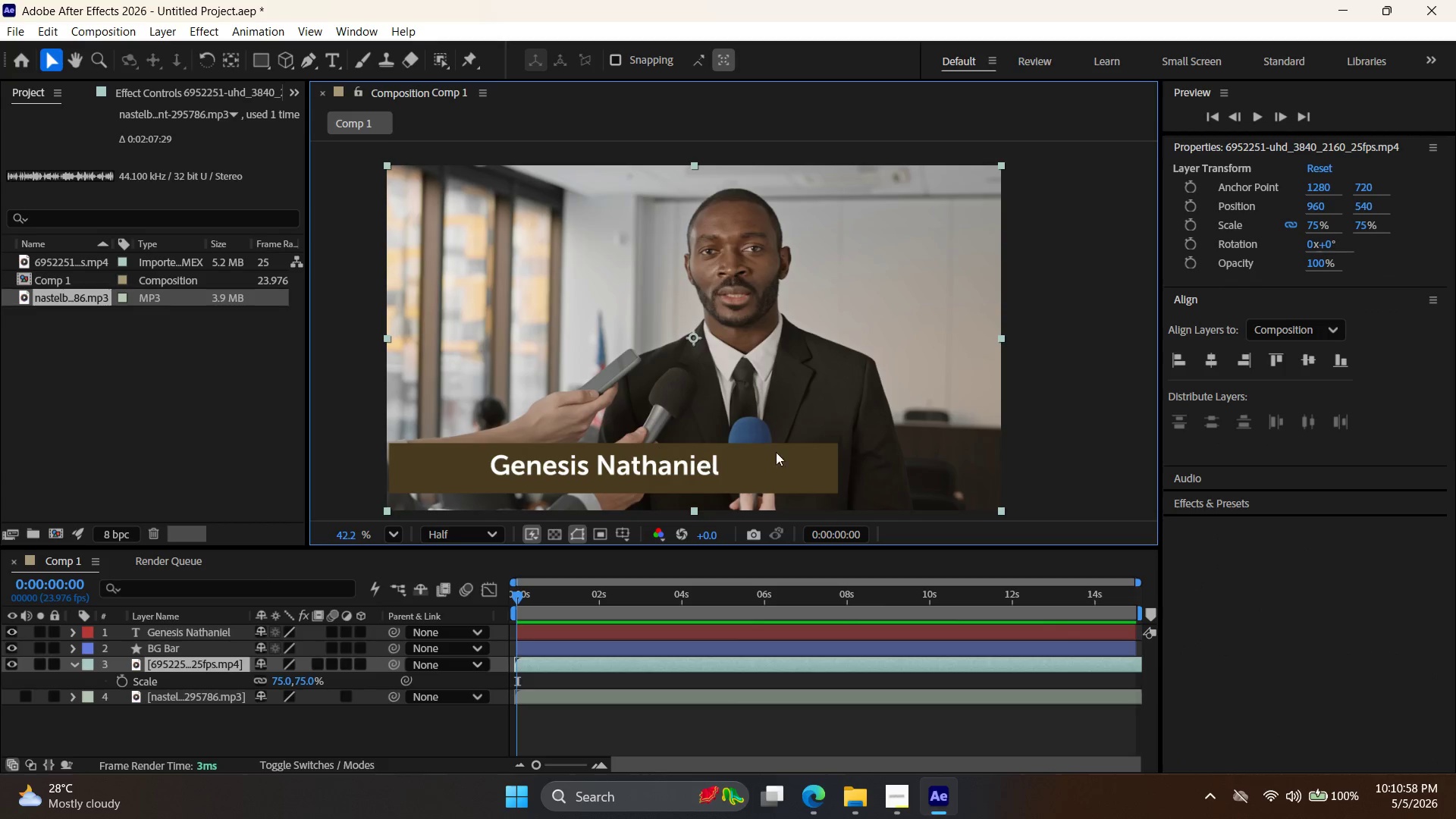 
left_click([777, 451])
 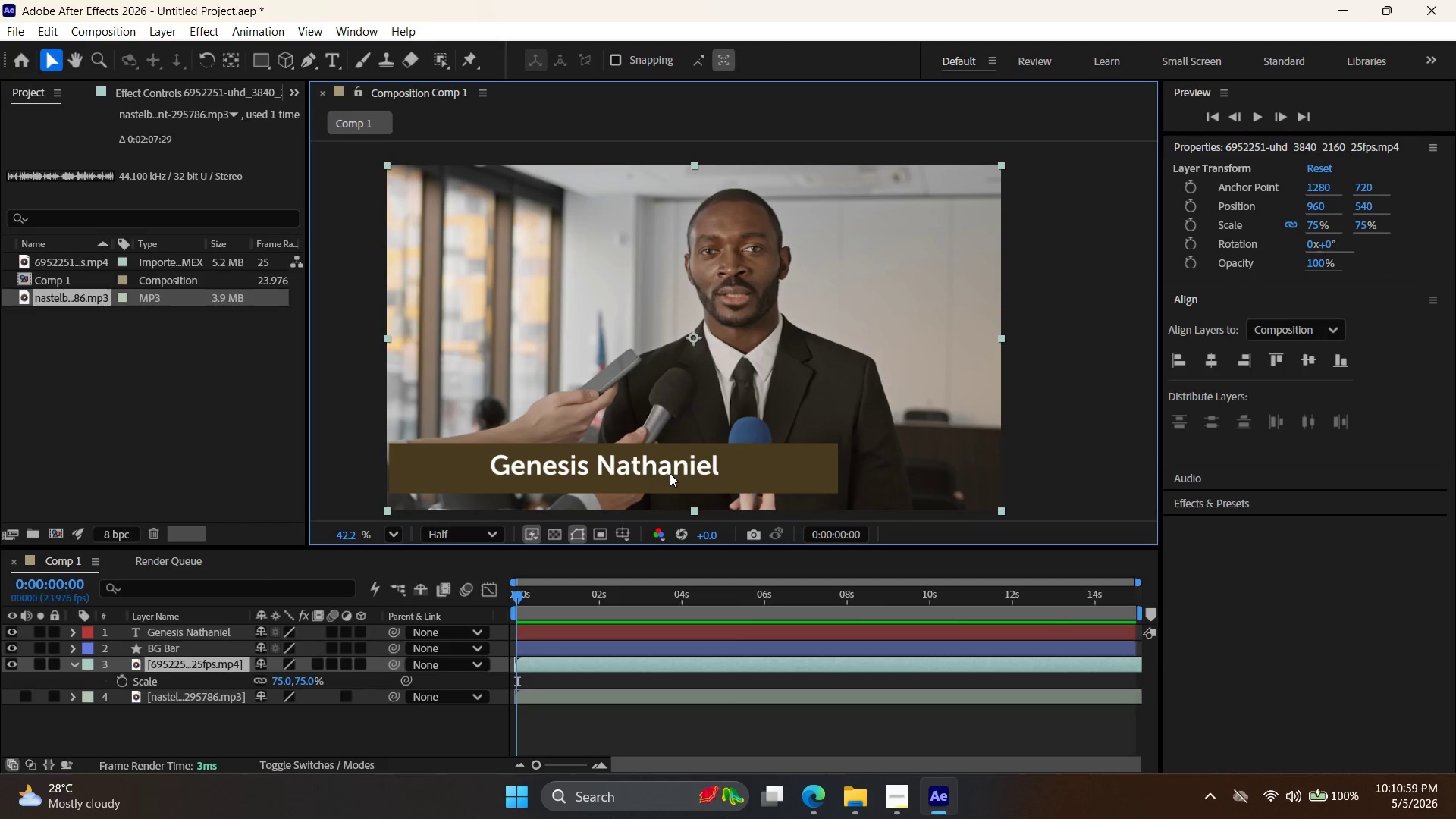 
left_click_drag(start_coordinate=[669, 472], to_coordinate=[667, 465])
 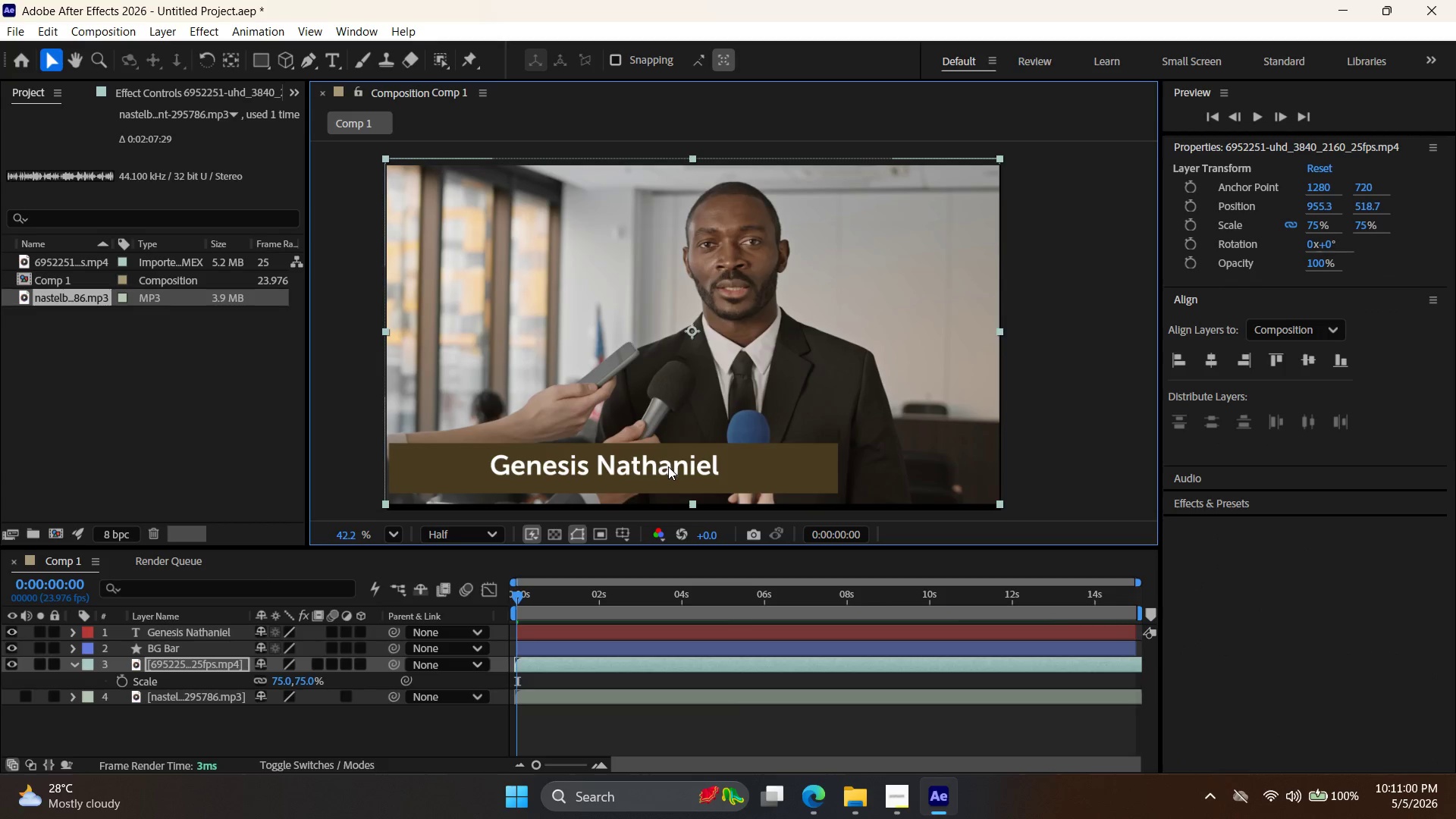 
key(Control+ControlLeft)
 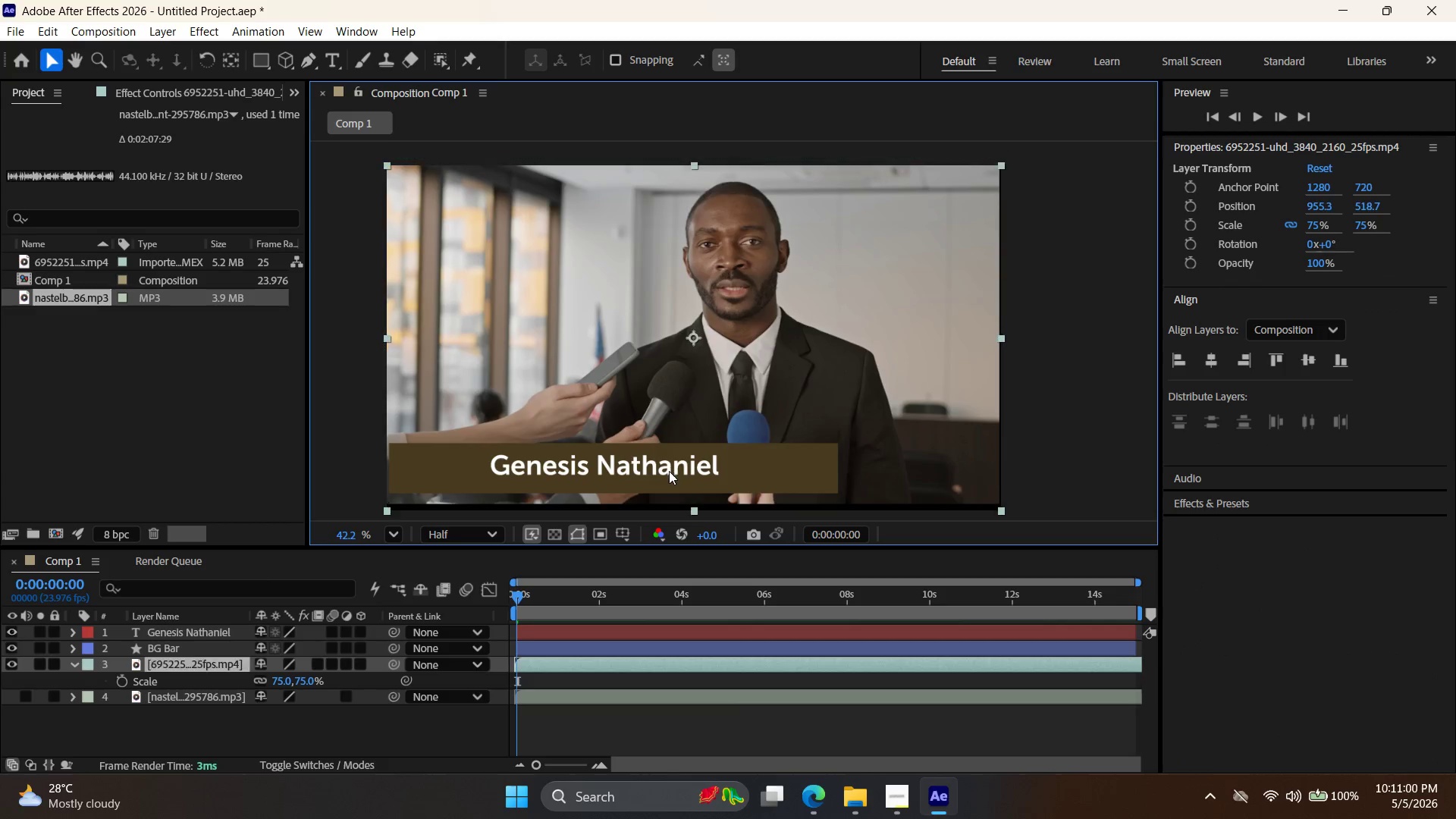 
key(Control+Z)
 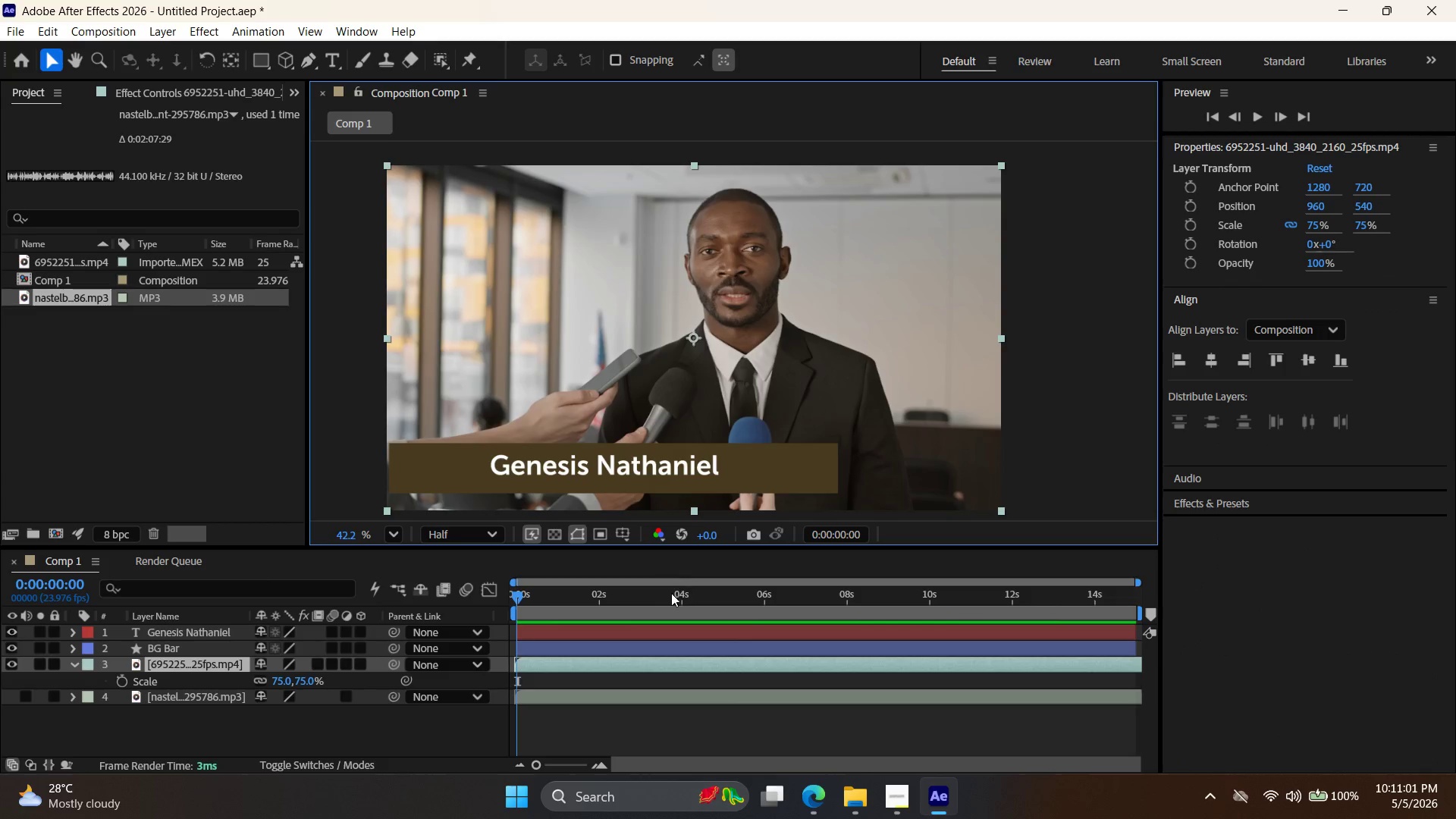 
left_click([661, 630])
 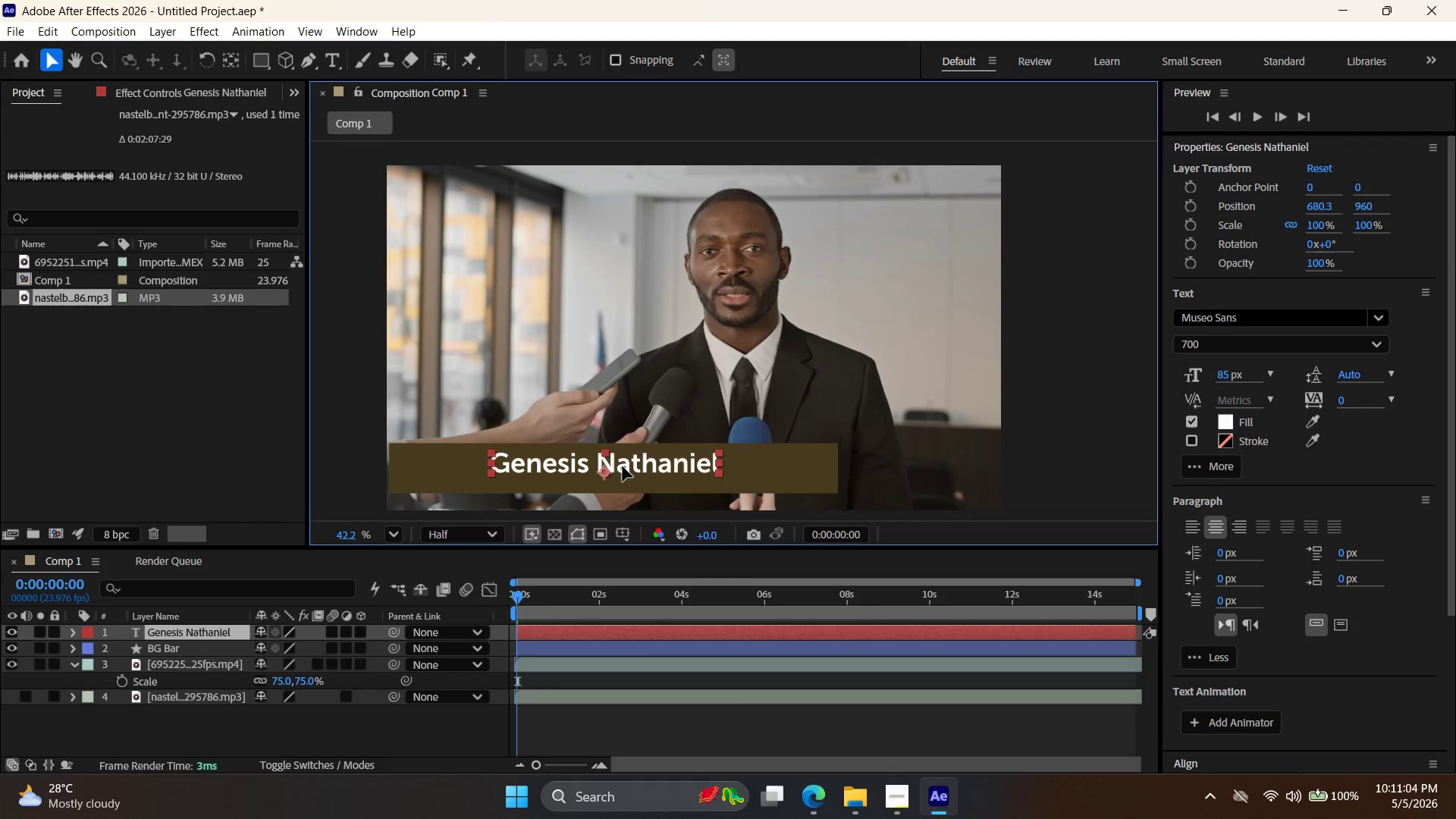 
left_click([780, 466])
 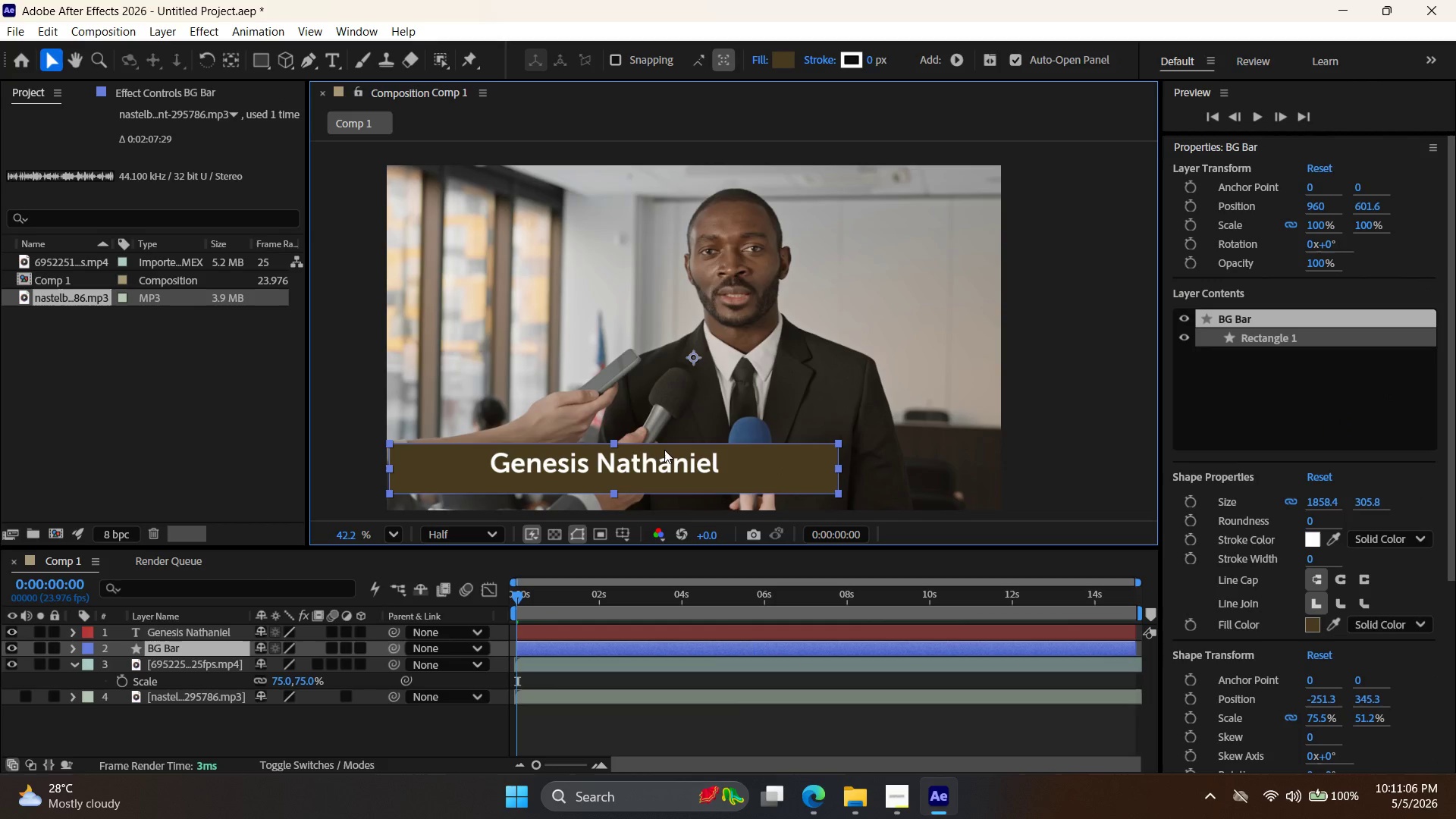 
hold_key(key=AltLeft, duration=1.25)
left_click_drag(start_coordinate=[611, 444], to_coordinate=[613, 435])
 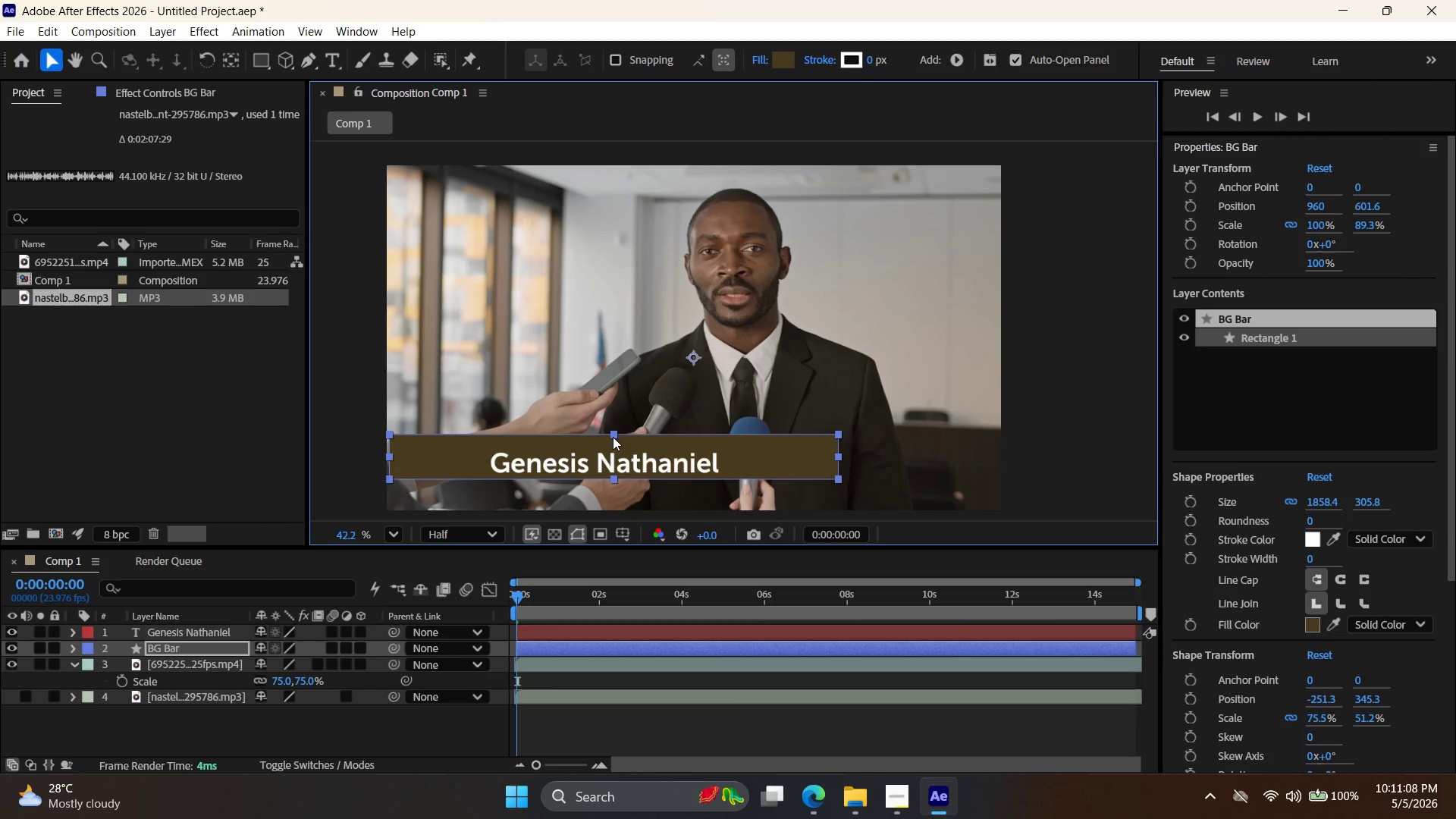 
key(Control+Z)
 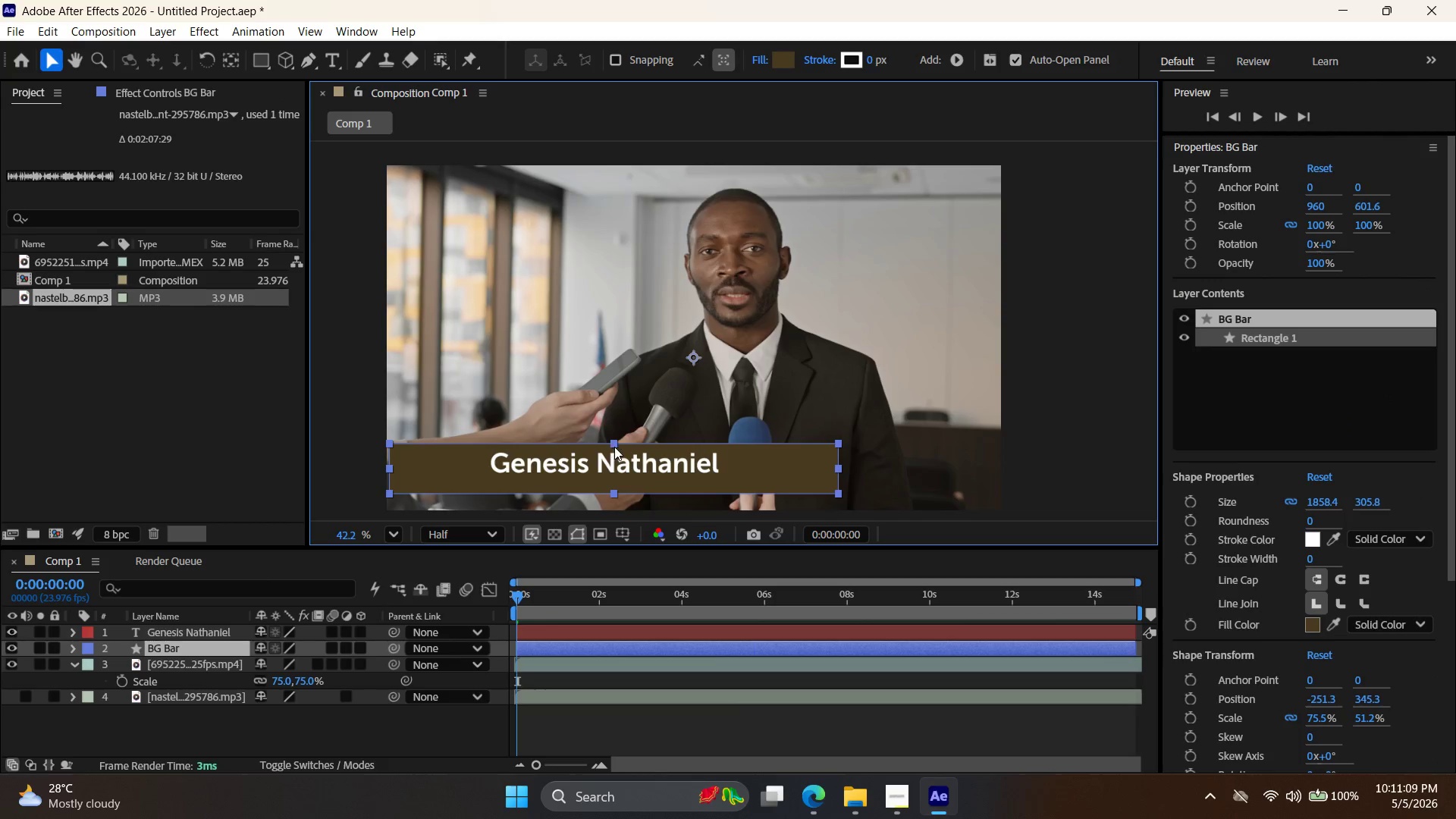 
left_click_drag(start_coordinate=[614, 447], to_coordinate=[616, 437])
 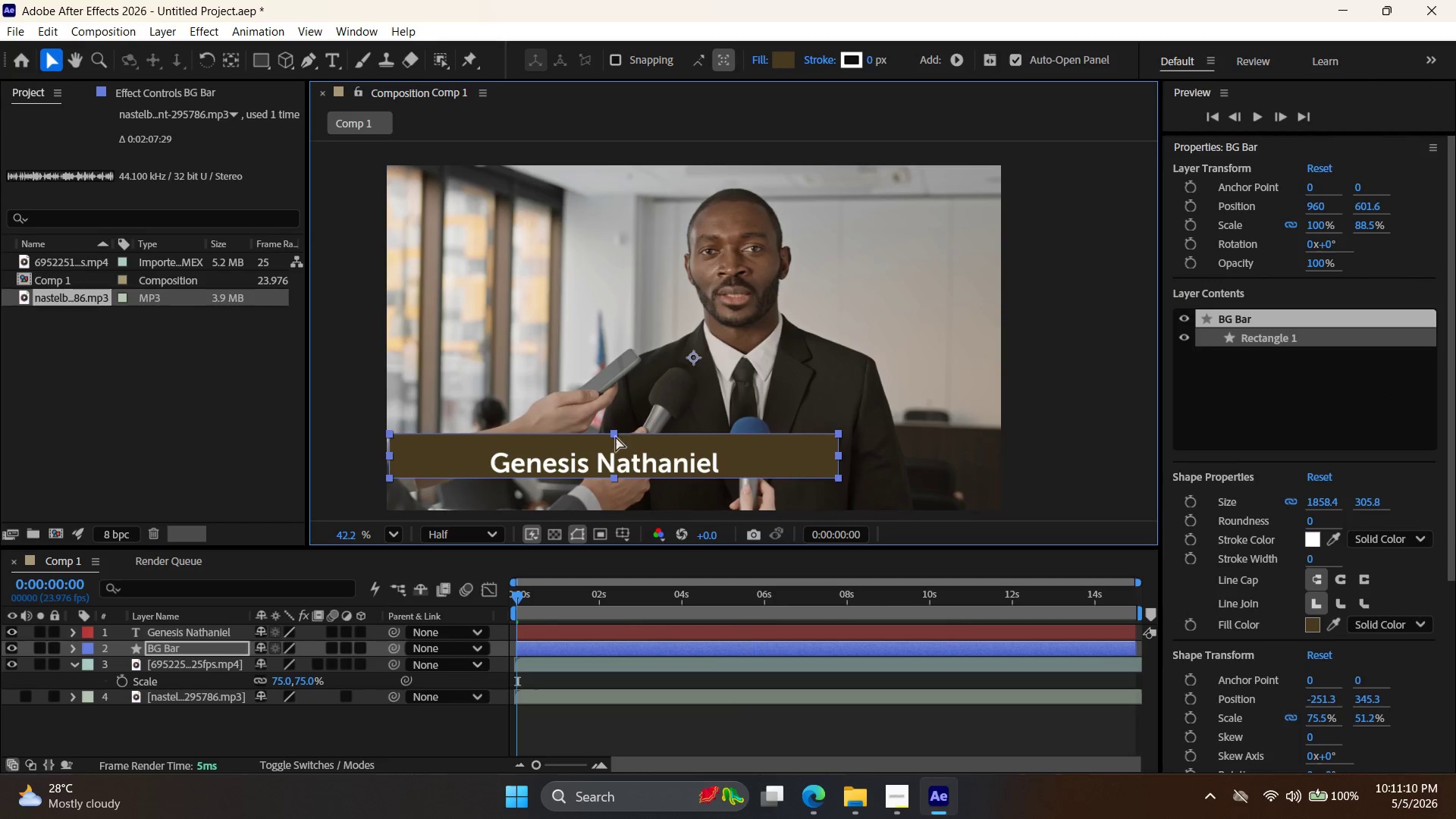 
key(Control+ControlLeft)
 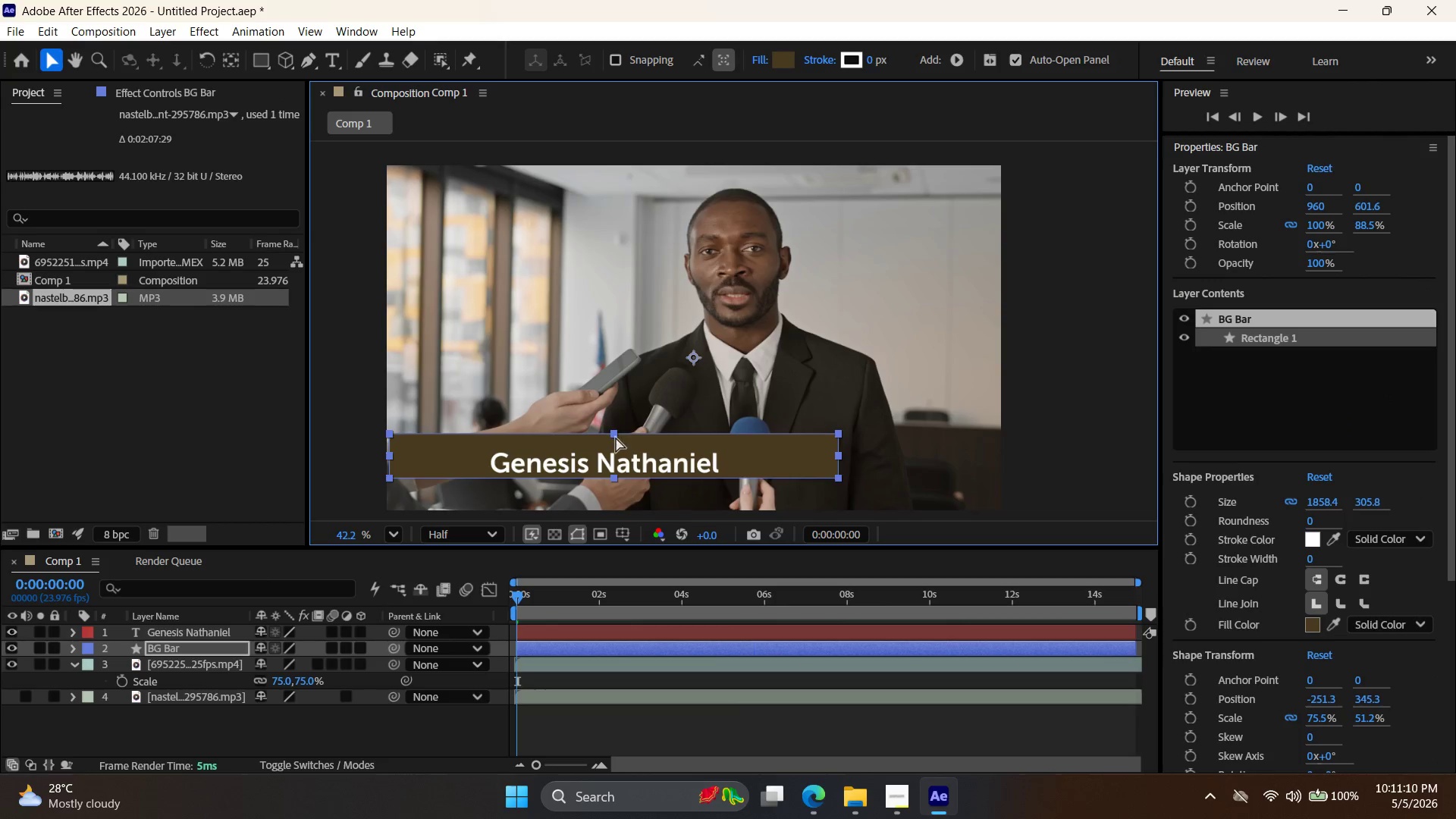 
key(Control+Z)
 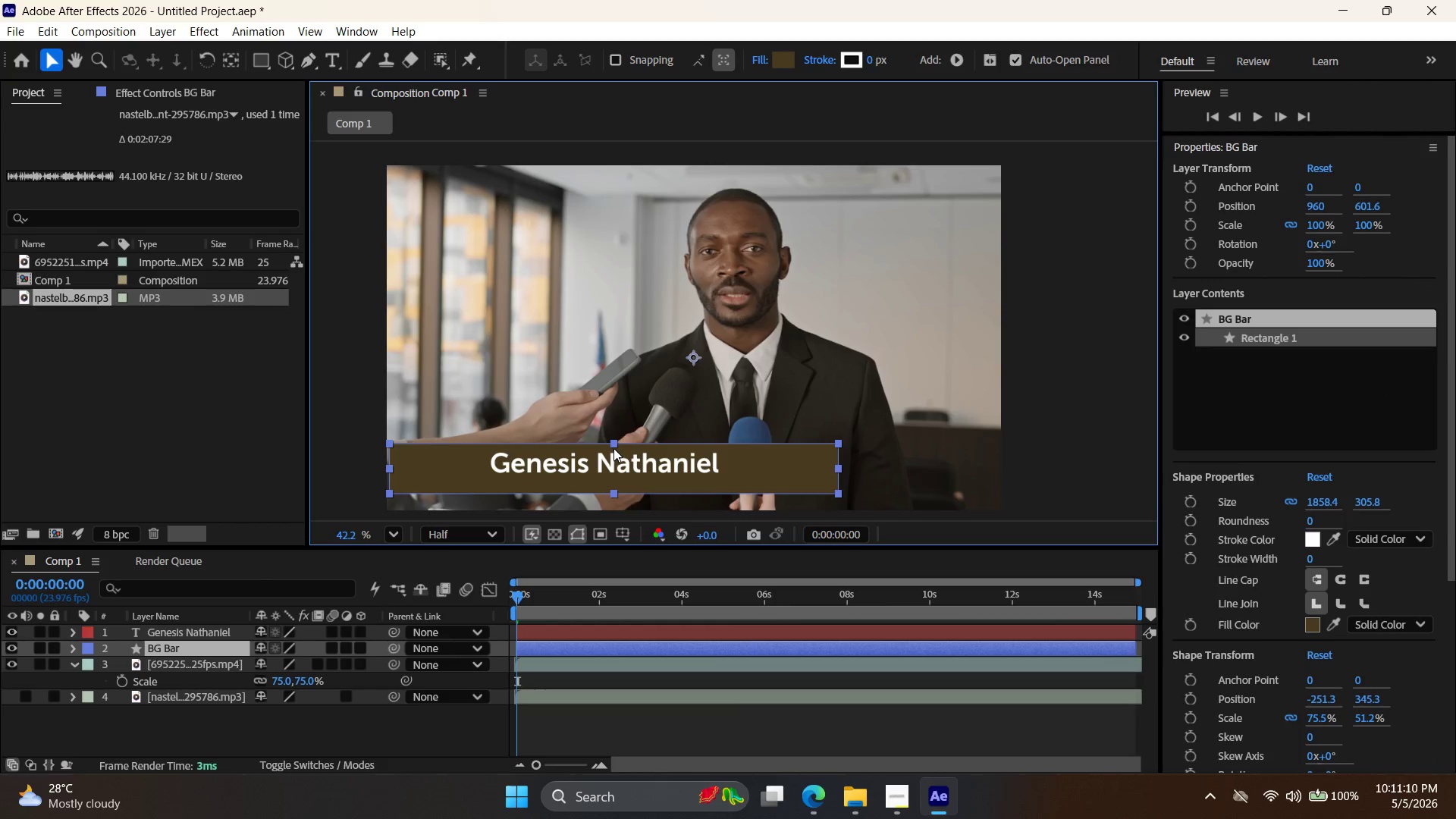 
hold_key(key=ShiftLeft, duration=1.03)
left_click_drag(start_coordinate=[613, 445], to_coordinate=[617, 437])
 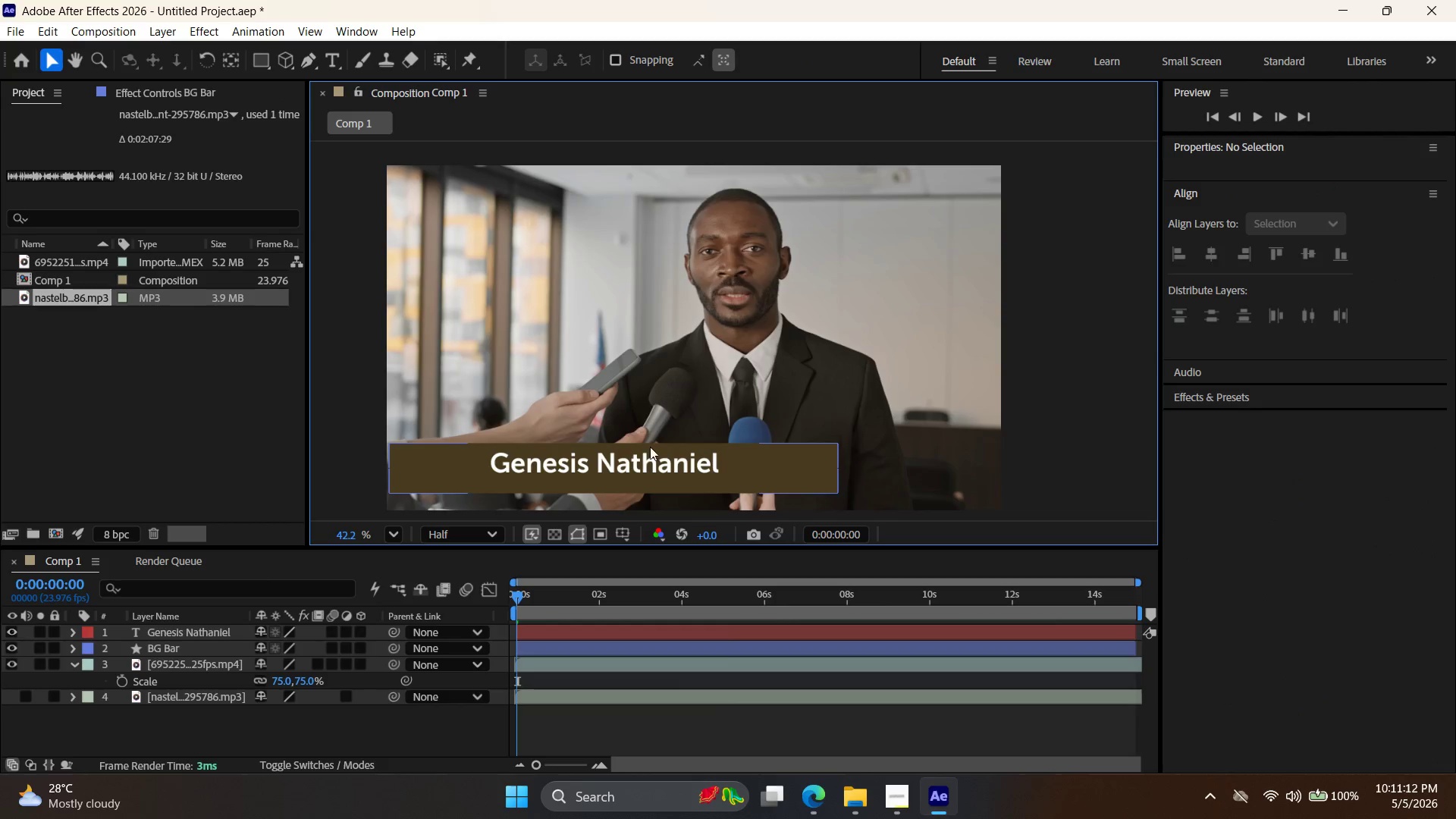 
left_click([661, 447])
 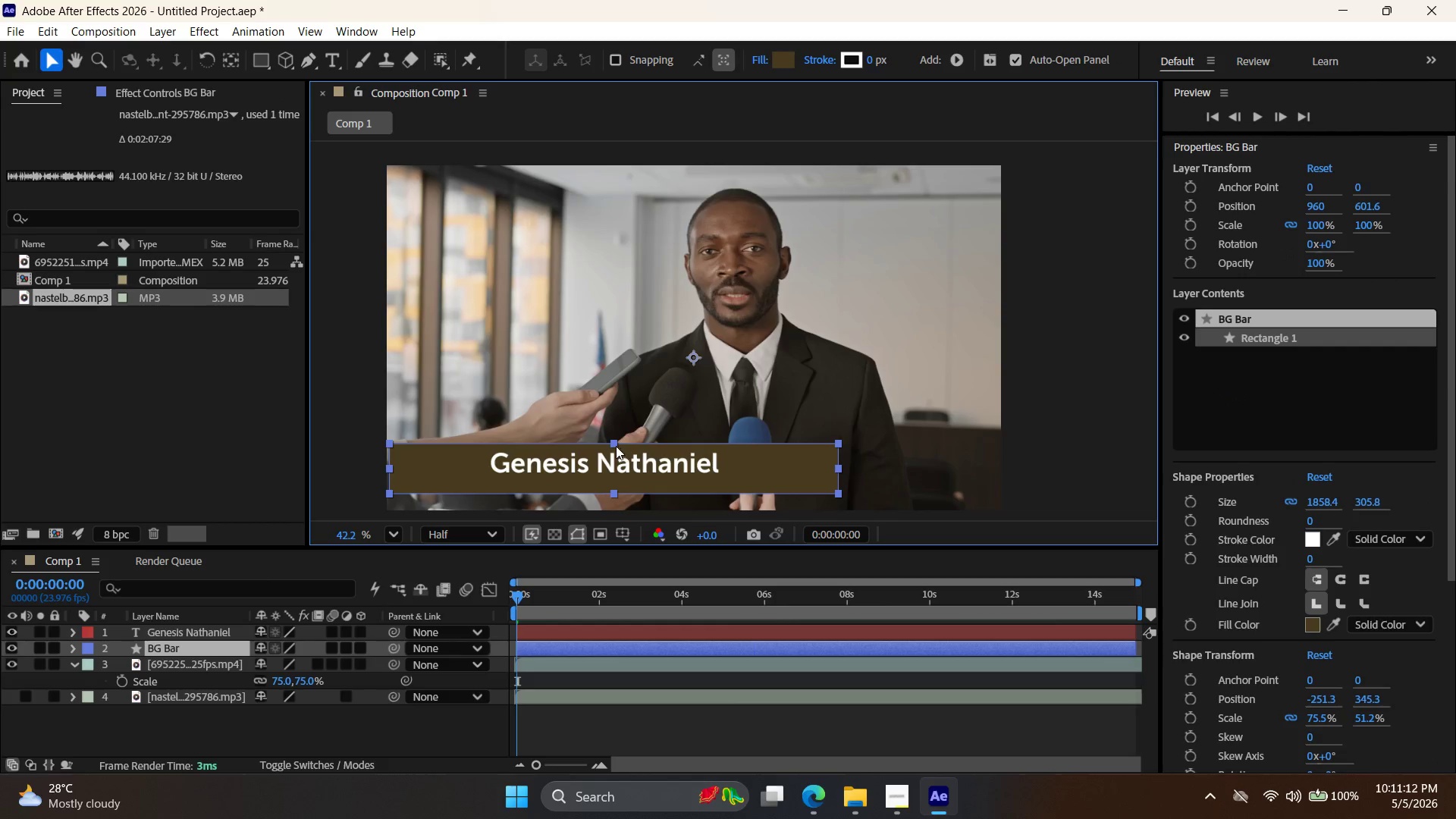 
key(Control+ControlLeft)
 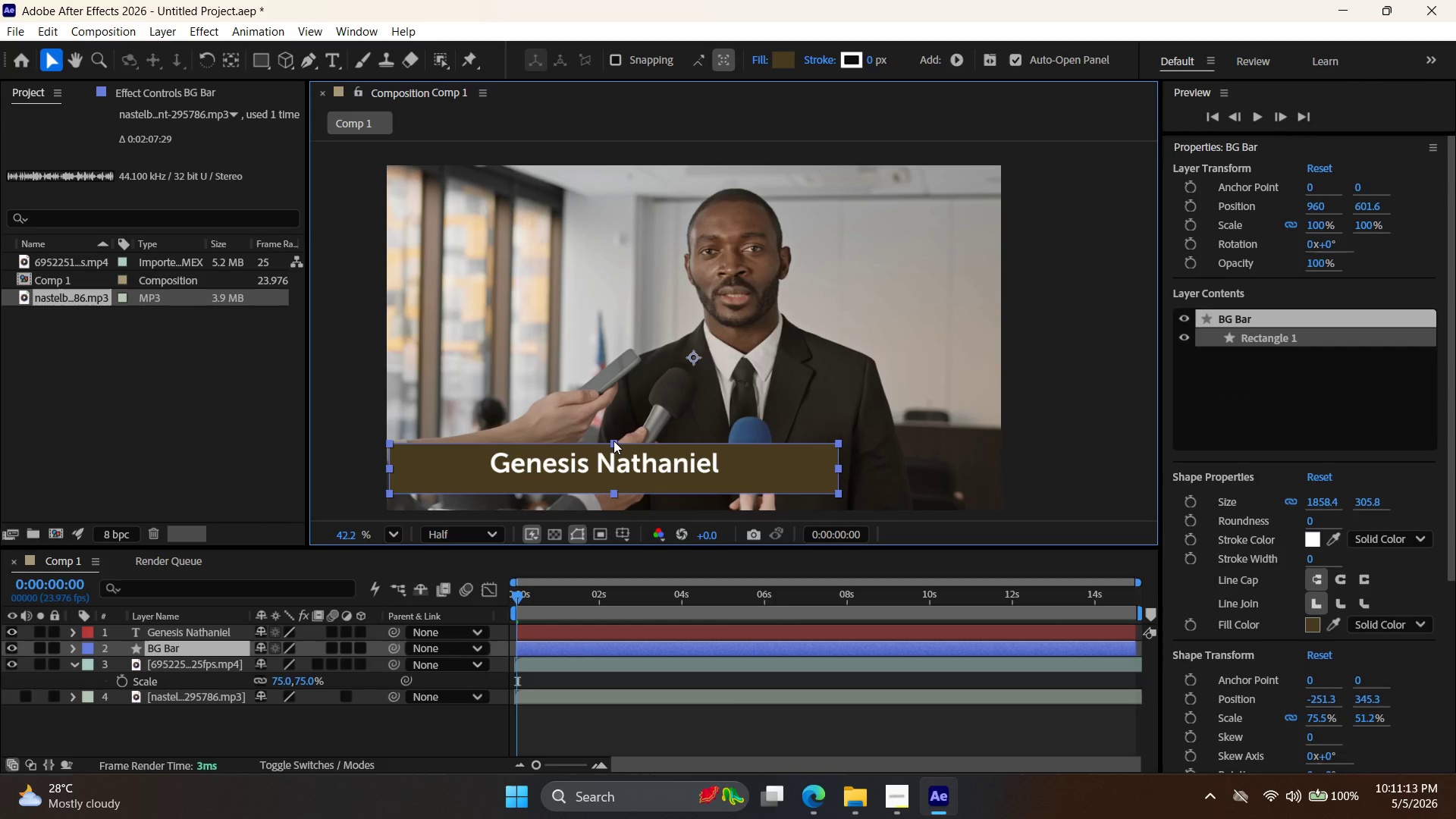 
left_click_drag(start_coordinate=[613, 441], to_coordinate=[613, 435])
 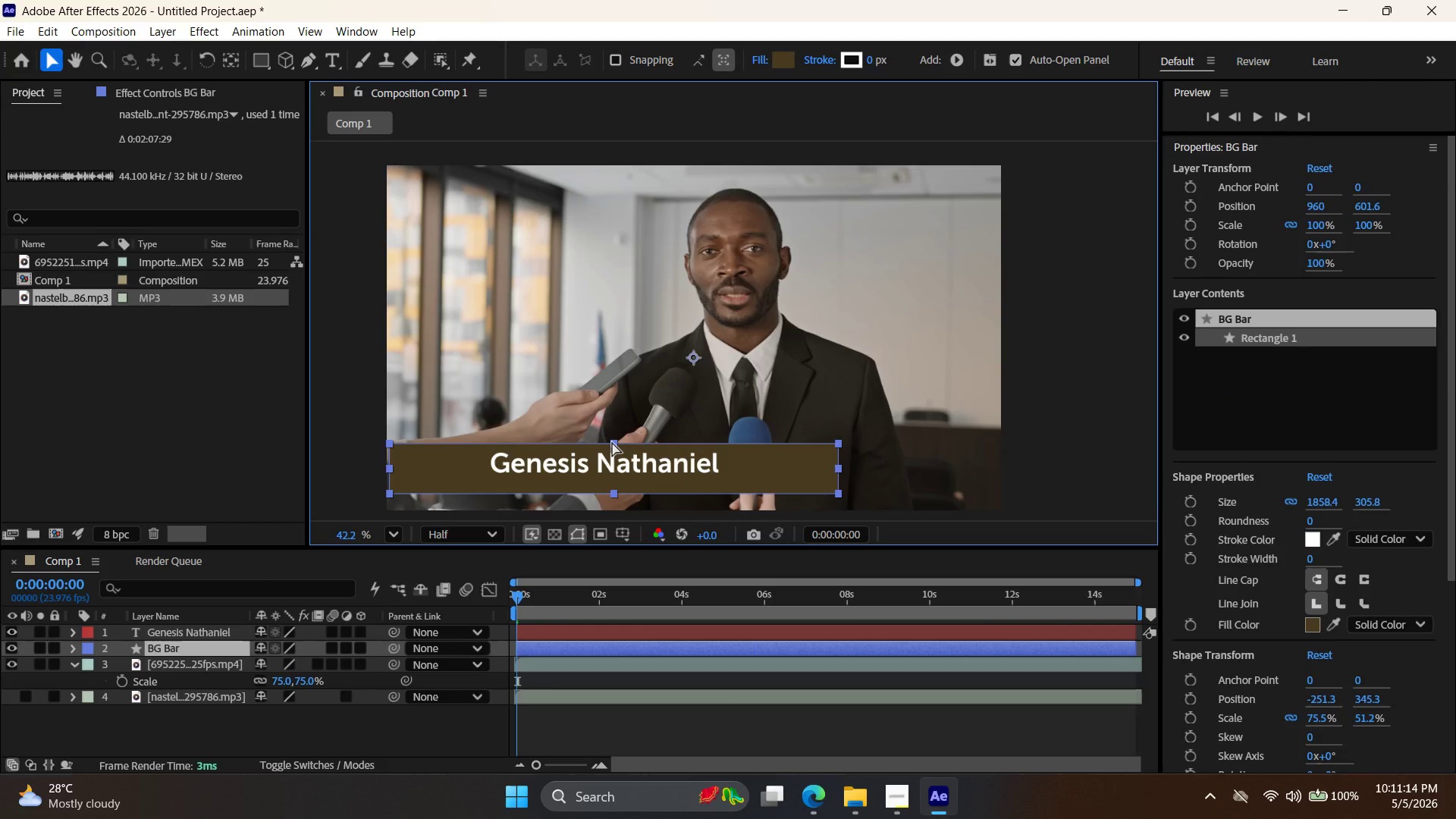 
key(Control+ControlLeft)
 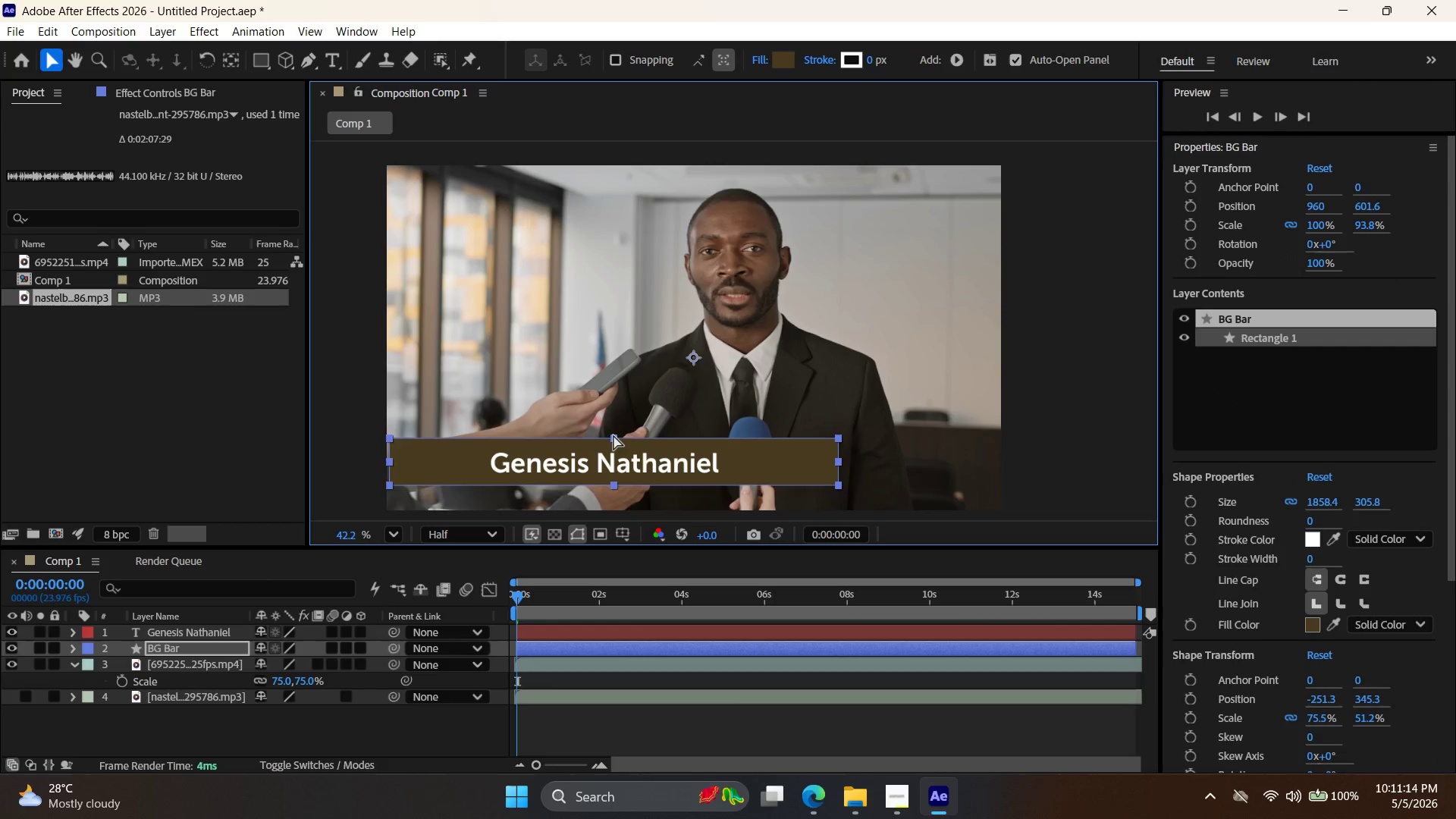 
key(Control+Z)
 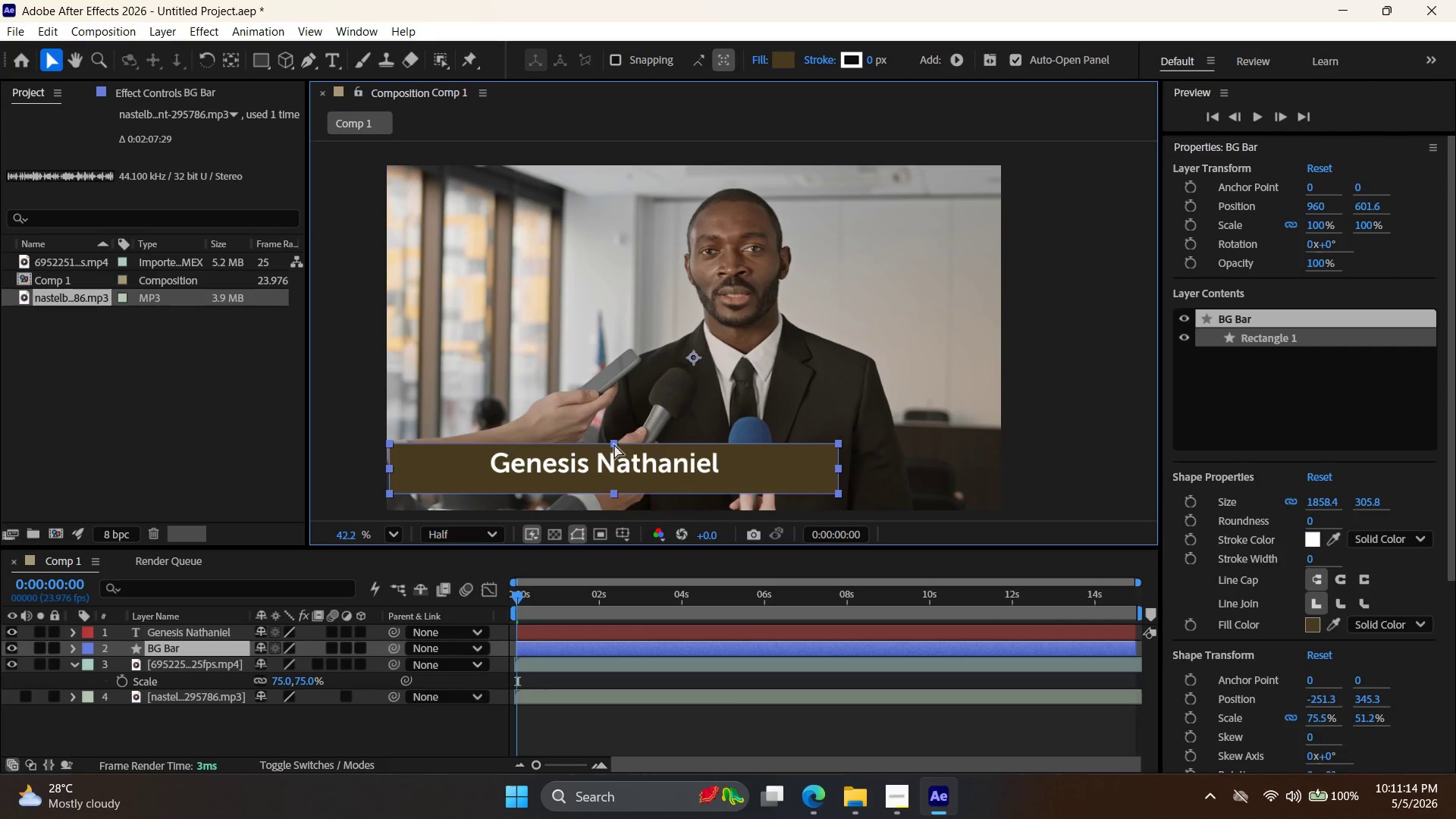 
hold_key(key=ControlLeft, duration=0.86)
left_click_drag(start_coordinate=[612, 442], to_coordinate=[613, 435])
 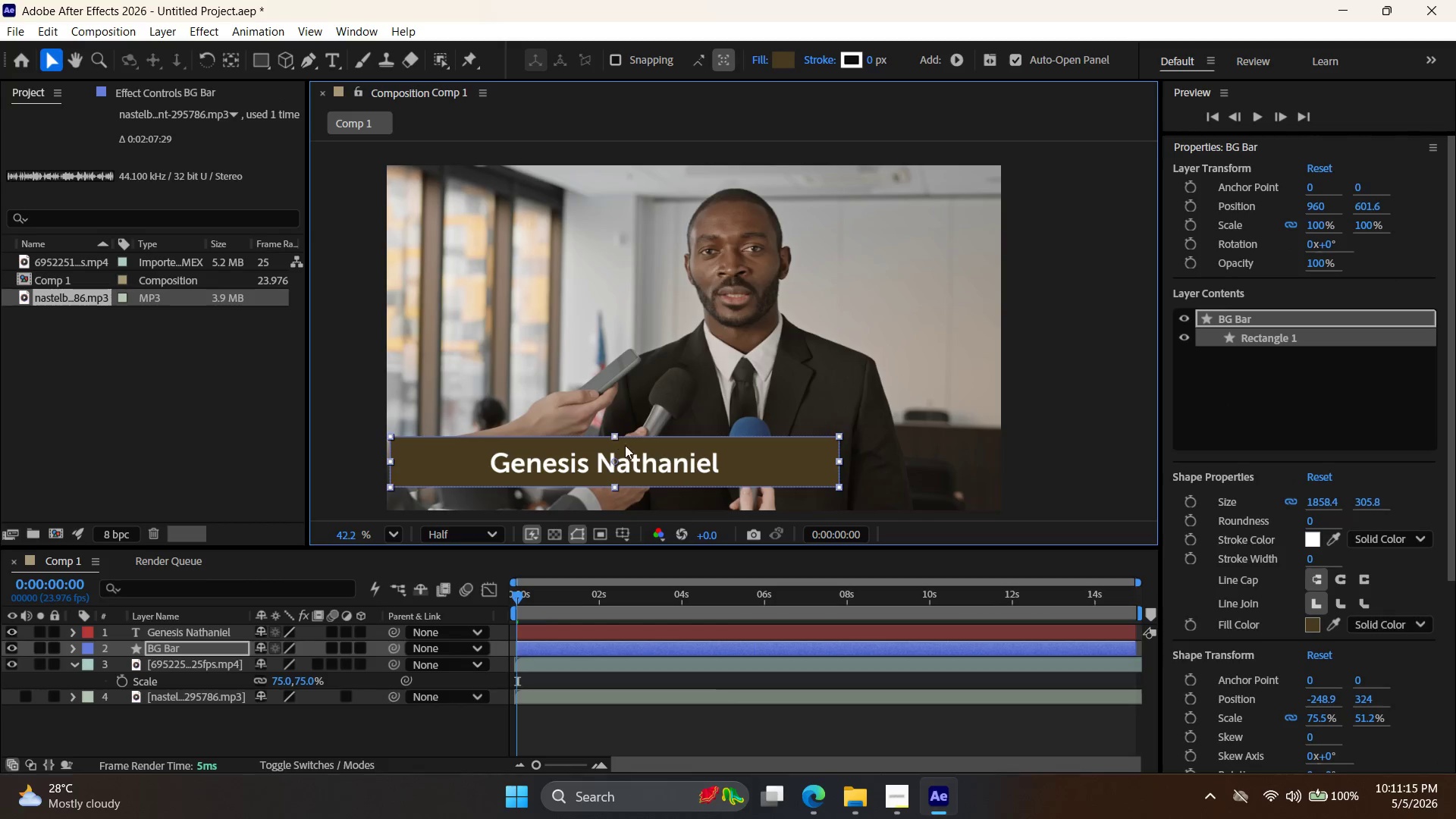 
key(Z)
 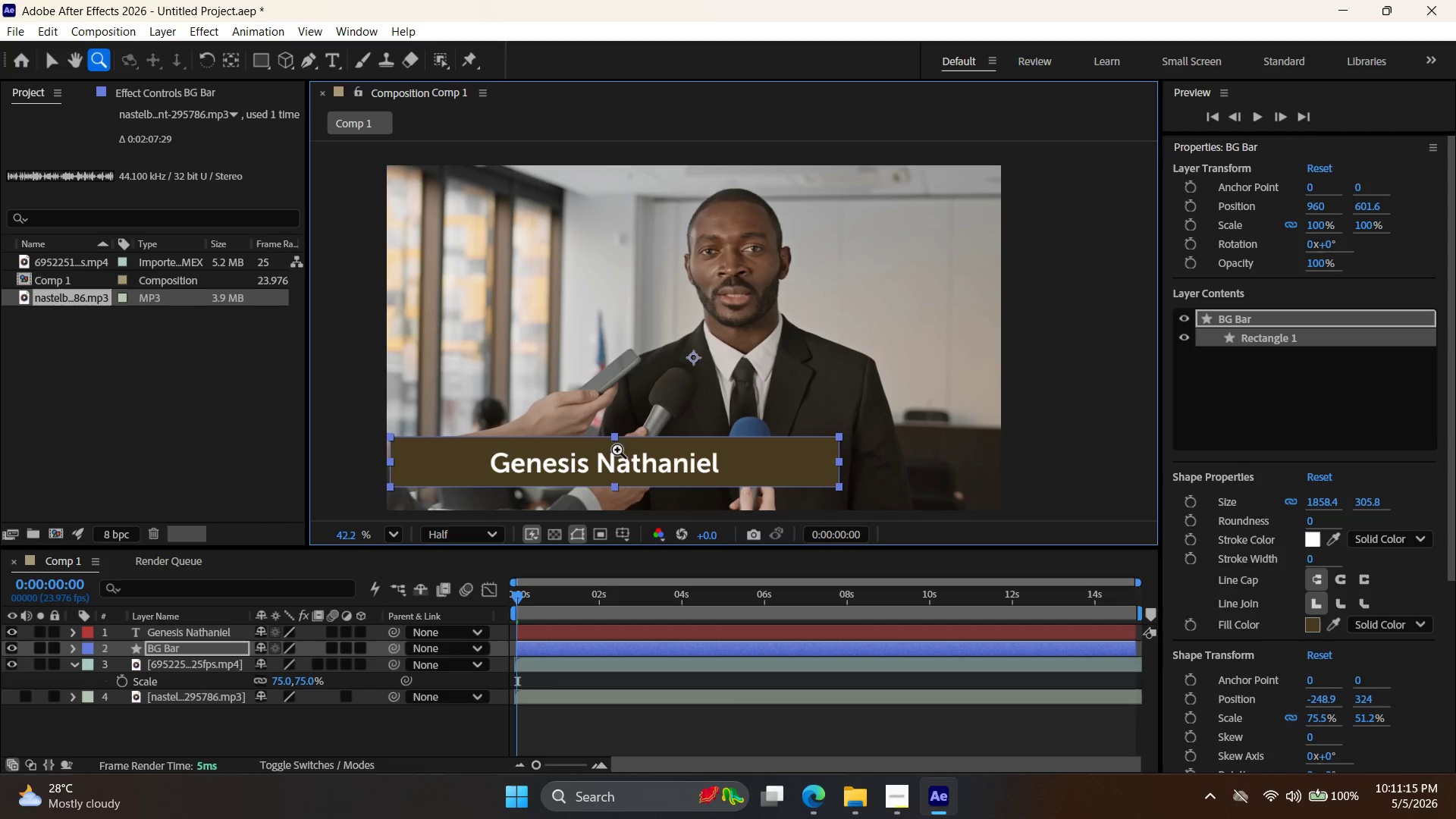 
key(Control+Z)
 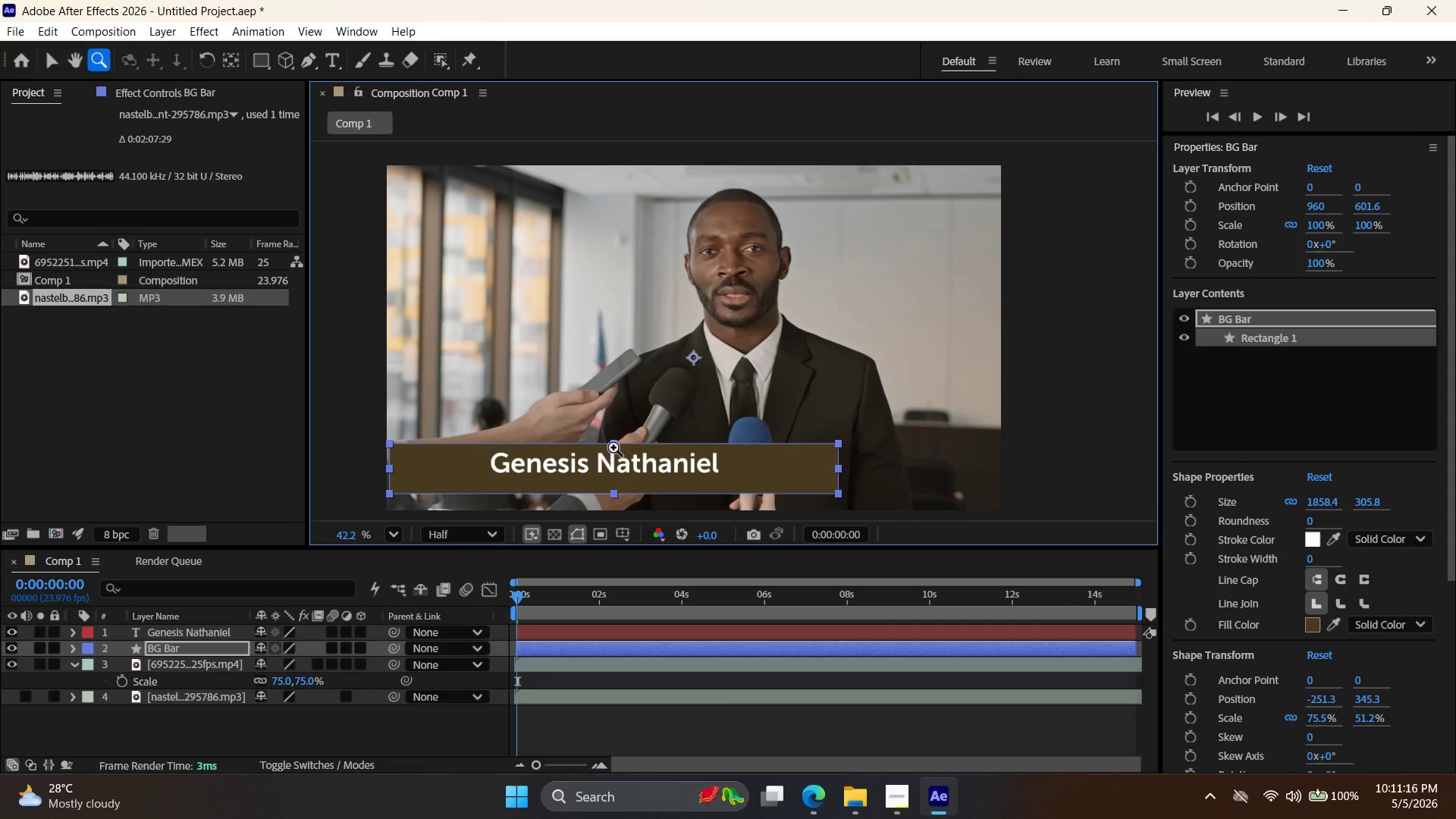 
hold_key(key=AltLeft, duration=0.34)
 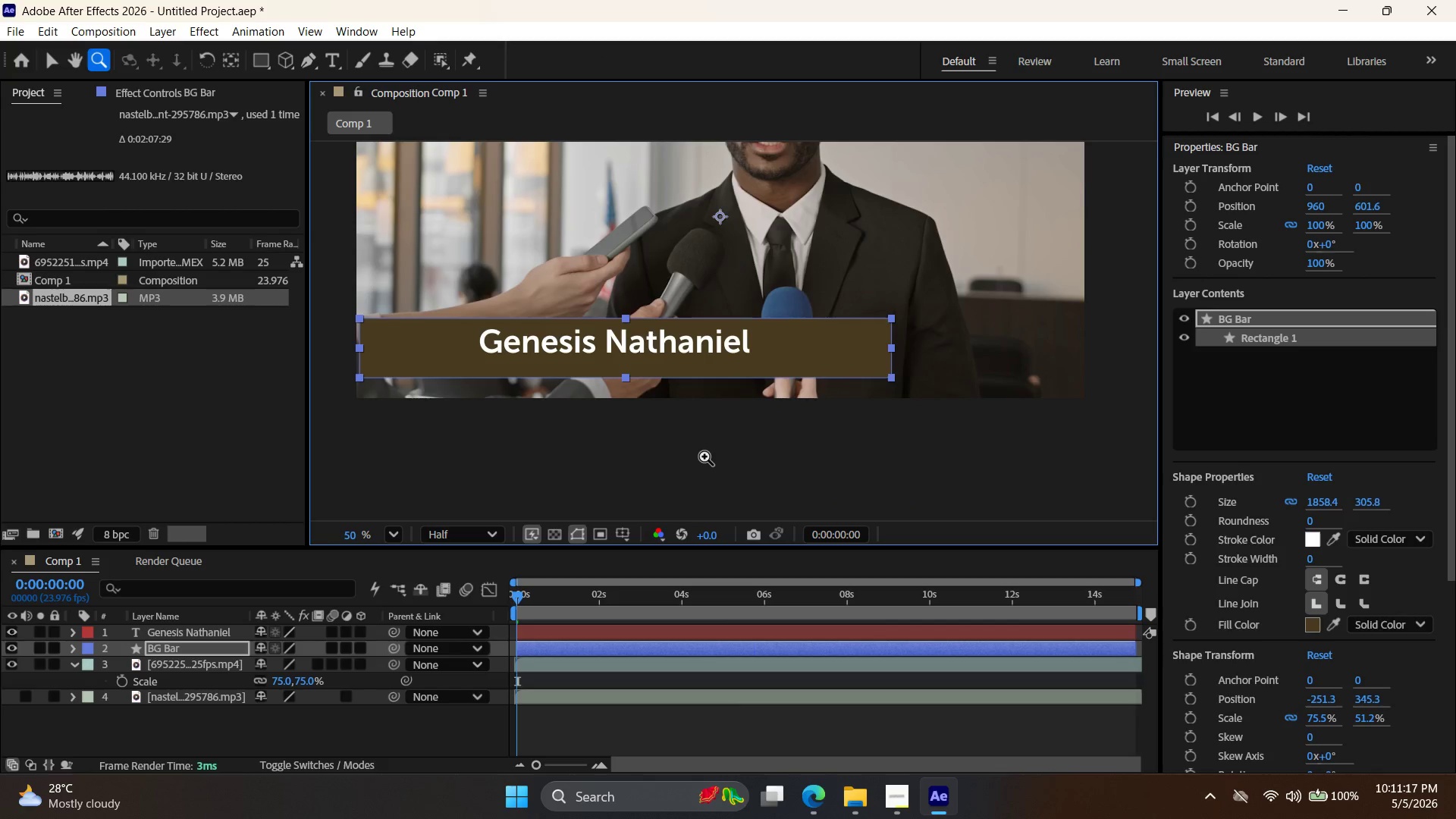 
key(V)
 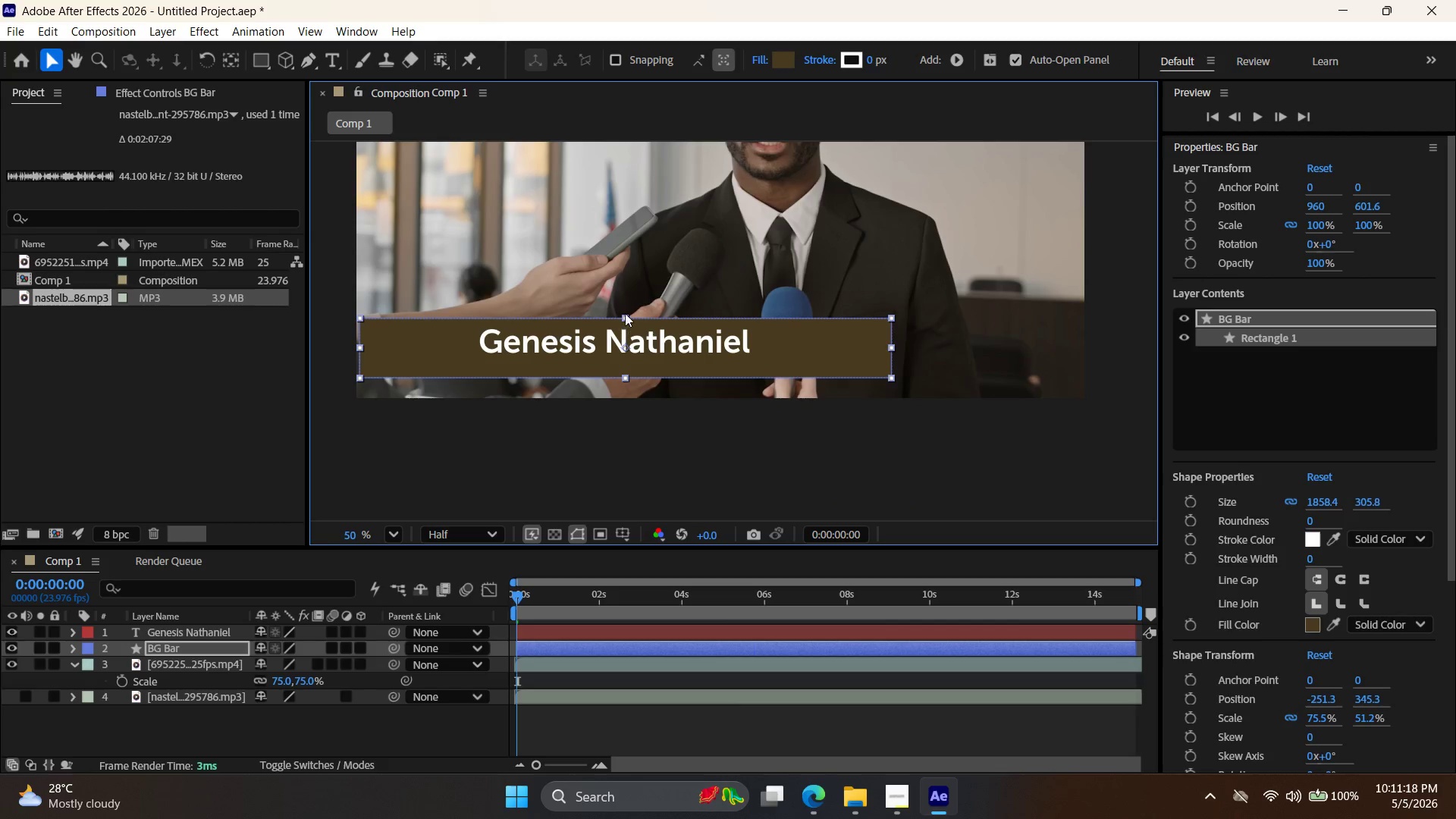 
hold_key(key=ControlLeft, duration=0.45)
 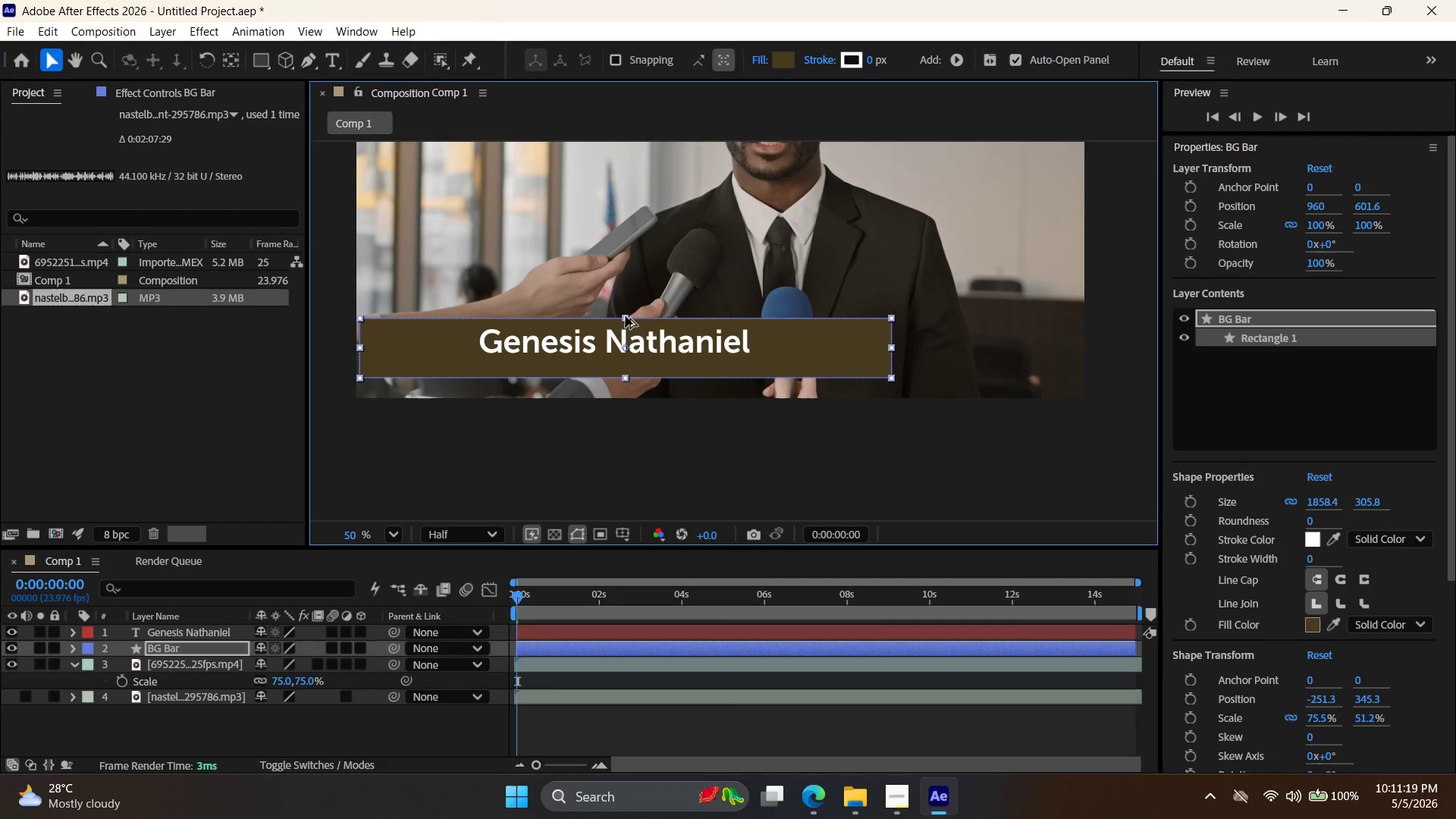 
hold_key(key=AltLeft, duration=2.22)
left_click_drag(start_coordinate=[626, 316], to_coordinate=[627, 306])
 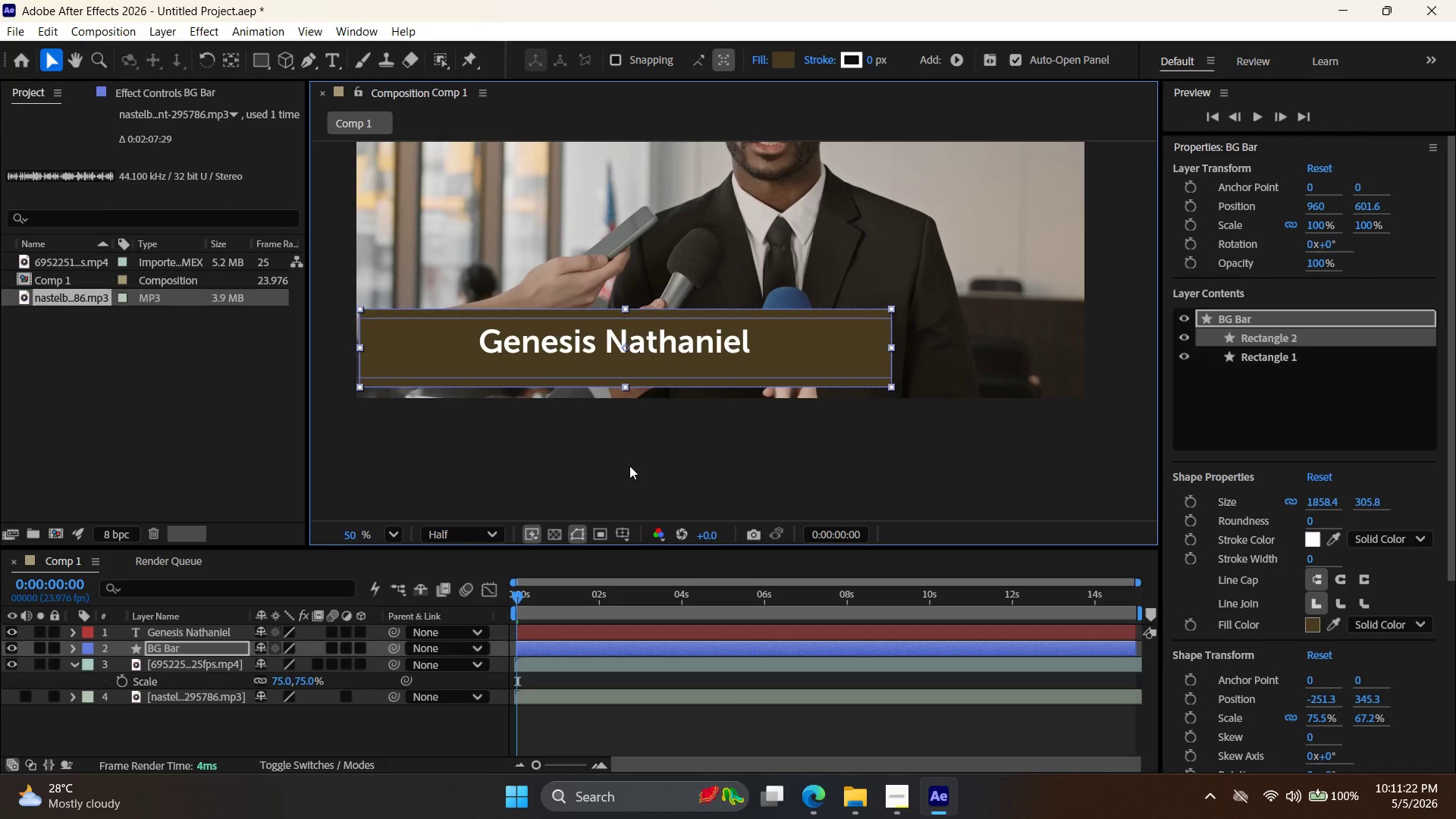 
left_click([625, 459])
 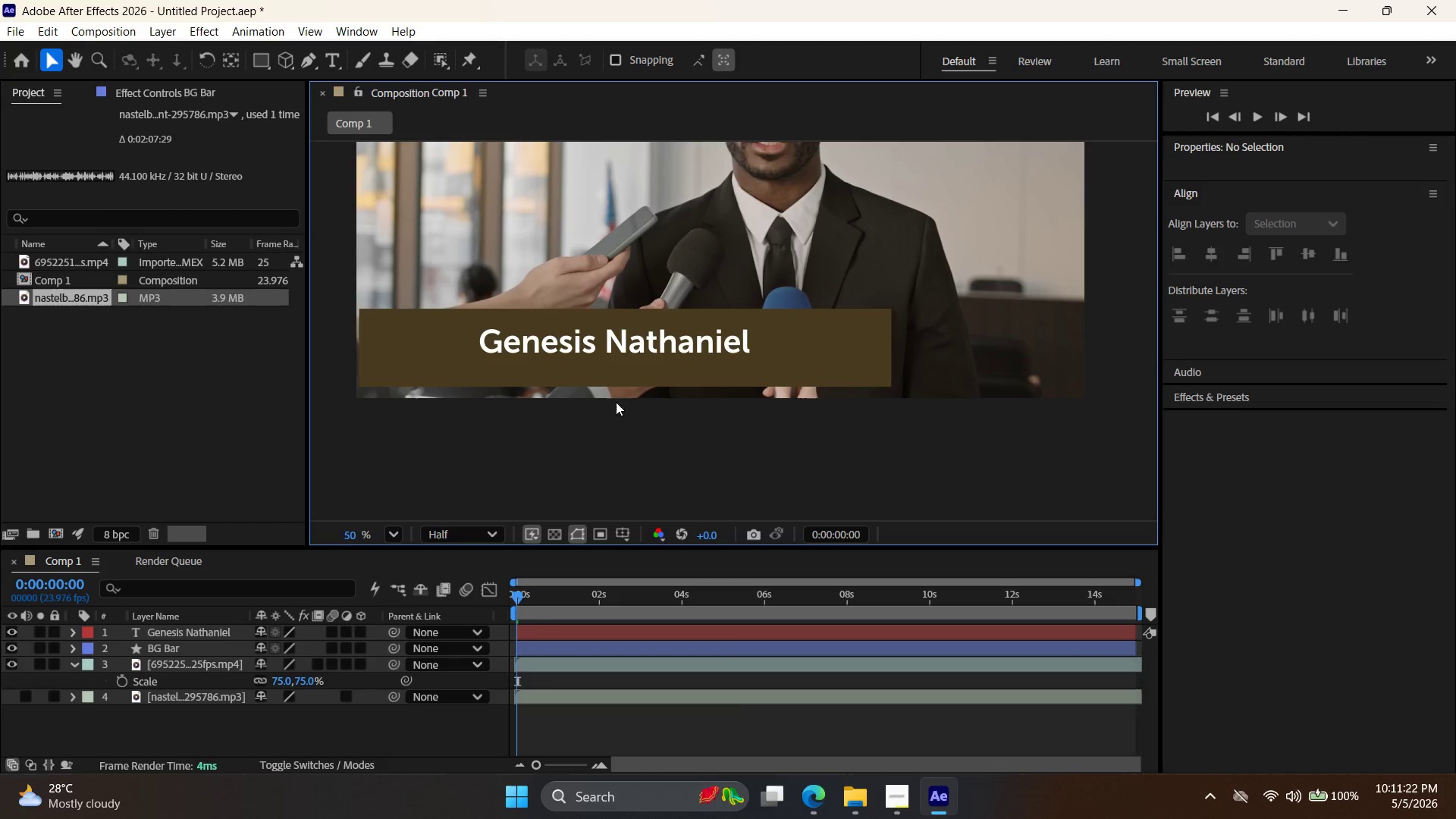 
left_click([620, 362])
 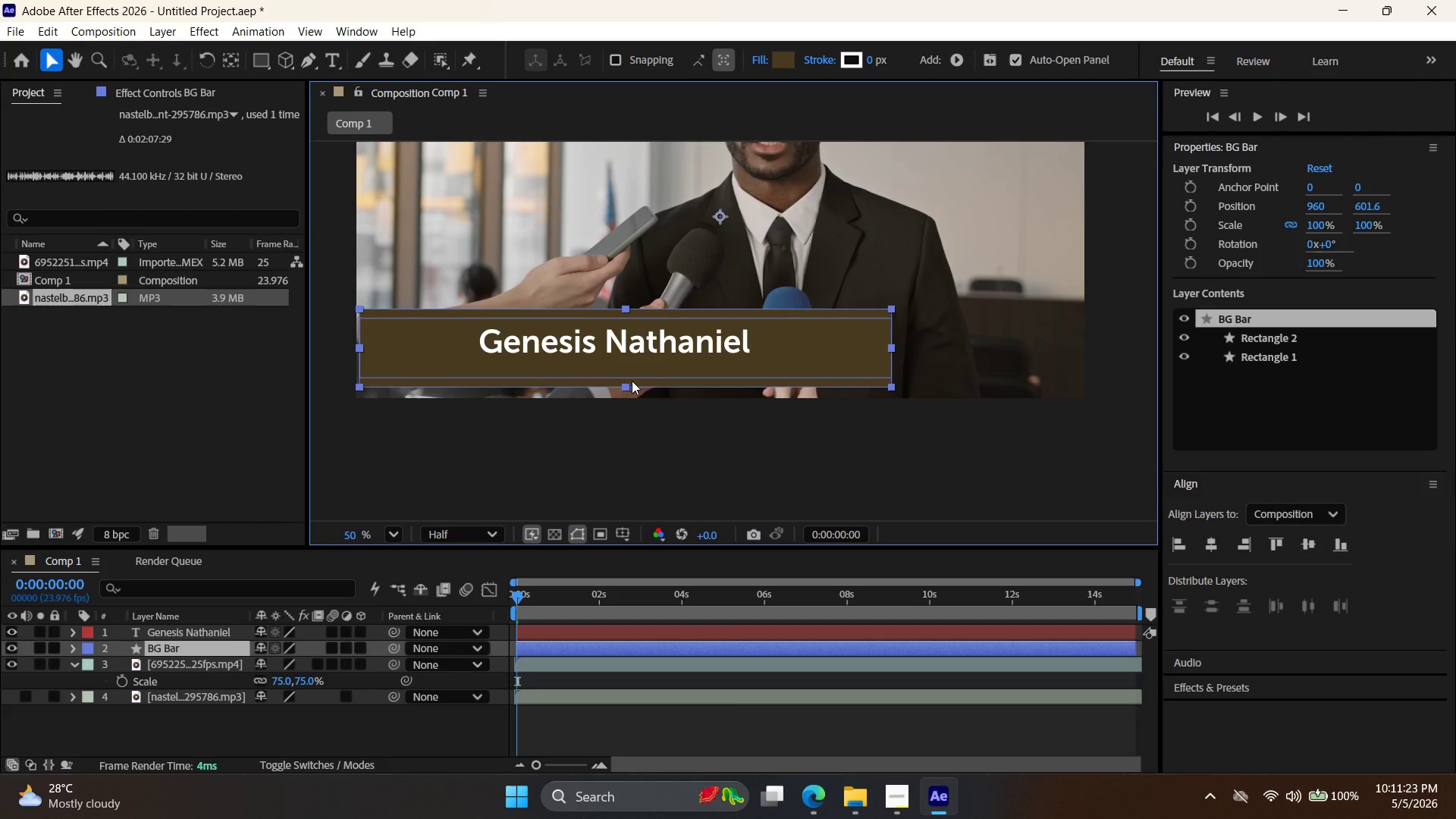 
left_click_drag(start_coordinate=[638, 381], to_coordinate=[798, 432])
 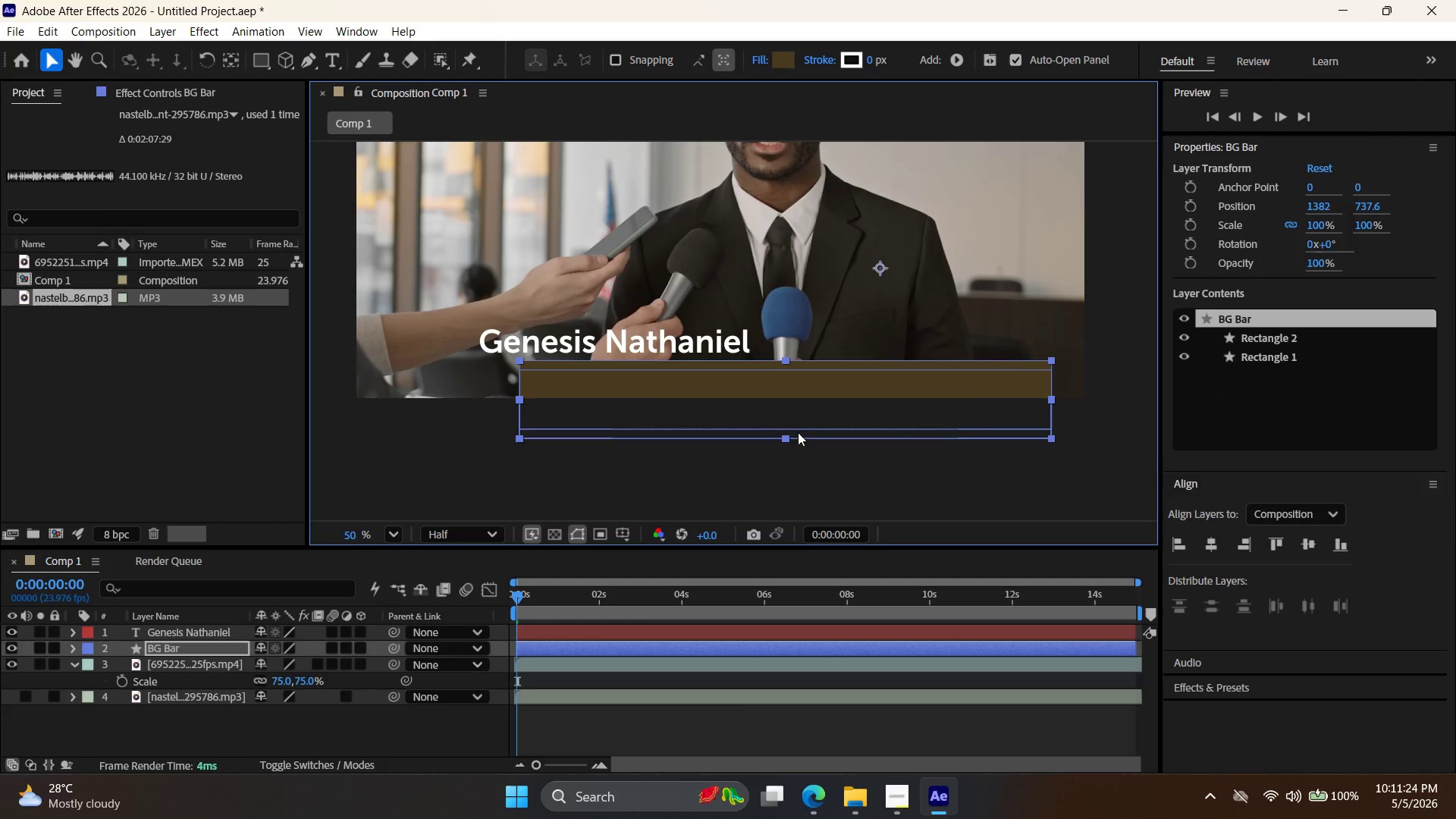 
key(Control+Z)
 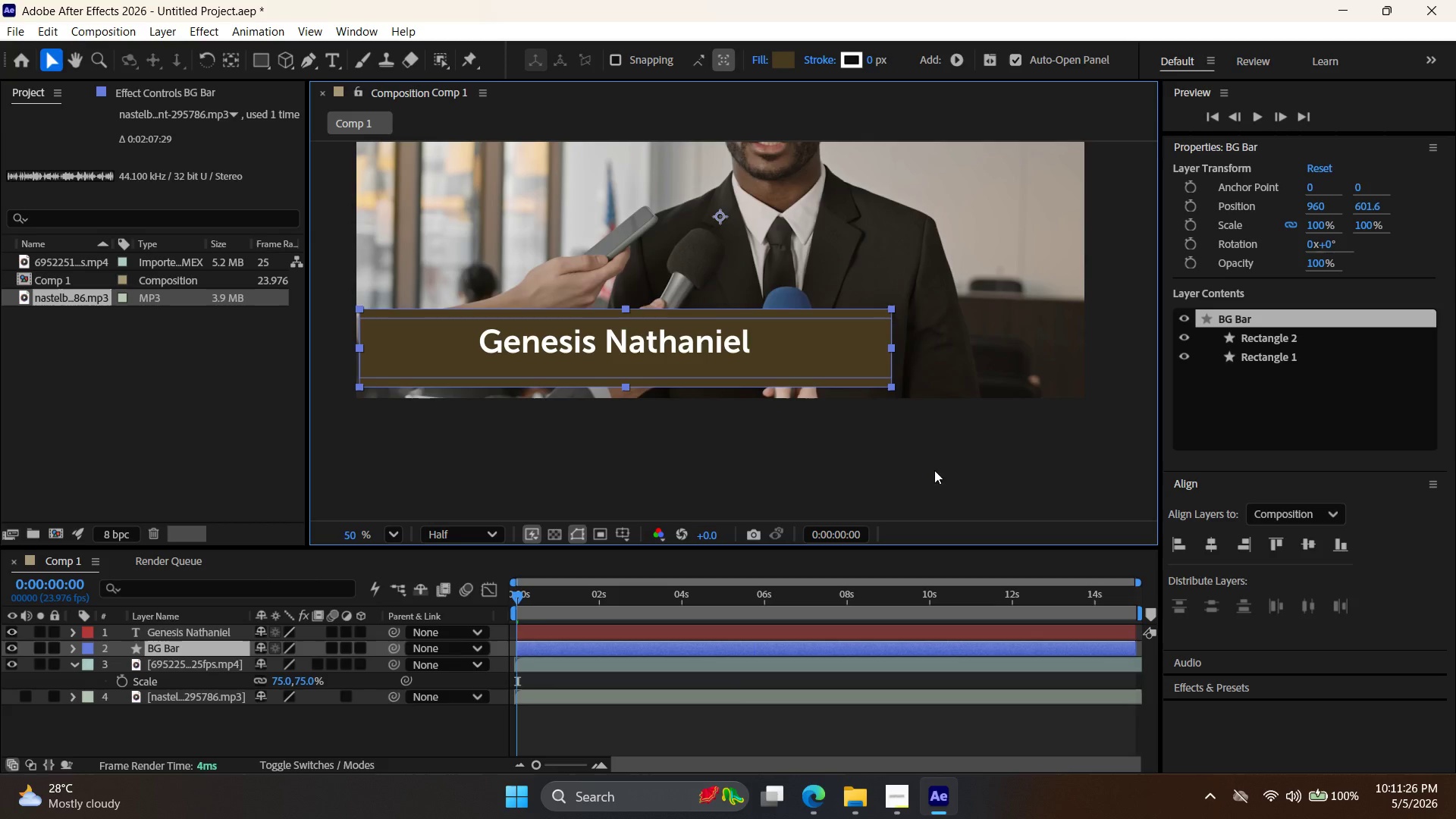 
left_click([872, 468])
 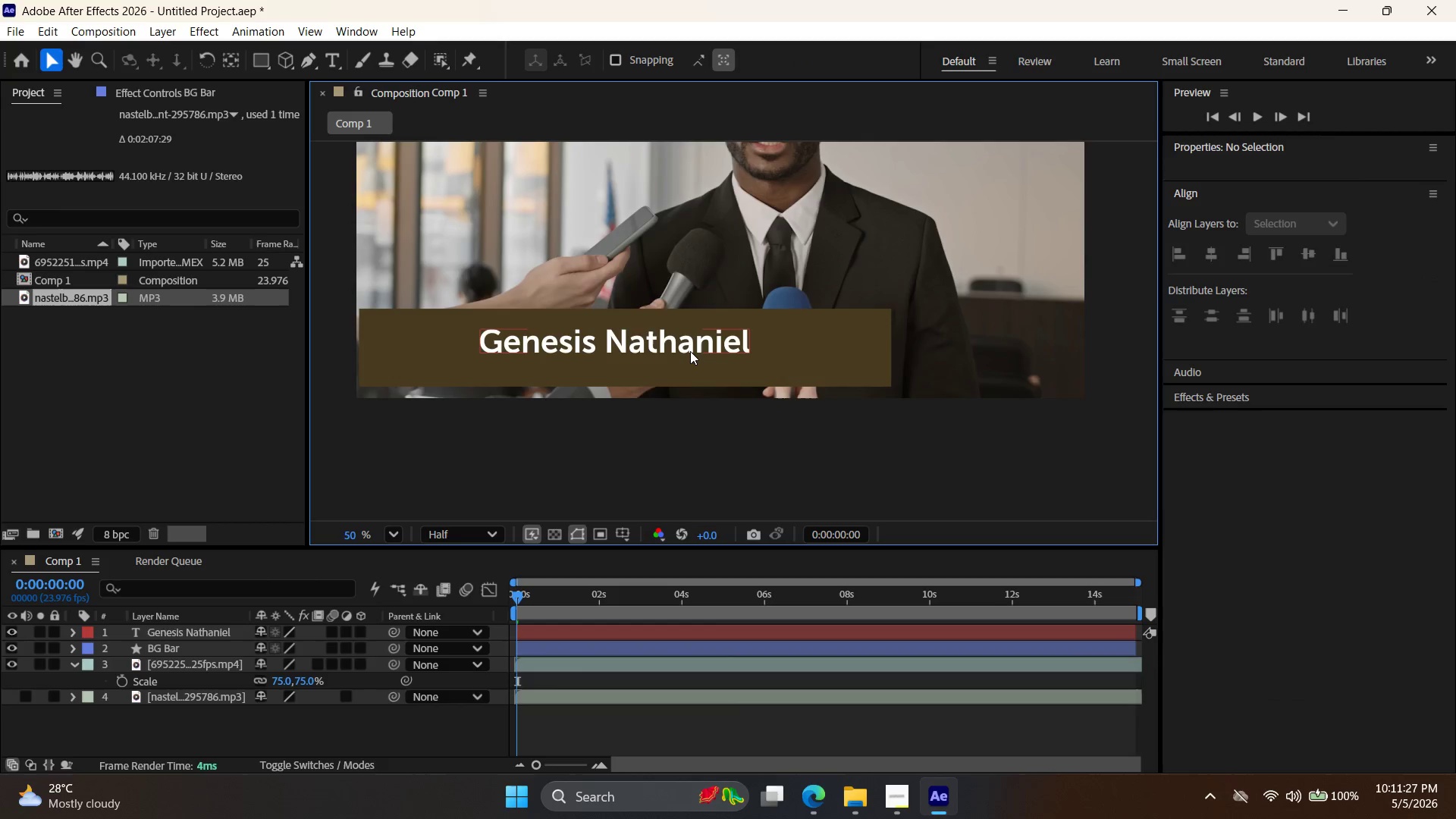 
left_click([690, 350])
 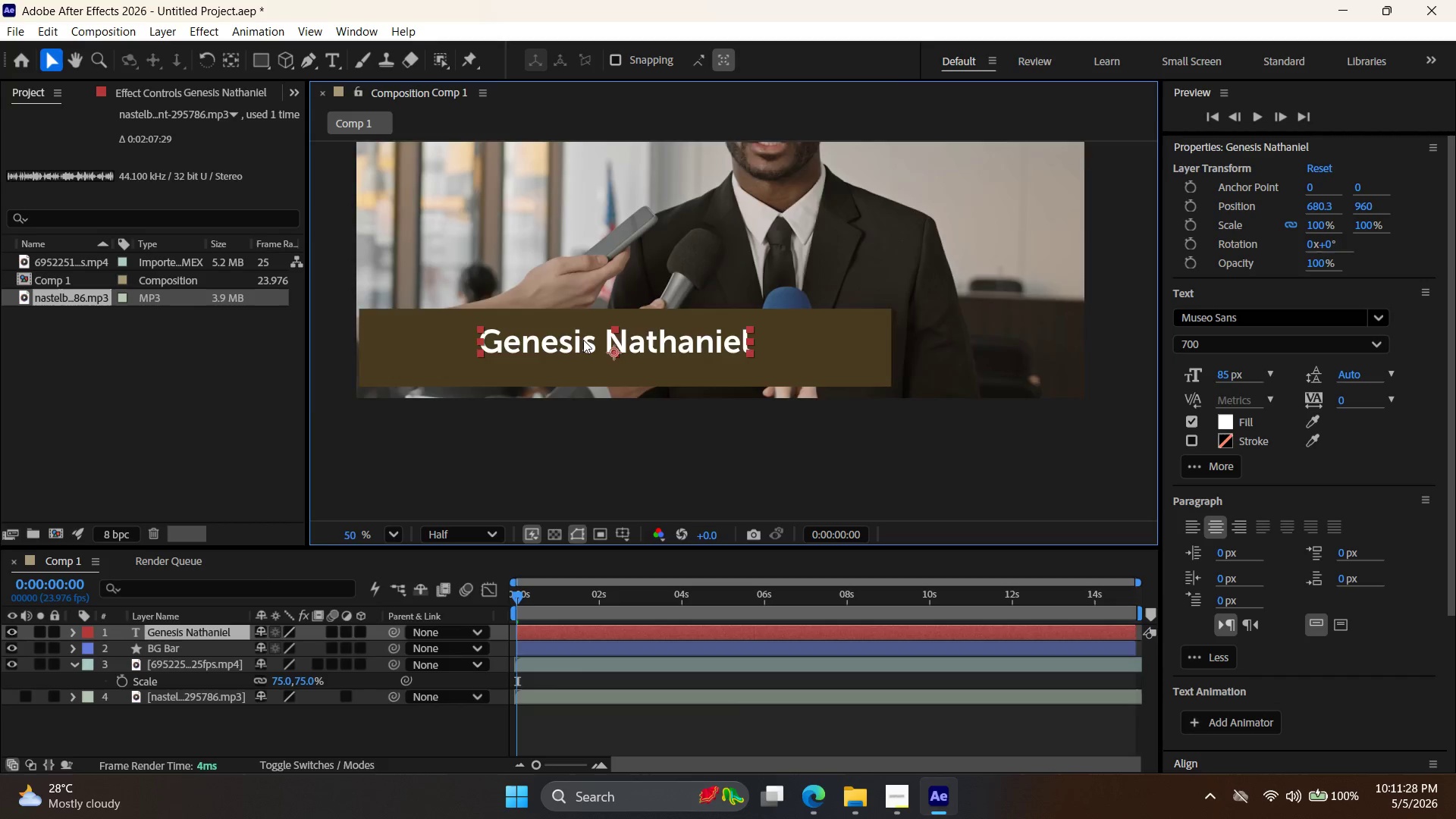 
key(Alt+AltLeft)
 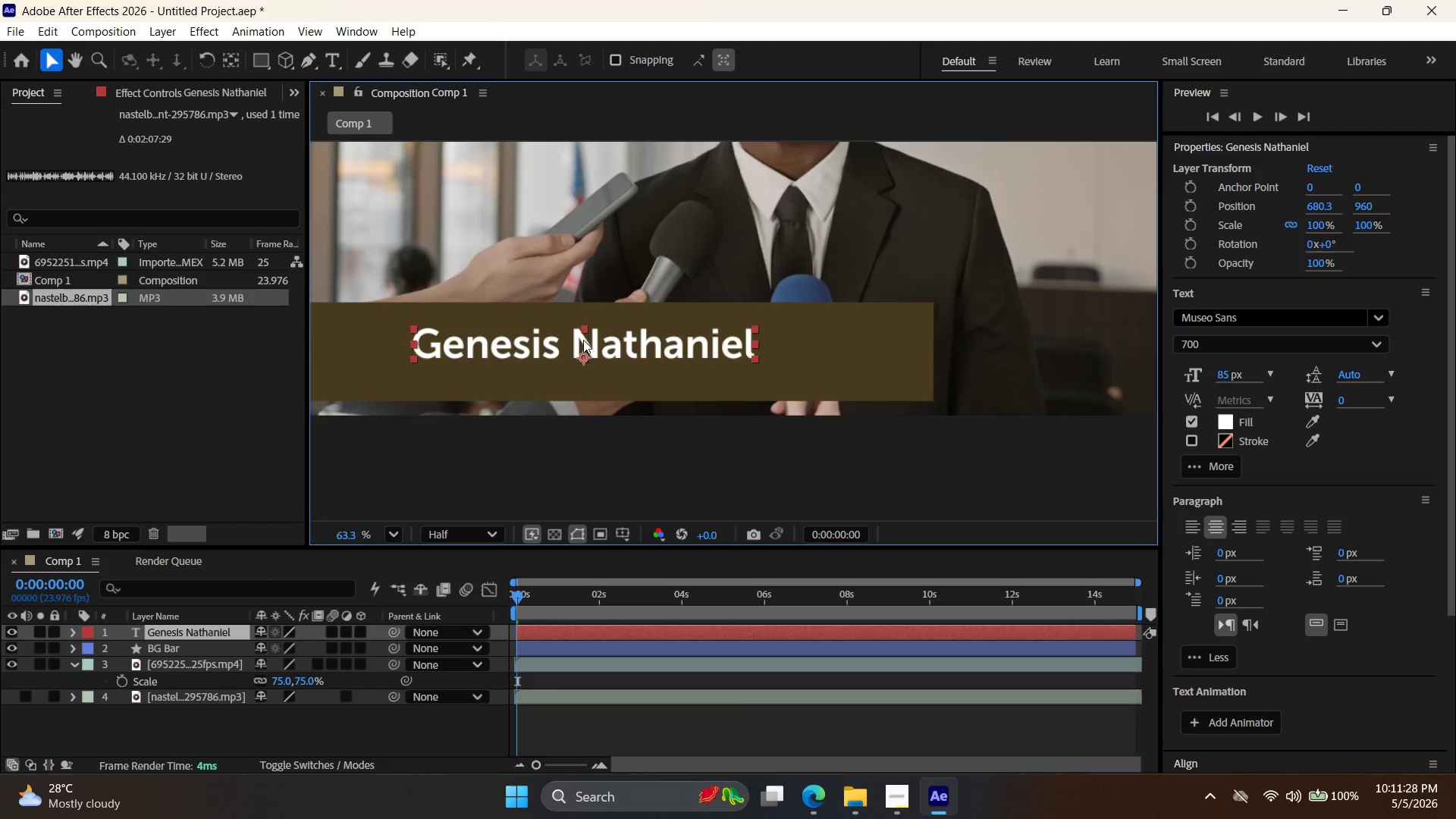 
left_click_drag(start_coordinate=[637, 350], to_coordinate=[629, 337])
 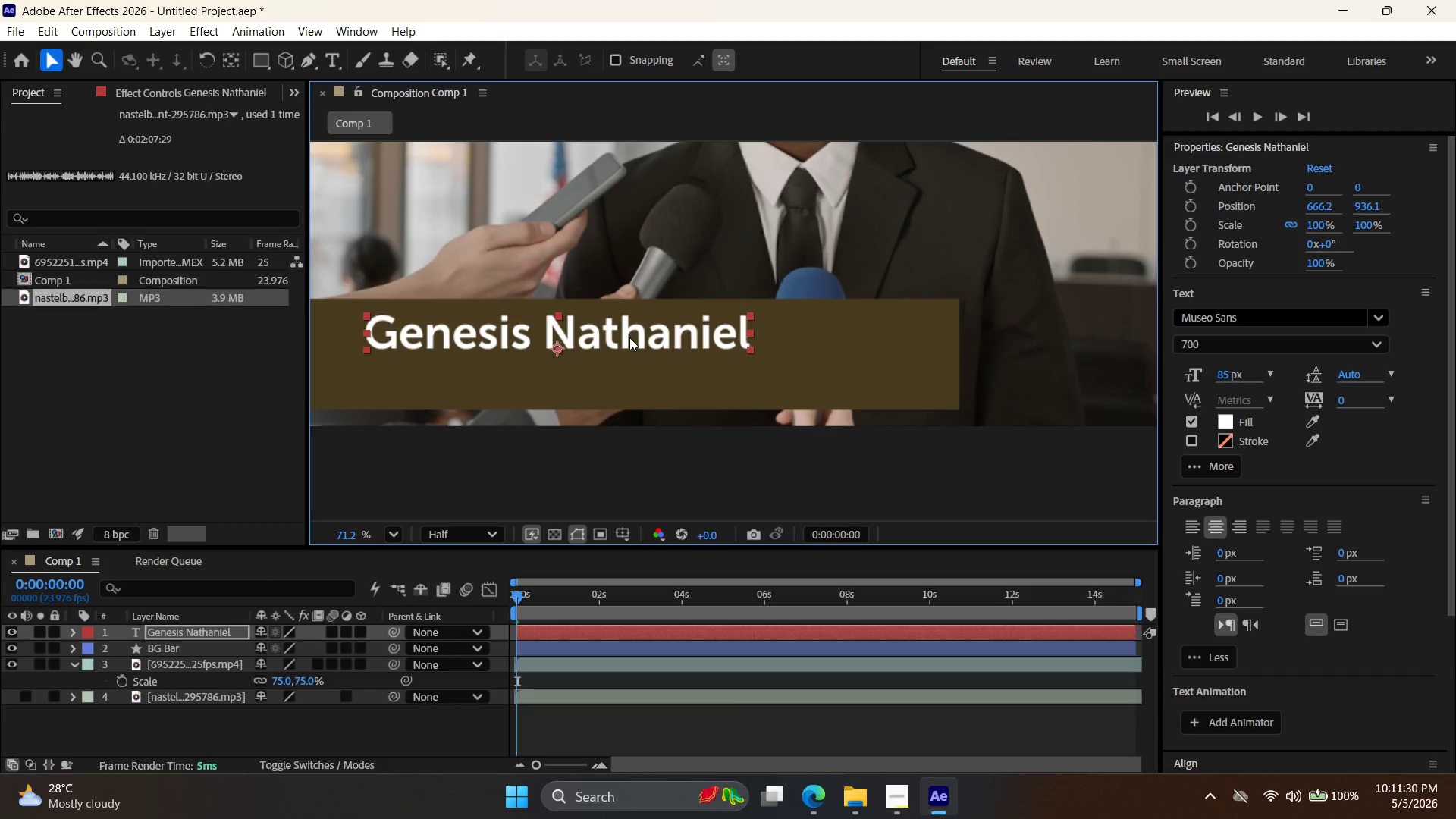 
scroll: coordinate [583, 340], scroll_direction: up, amount: 3.0
 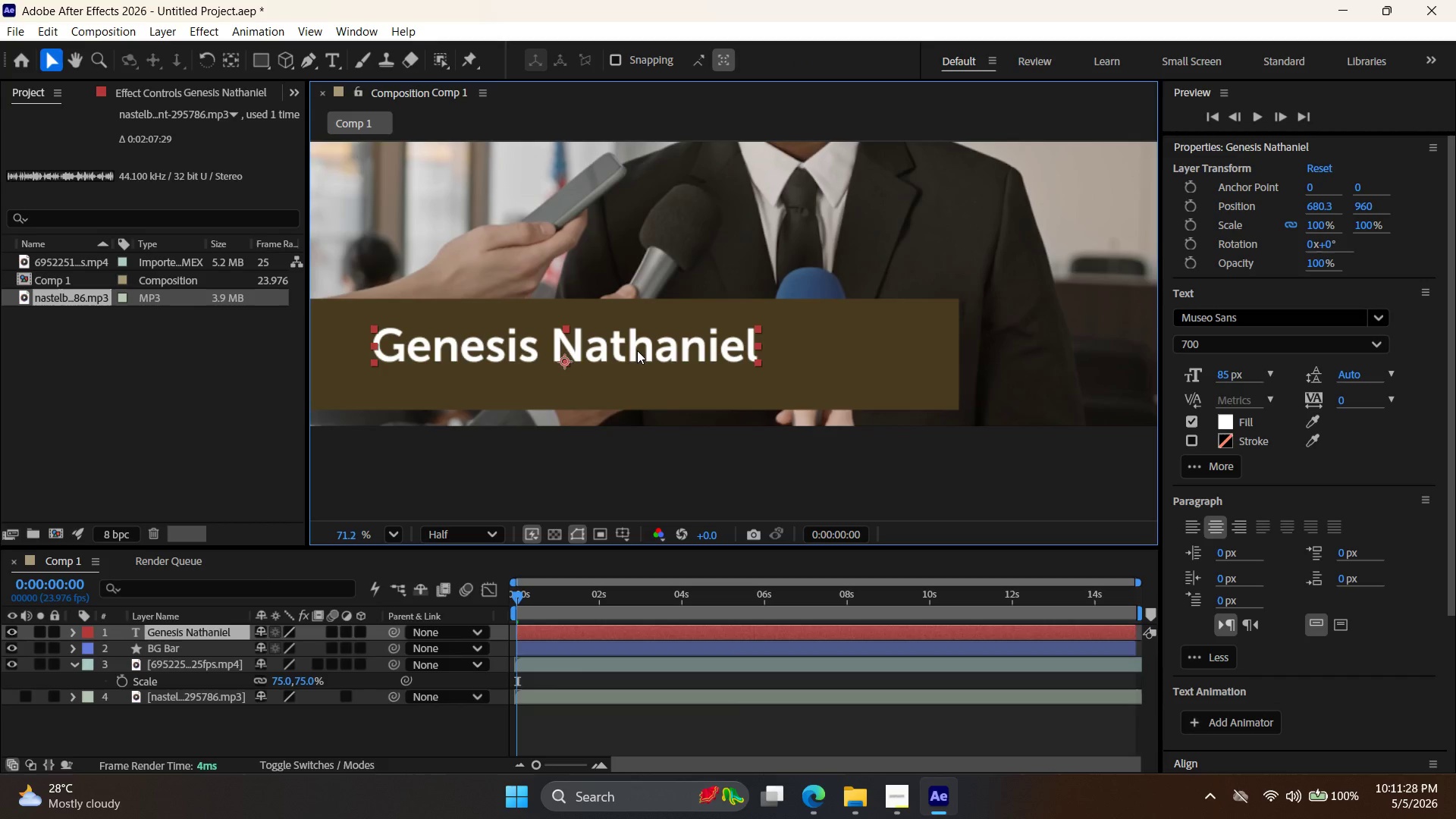 
key(Alt+AltLeft)
 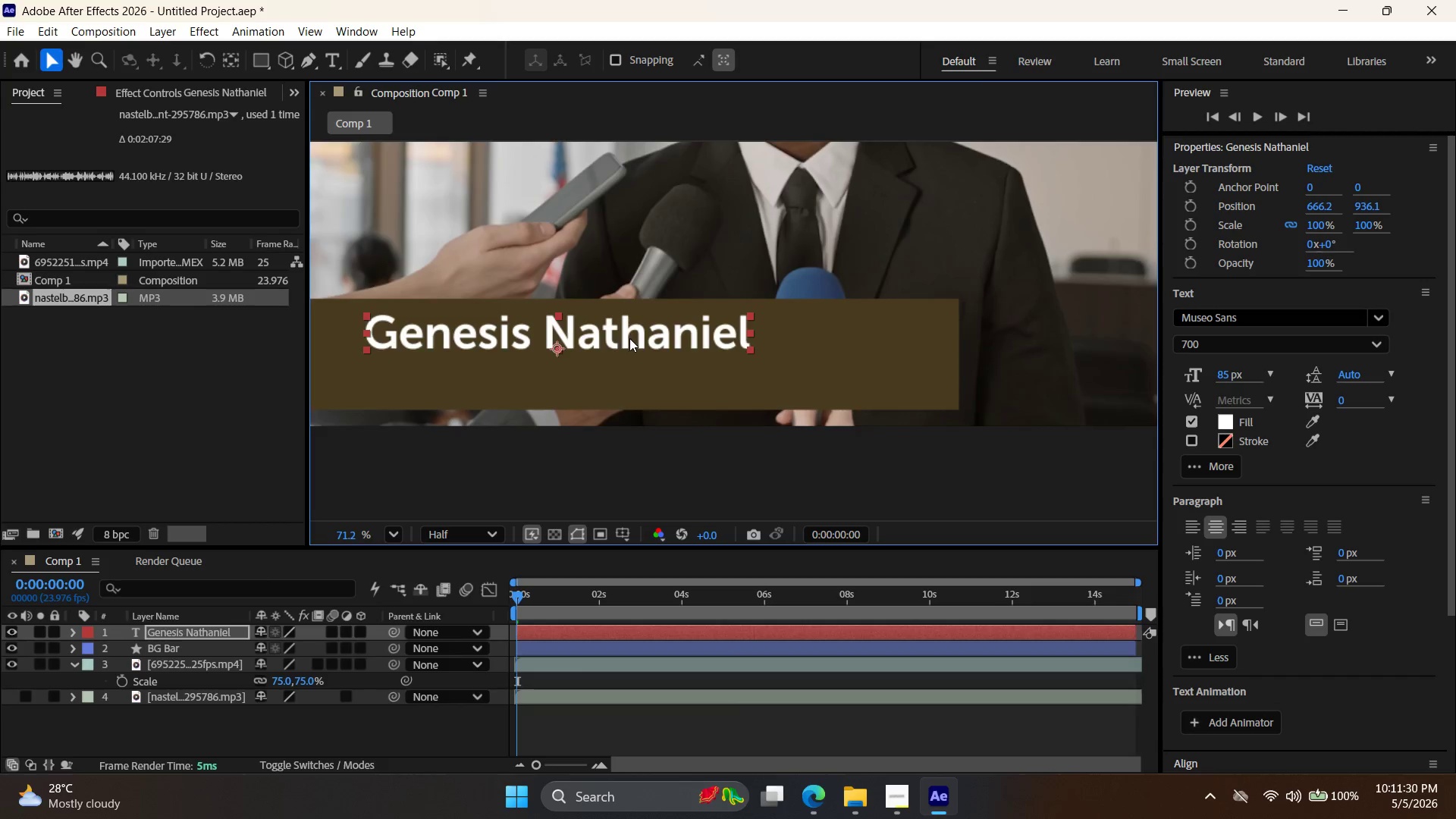 
scroll: coordinate [629, 339], scroll_direction: down, amount: 1.0
 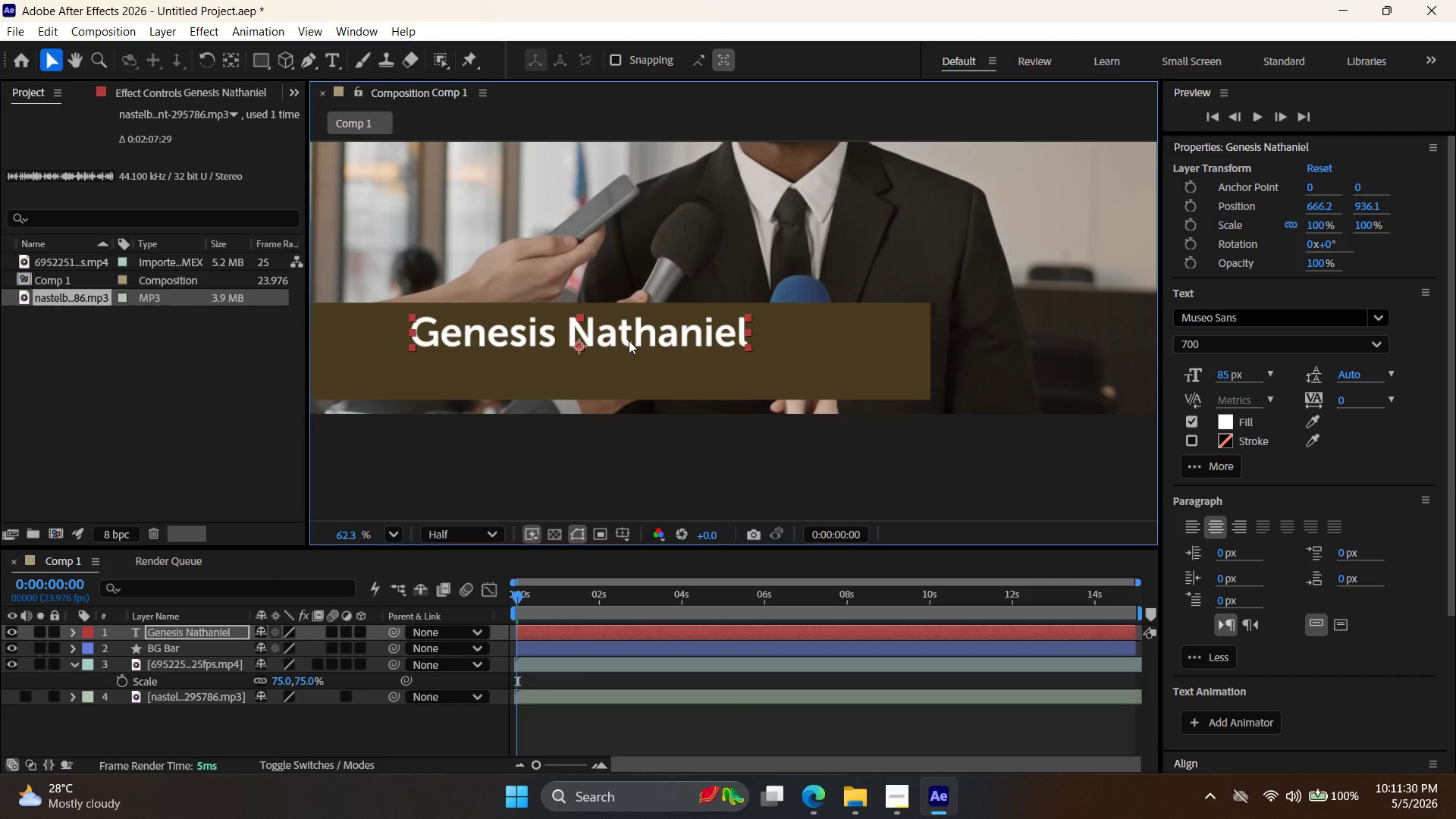 
hold_key(key=Space, duration=0.66)
 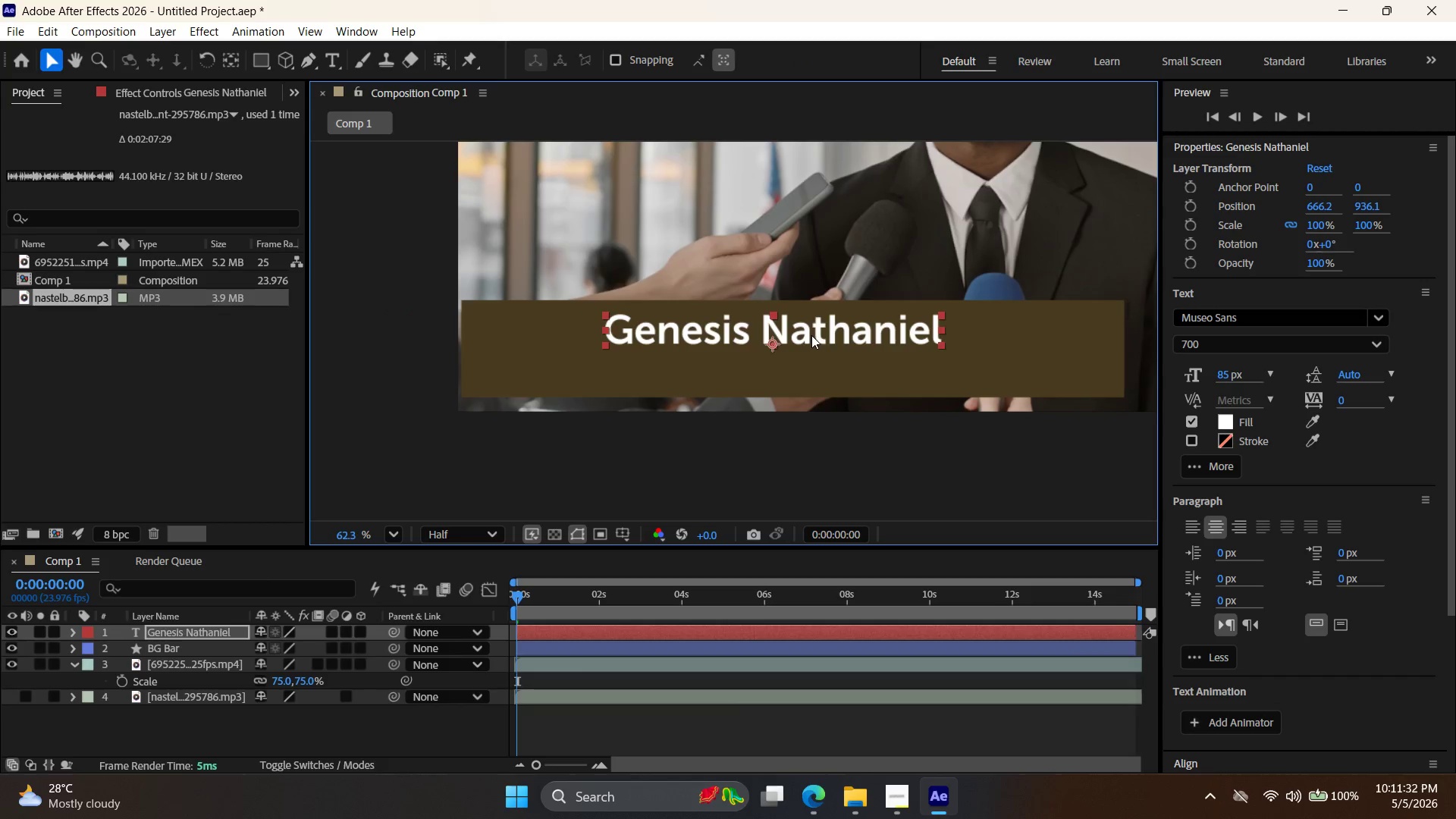 
left_click_drag(start_coordinate=[632, 342], to_coordinate=[825, 340])
 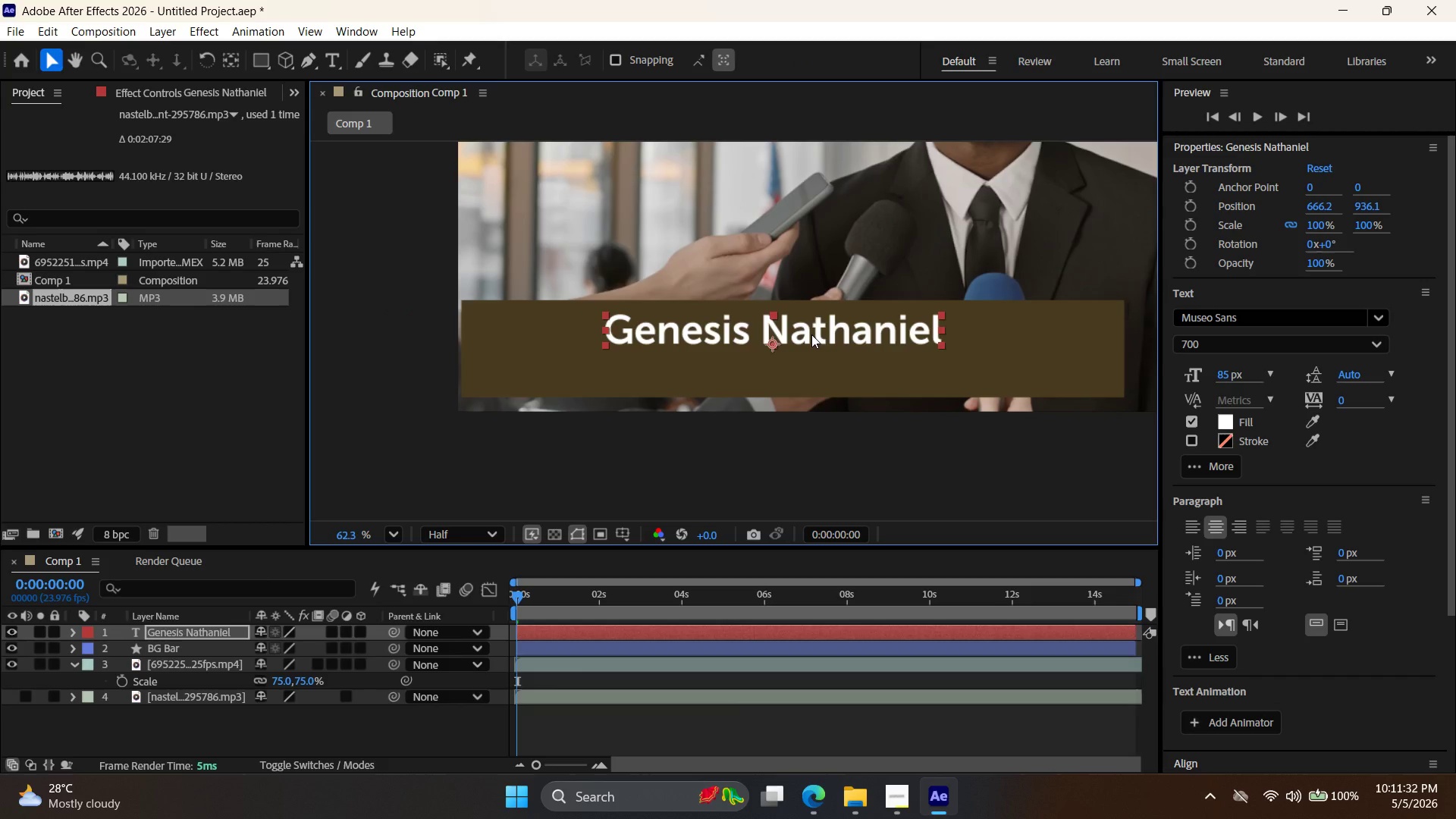 
left_click_drag(start_coordinate=[811, 334], to_coordinate=[813, 338])
 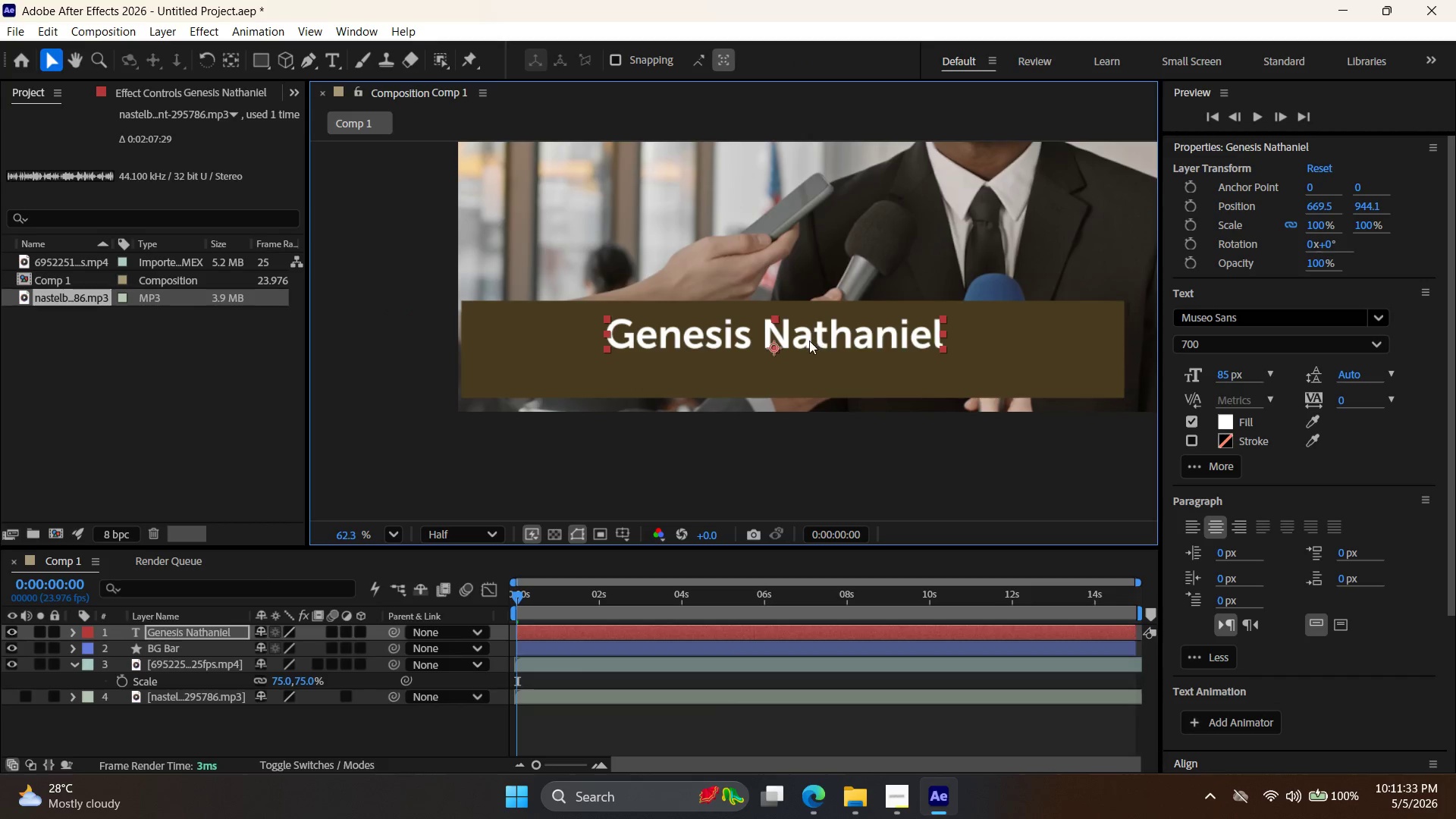 
hold_key(key=AltLeft, duration=1.12)
left_click_drag(start_coordinate=[808, 340], to_coordinate=[808, 379])
 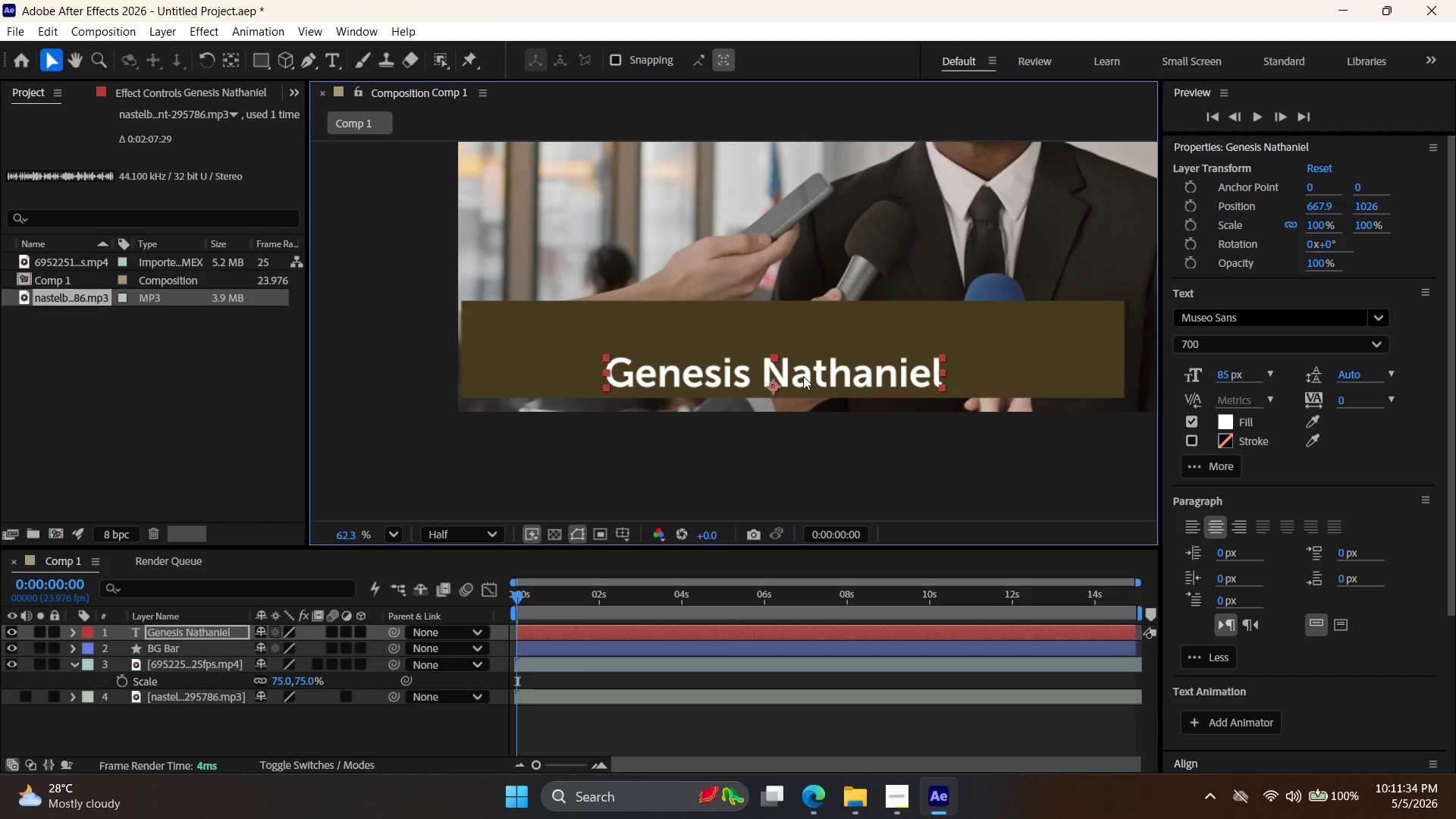 
key(Alt+Control+ControlLeft)
 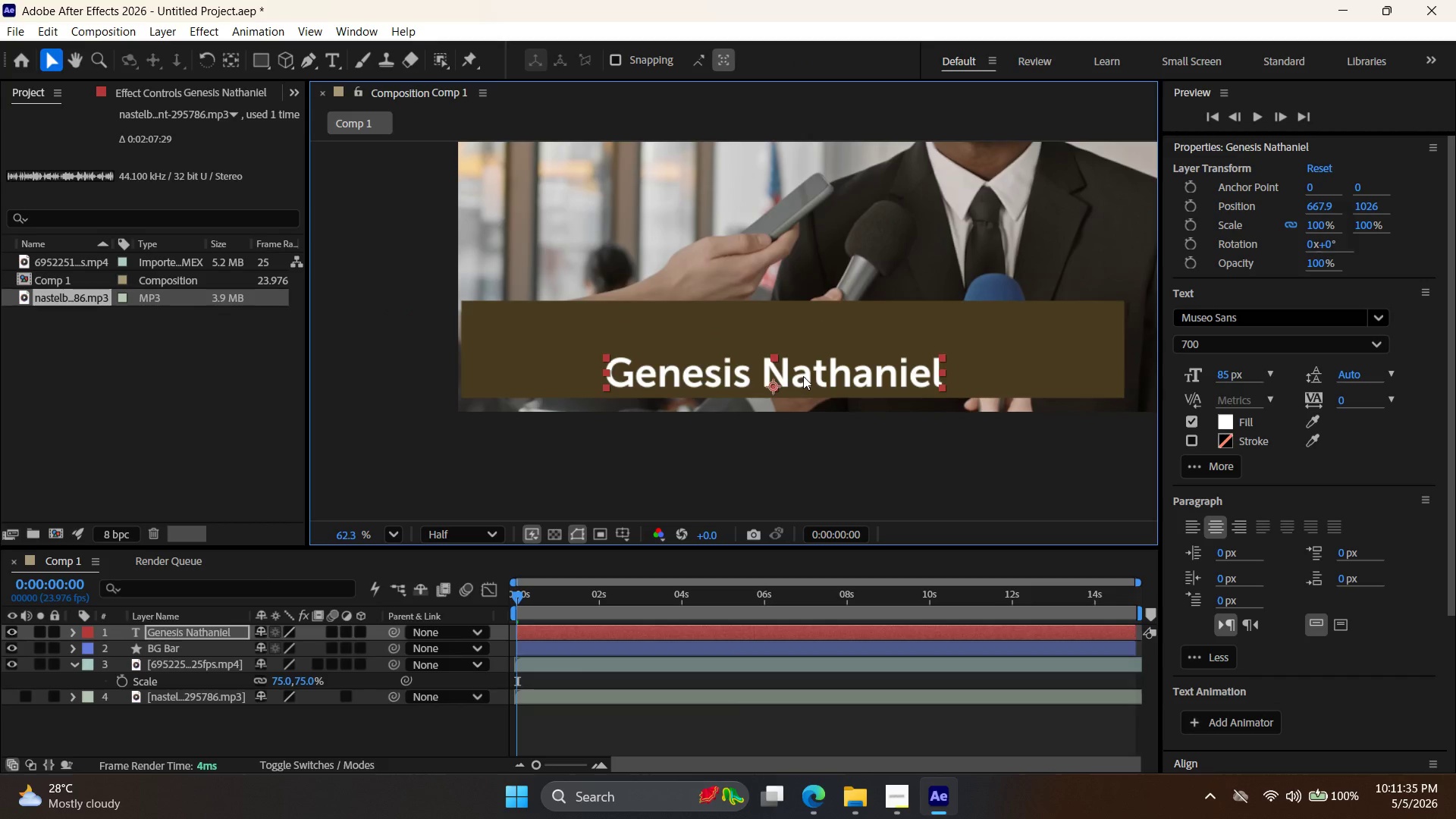 
key(Alt+Control+Z)
 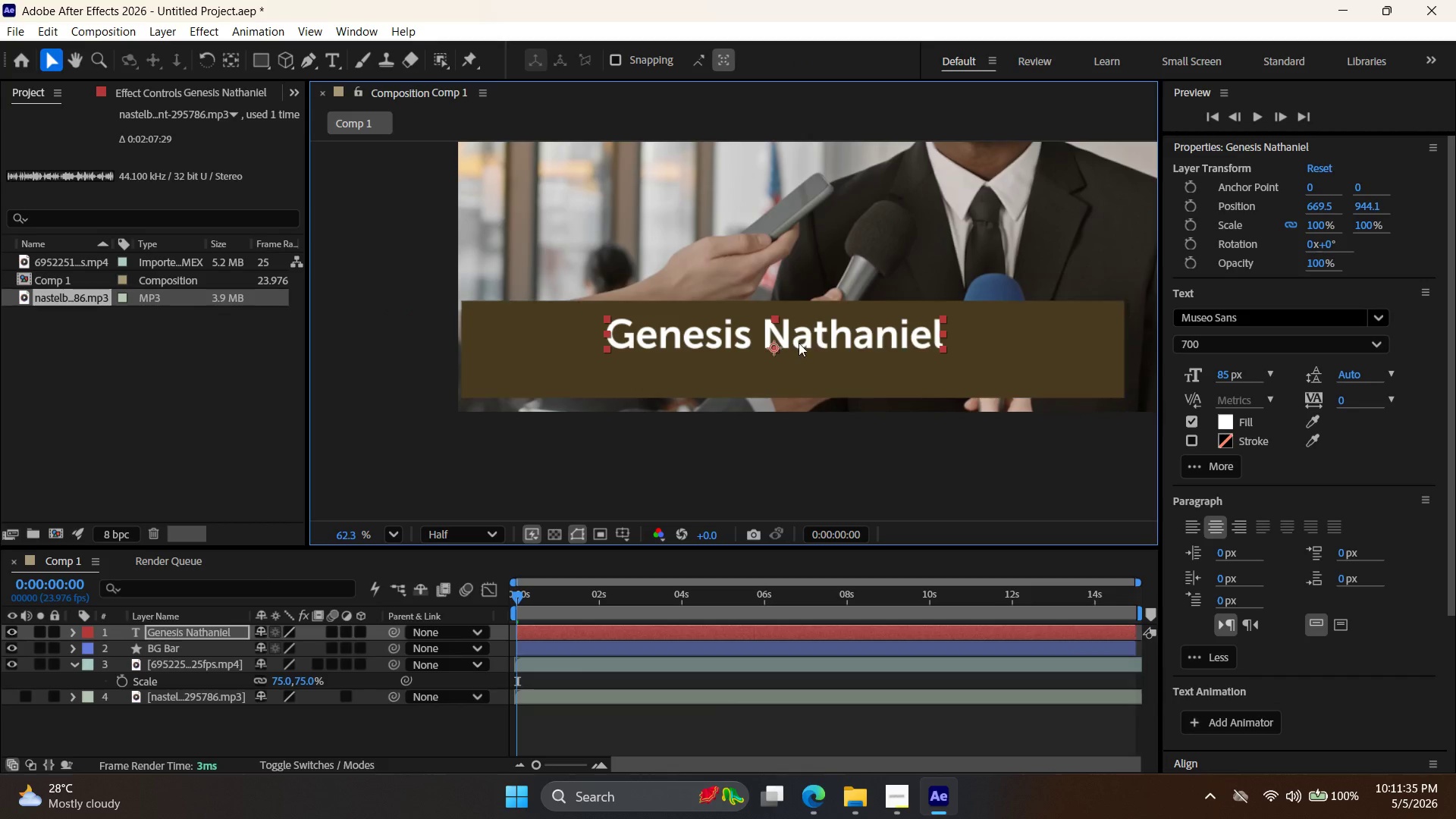 
right_click([799, 342])
 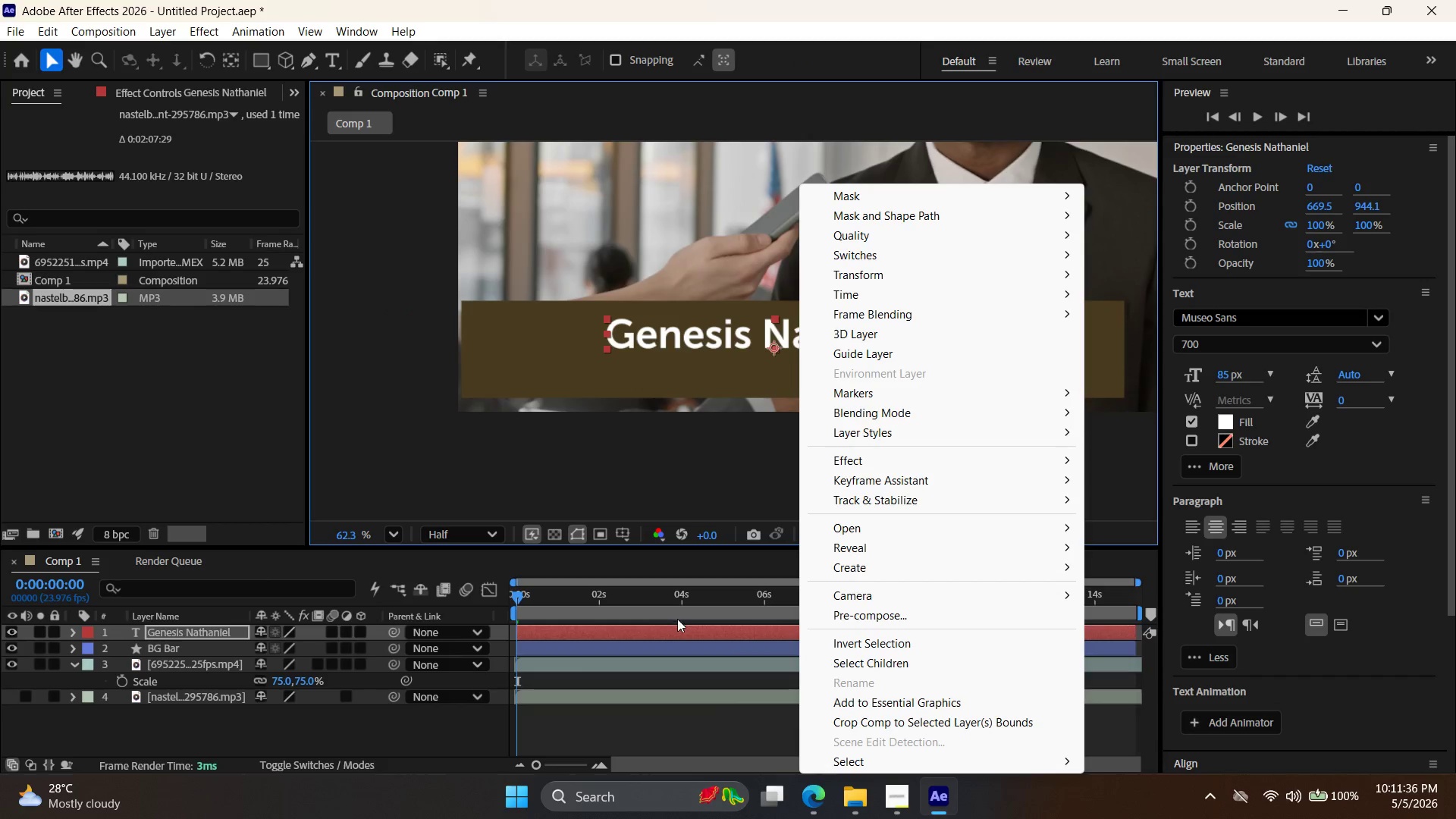 
left_click([670, 629])
 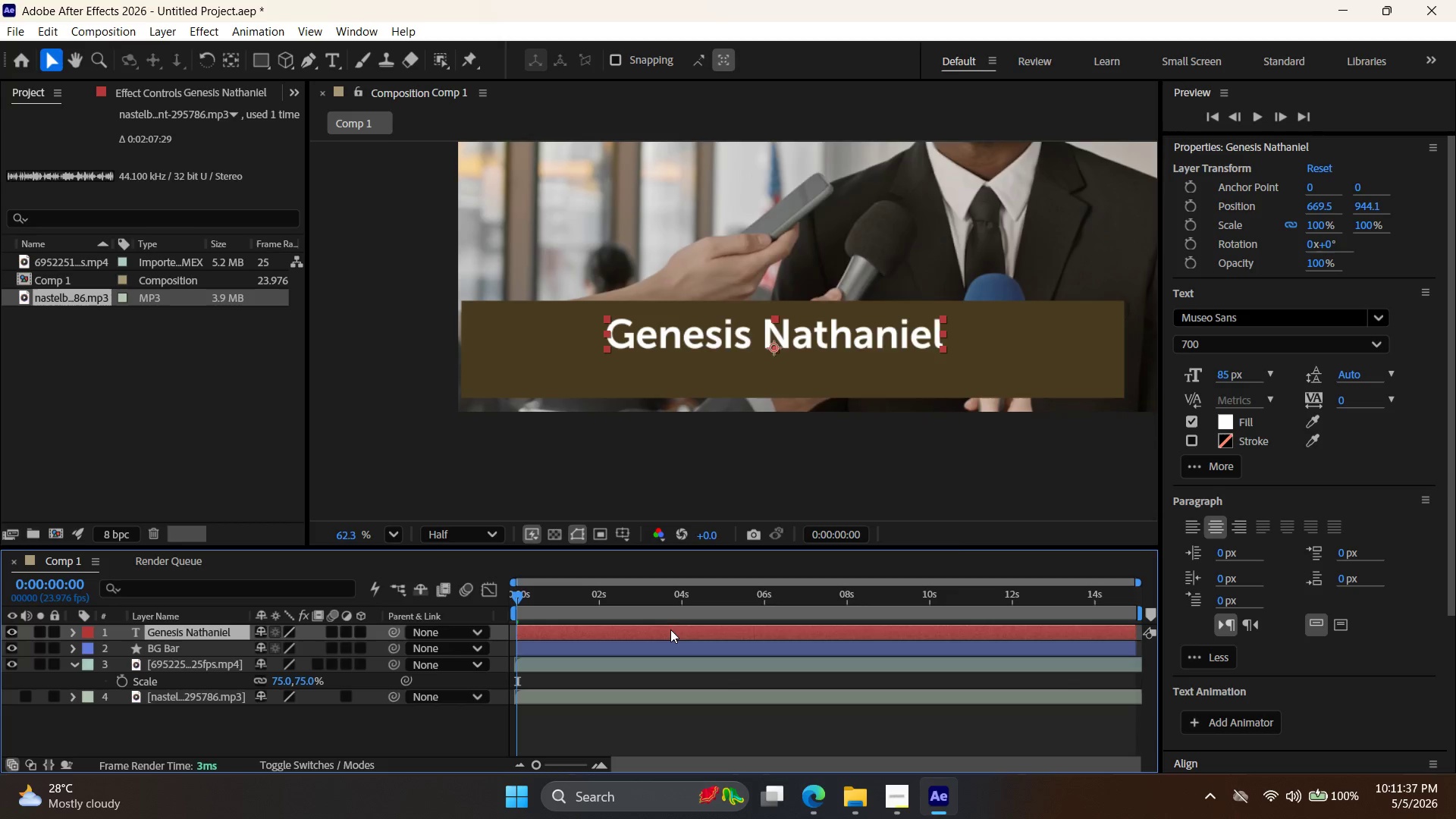 
right_click([670, 629])
 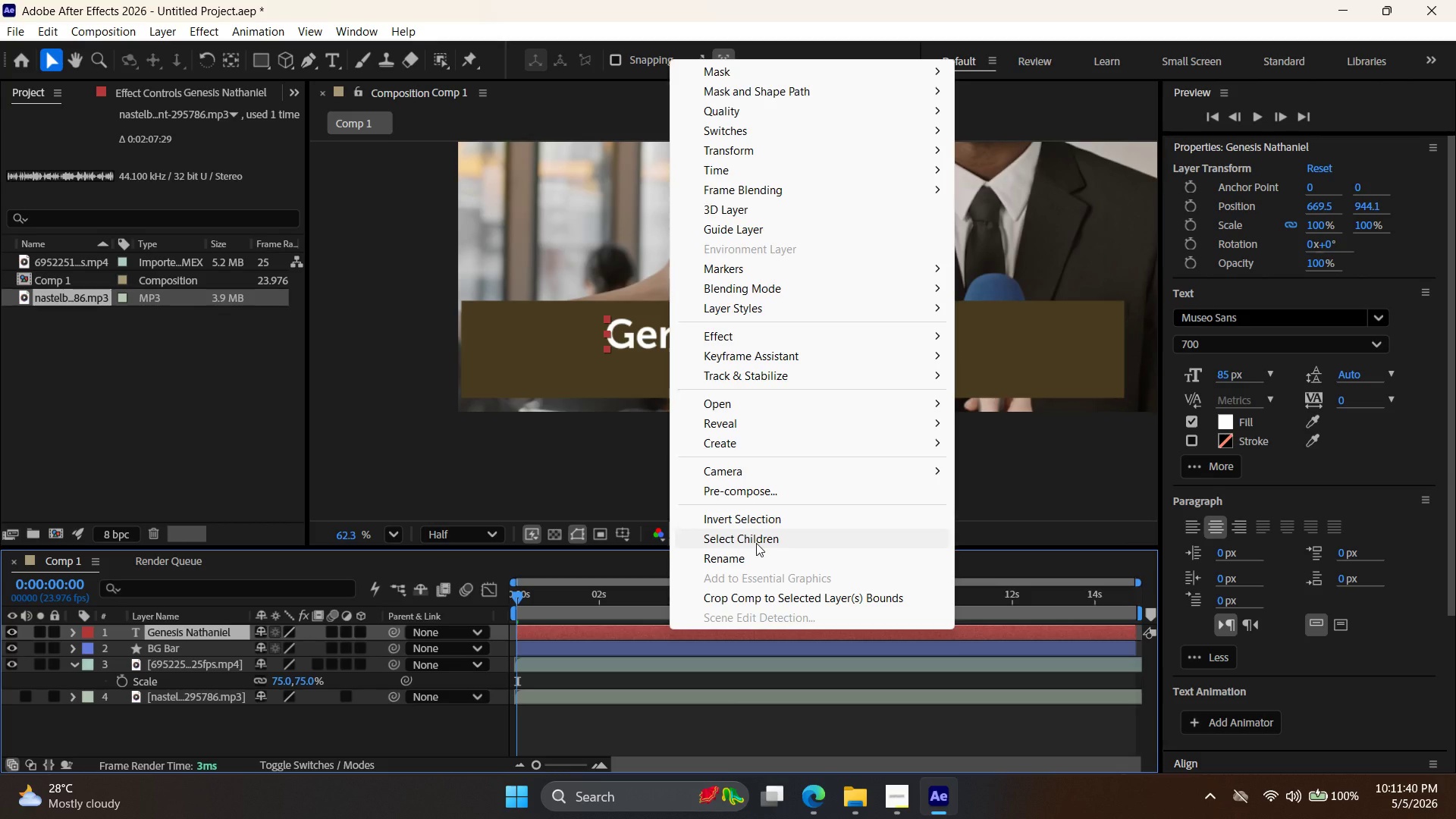 
wait(8.23)
 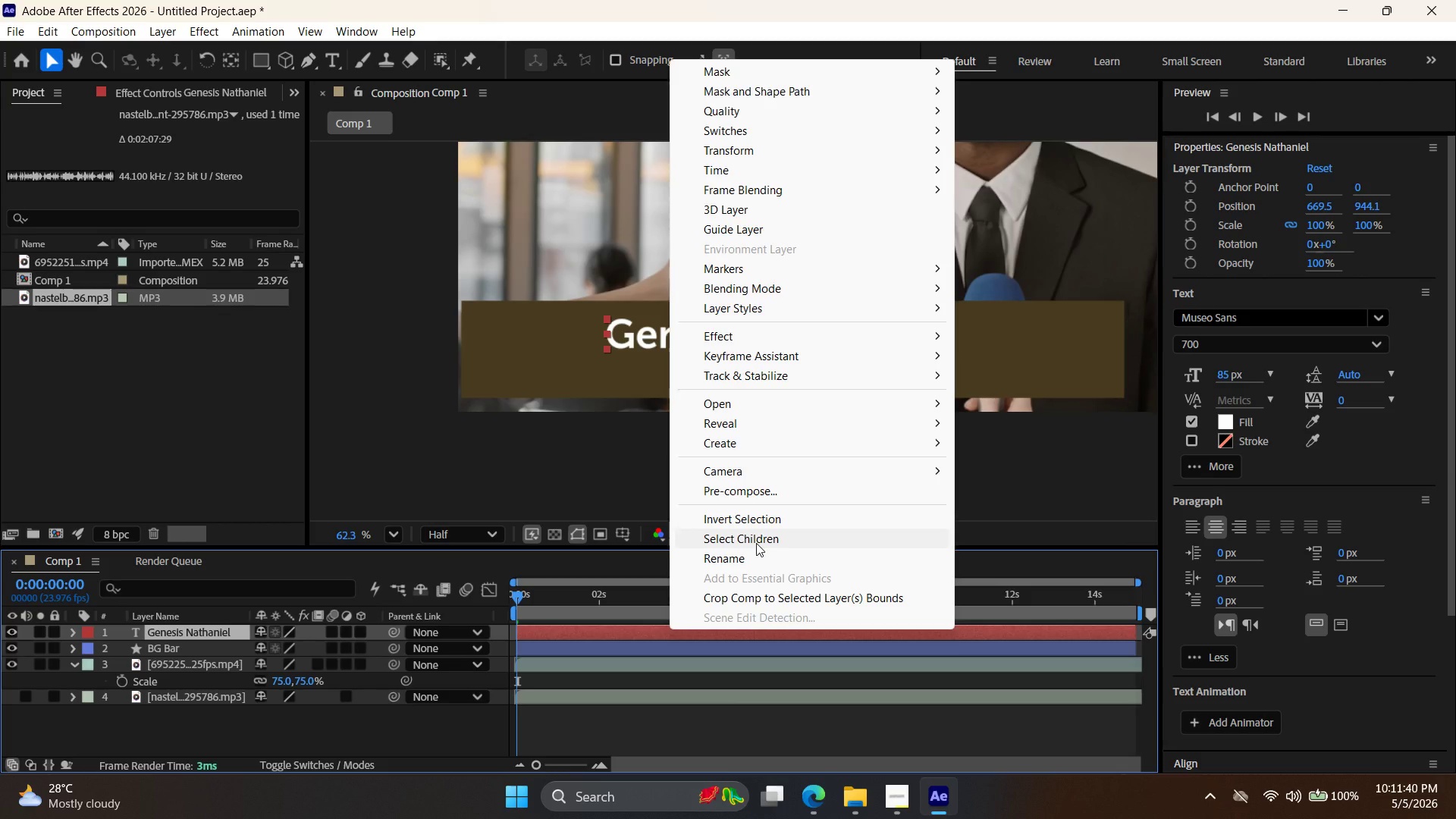 
left_click([326, 56])
 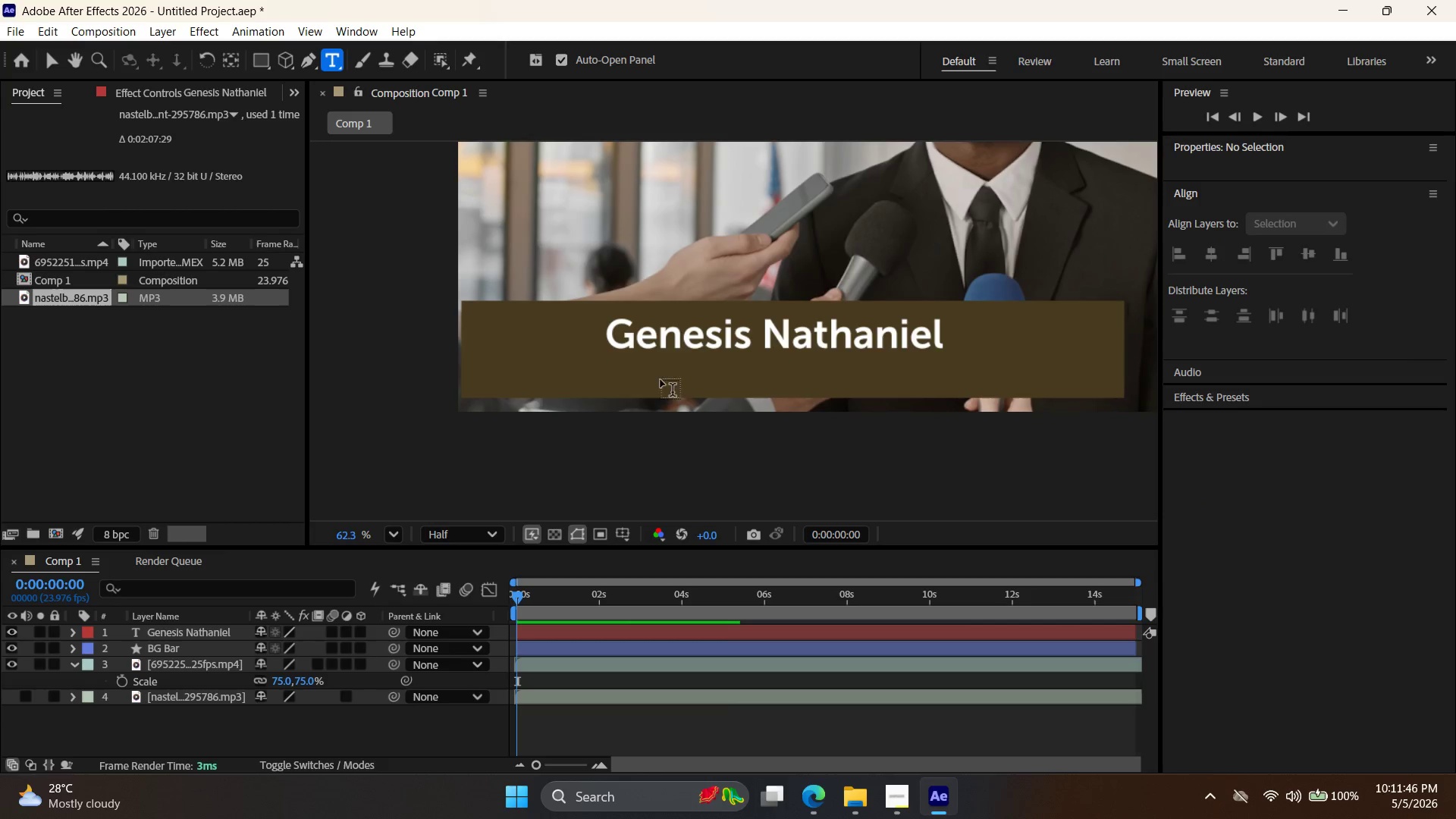 
left_click([648, 365])
 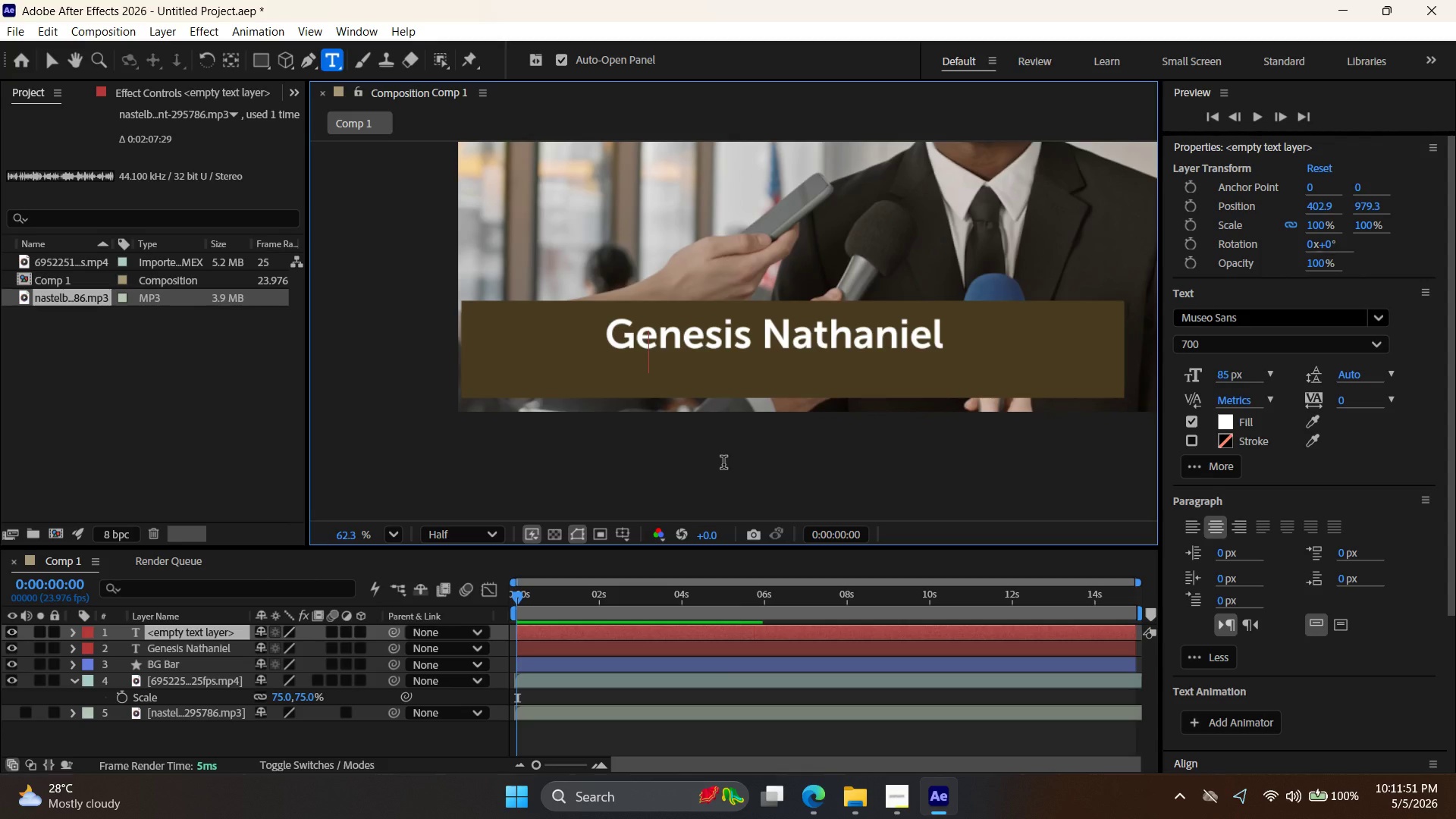 
wait(10.33)
 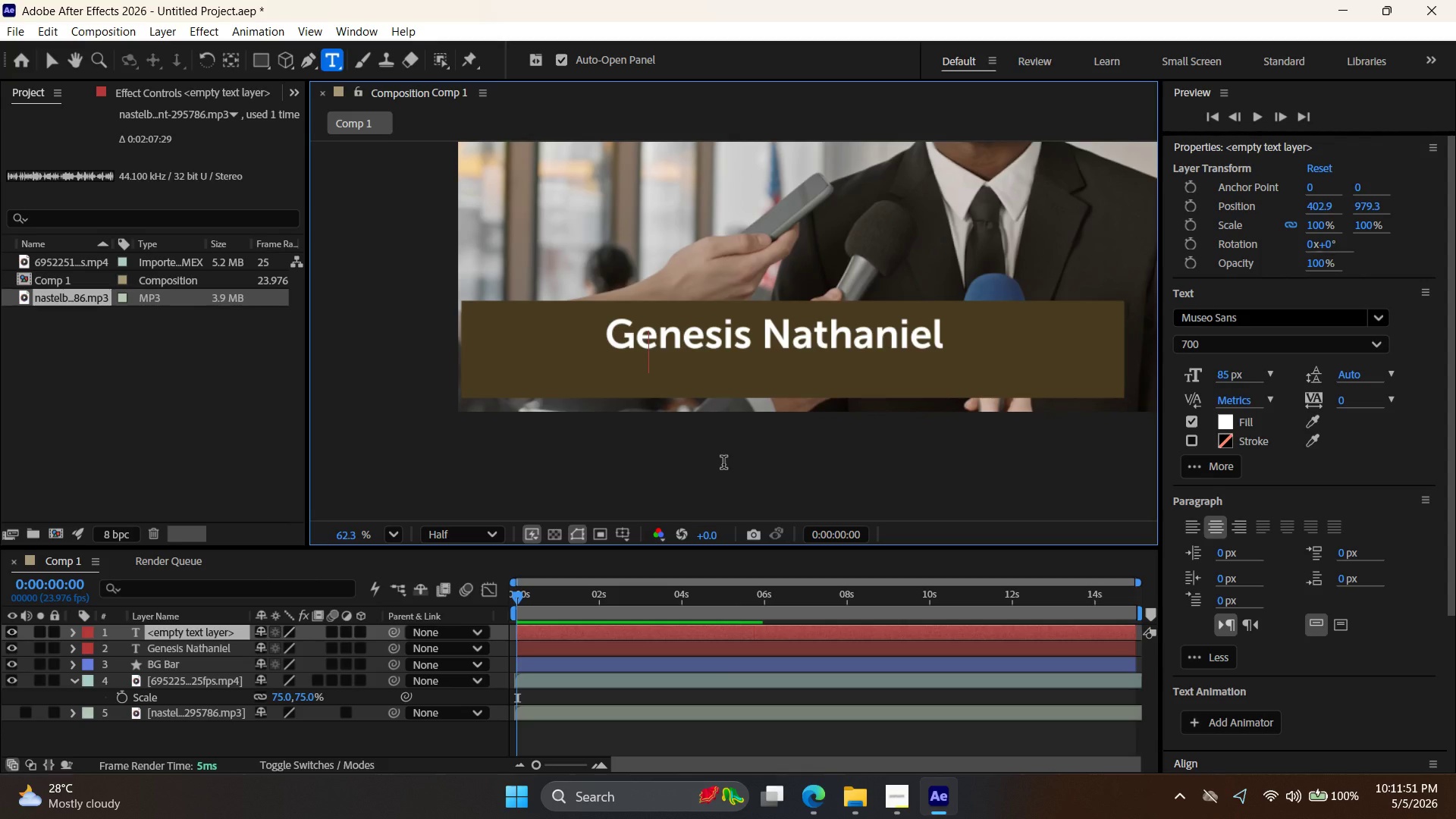 
type(Graphic Designer)
 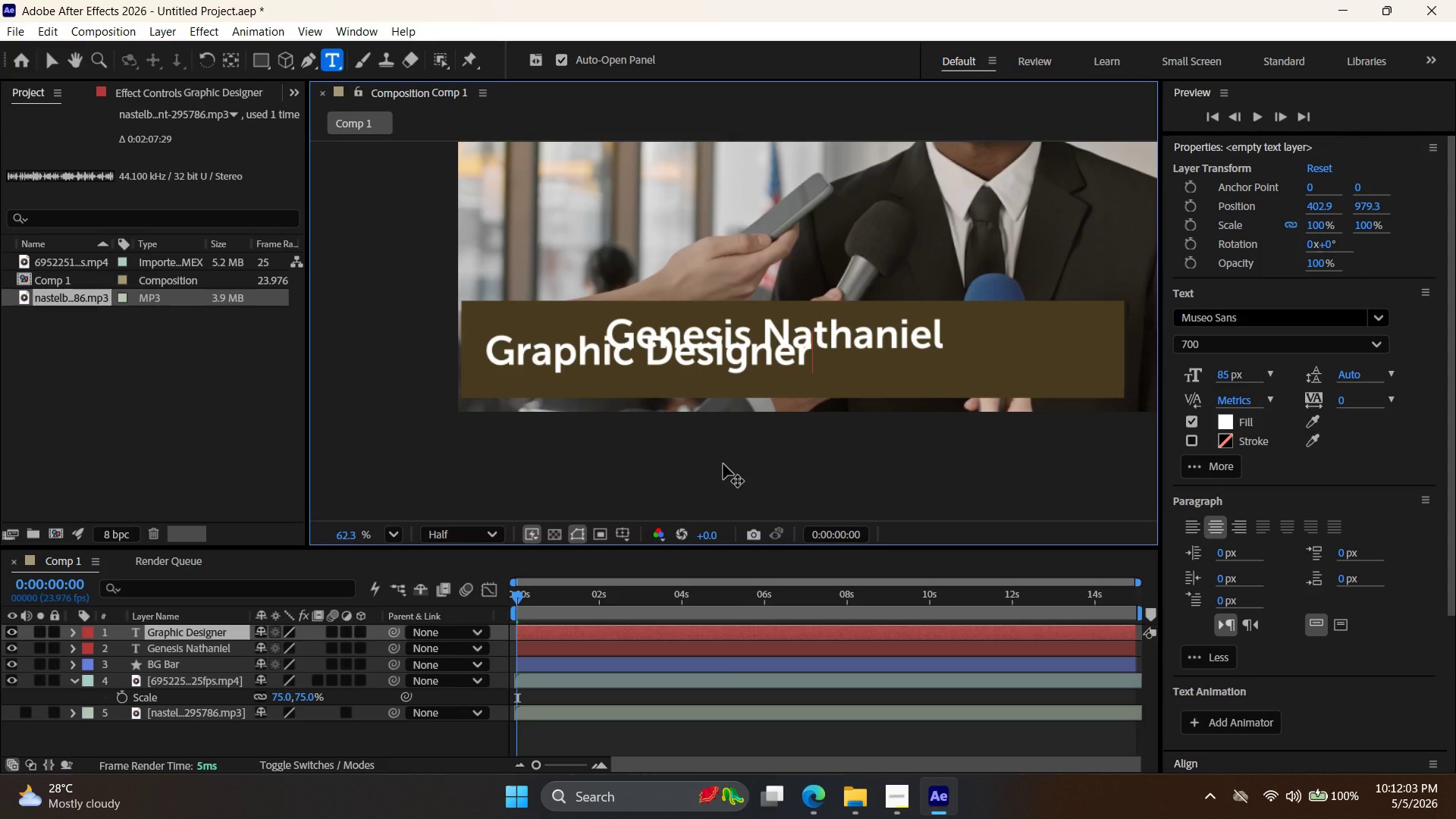 
key(Control+A)
 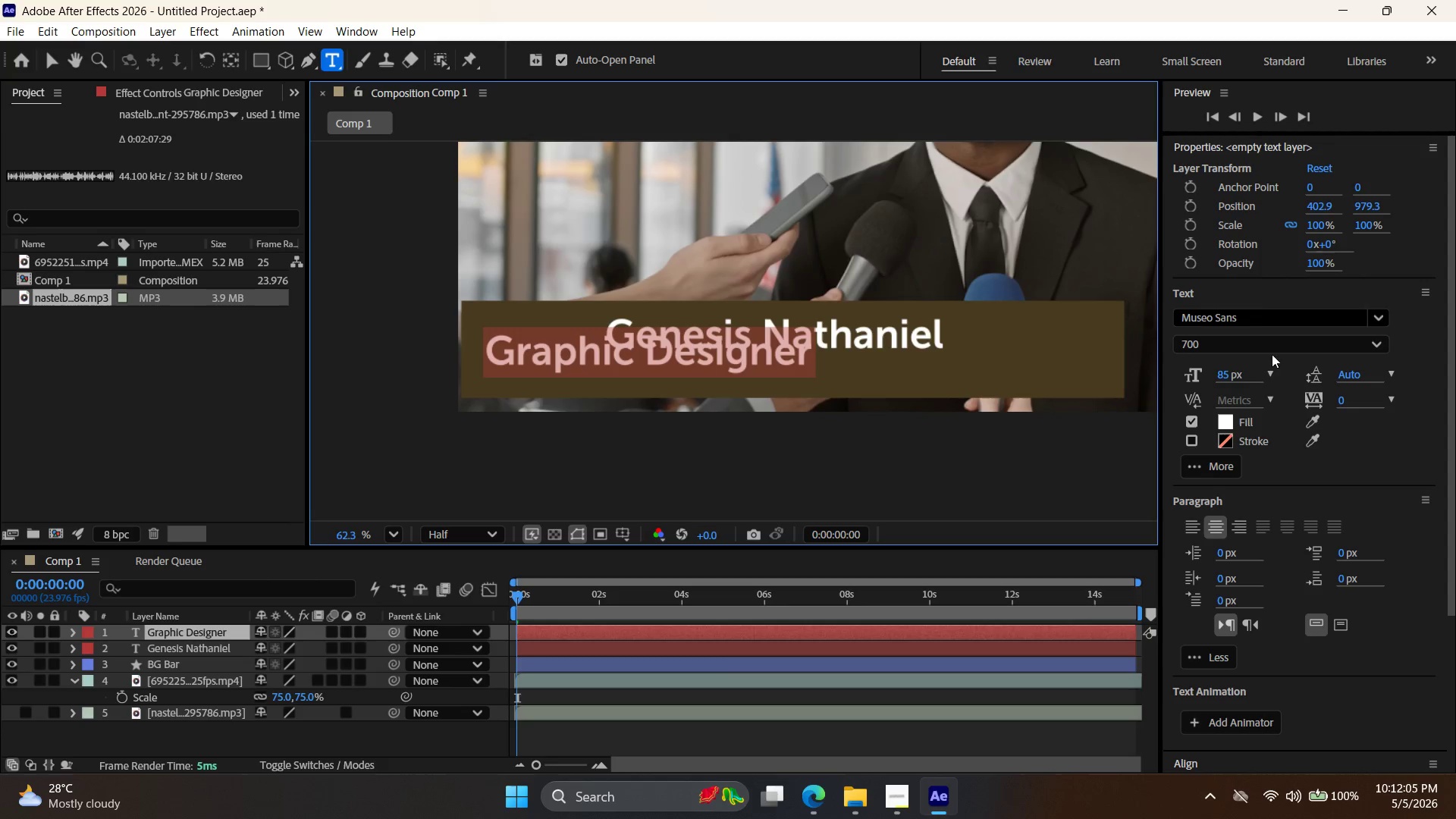 
left_click([1257, 343])
 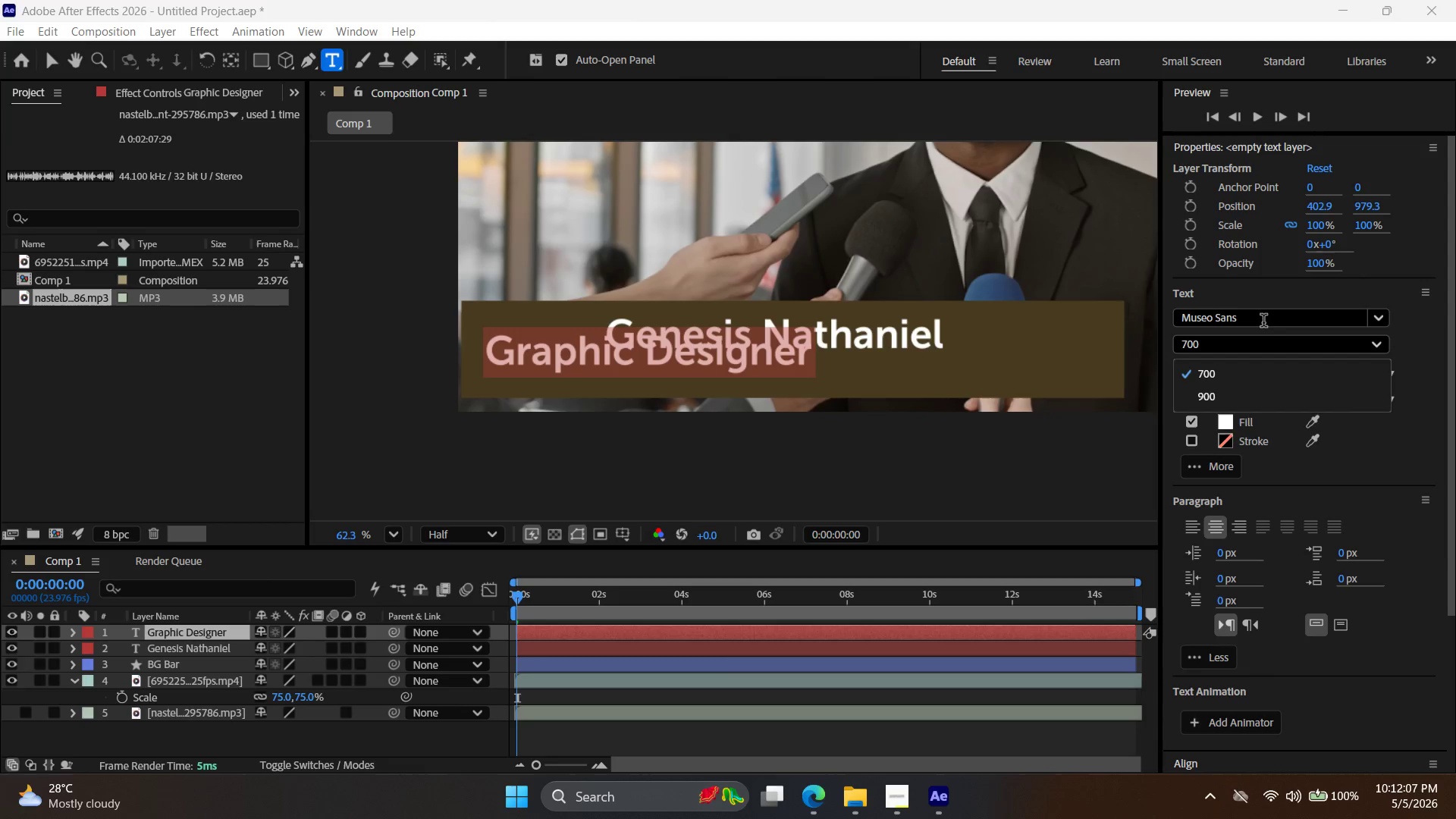 
left_click([1266, 322])
 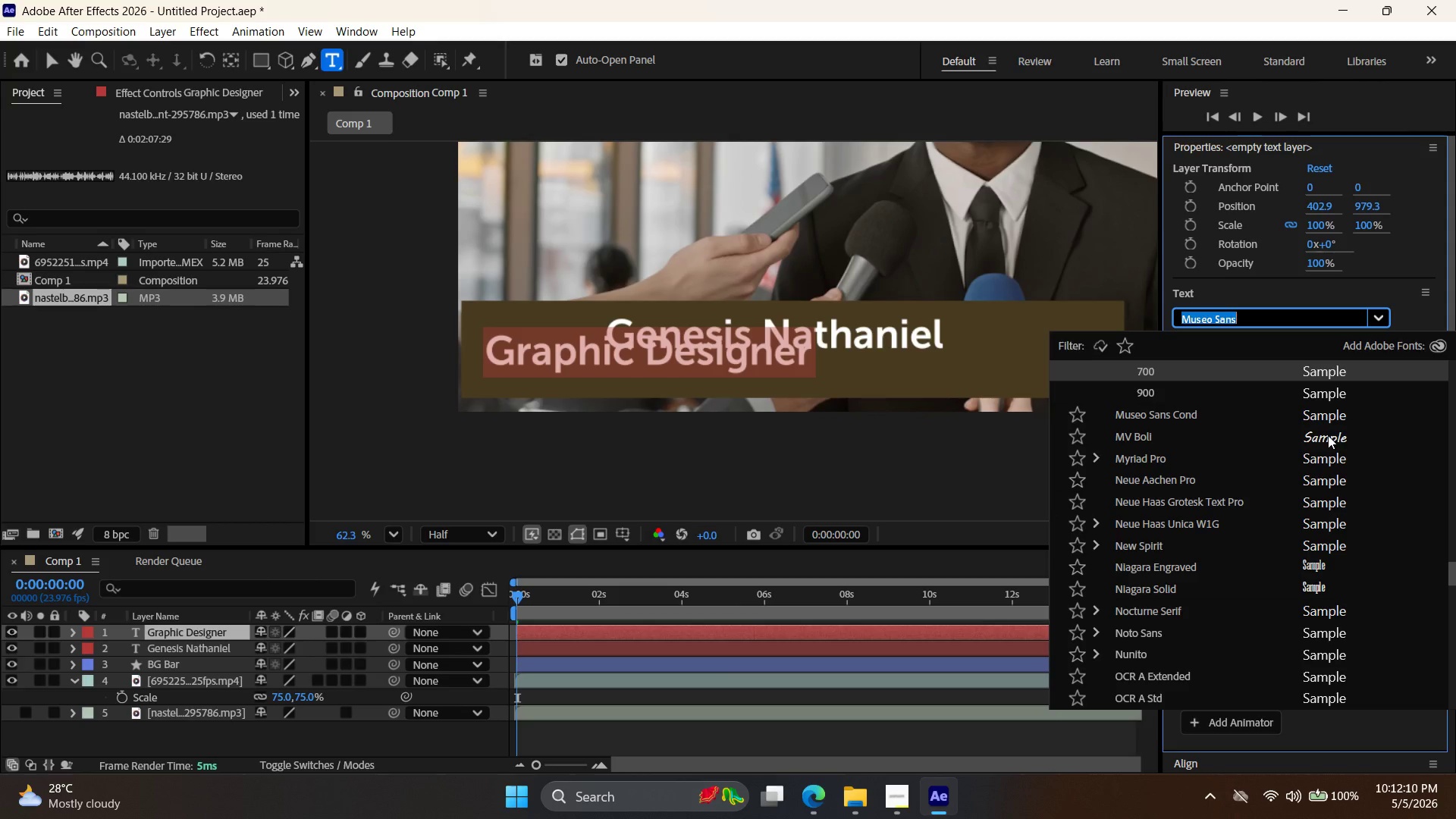 
scroll: coordinate [1327, 550], scroll_direction: down, amount: 6.0
 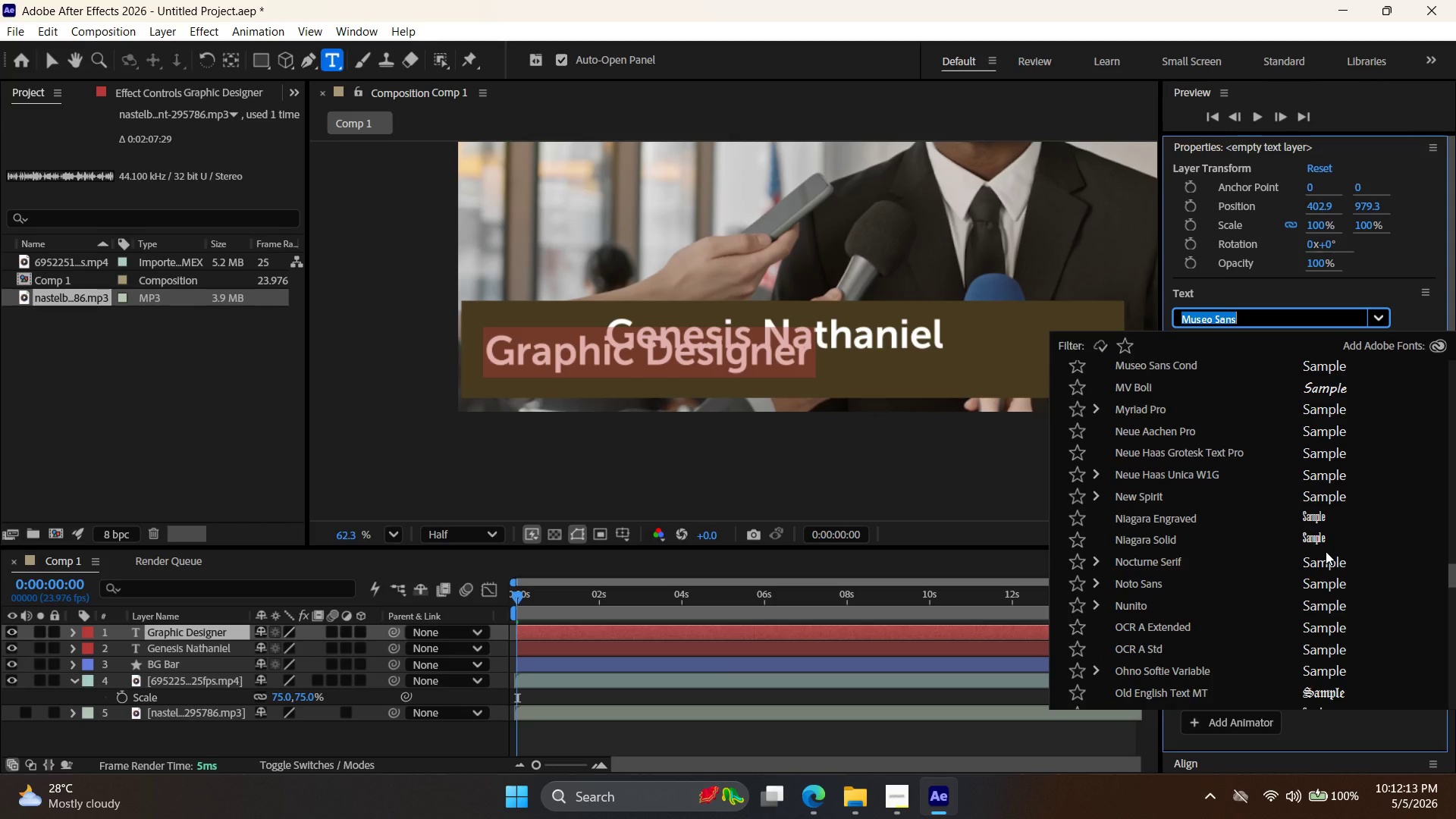 
scroll: coordinate [1298, 539], scroll_direction: up, amount: 82.0
 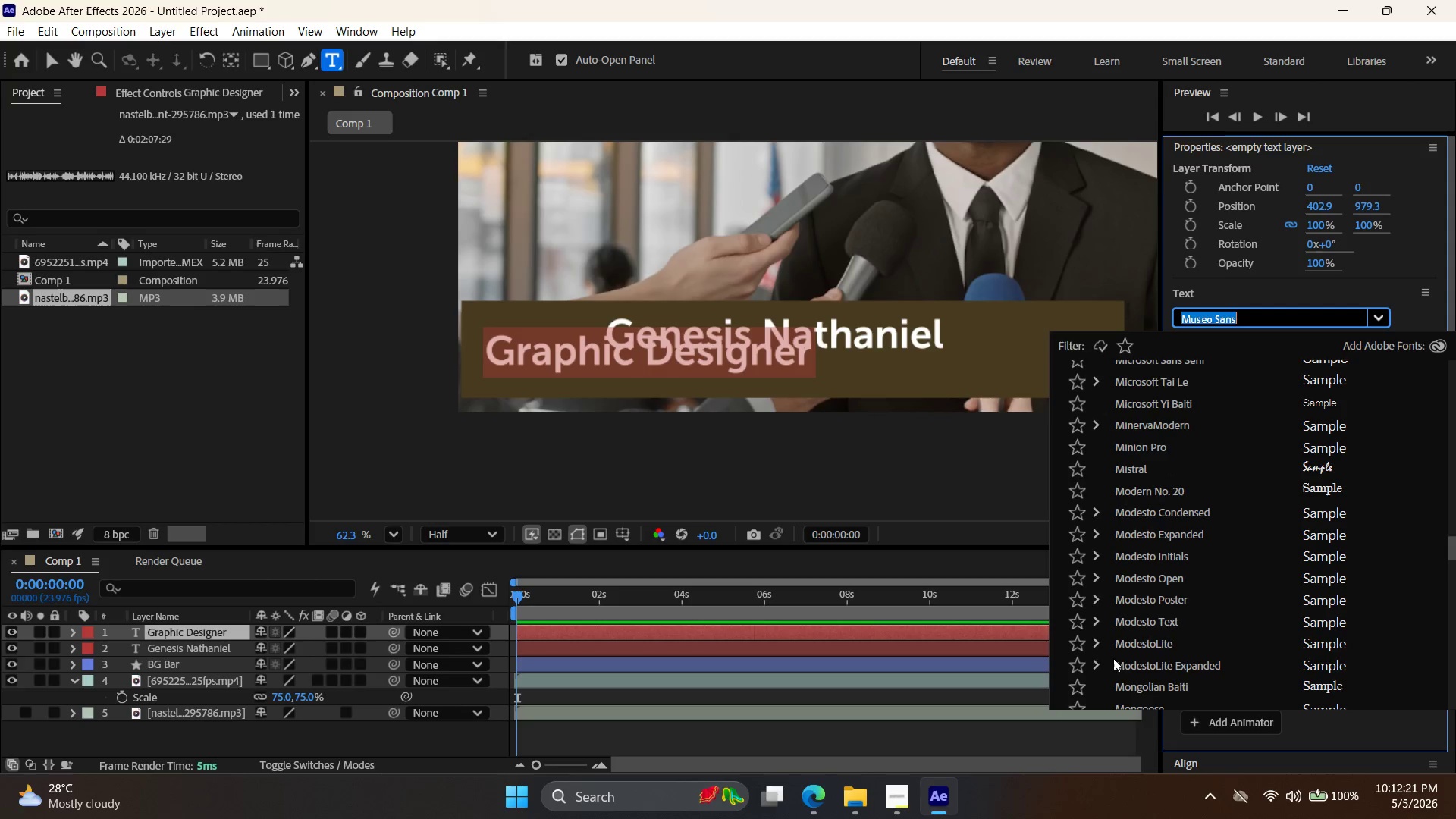 
scroll: coordinate [1102, 642], scroll_direction: down, amount: 5.0
 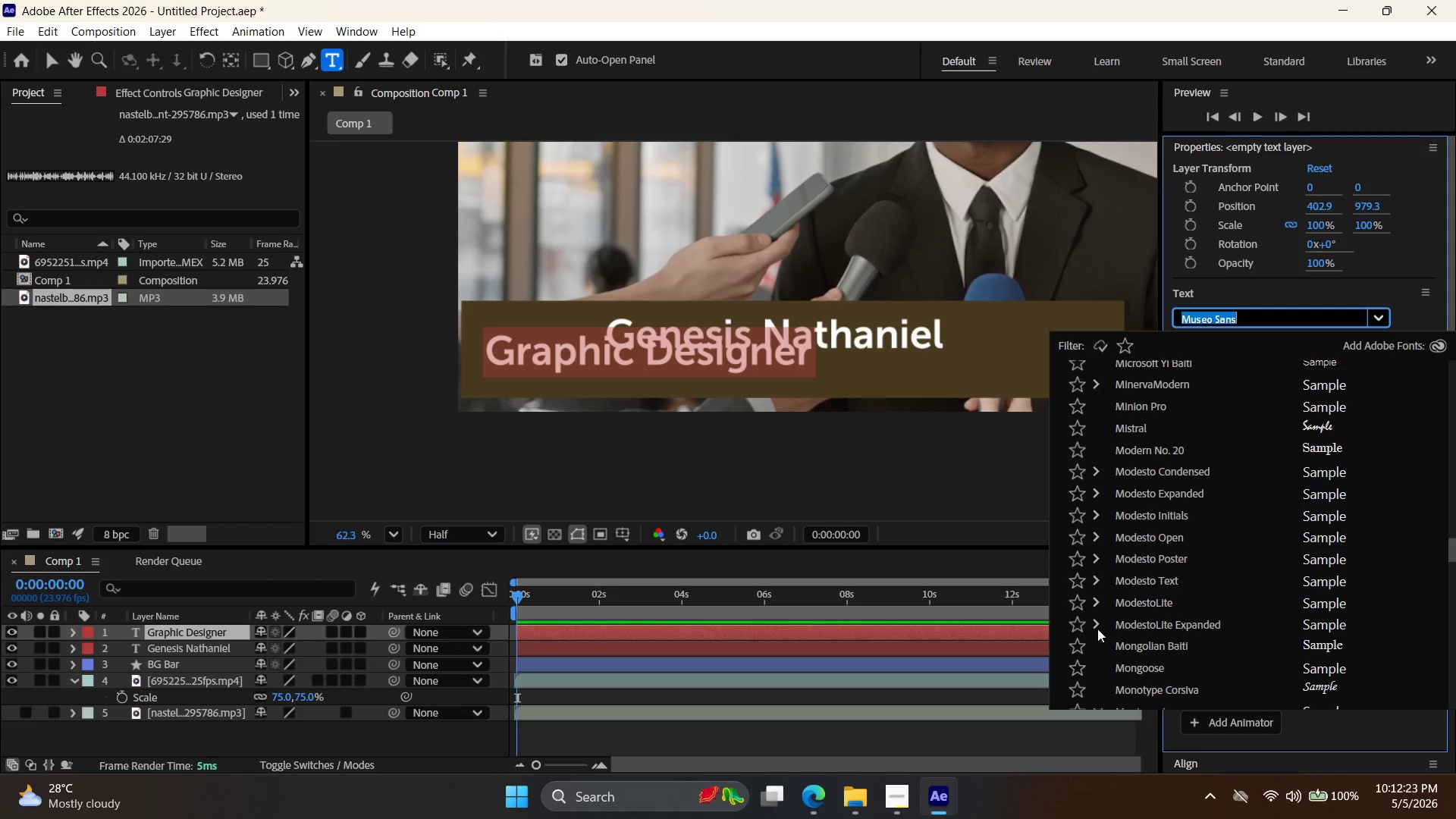 
left_click([1098, 620])
 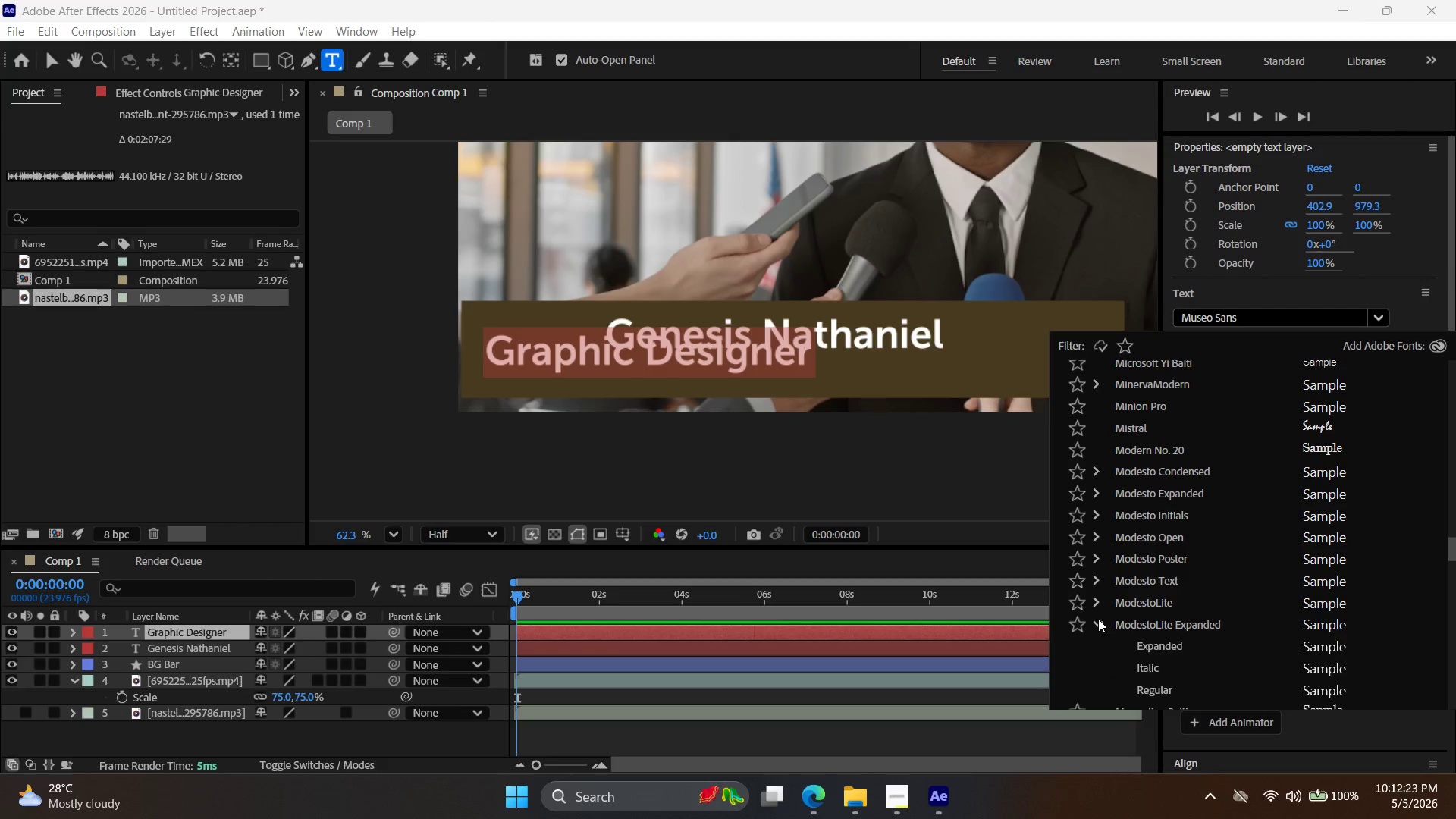 
scroll: coordinate [1114, 612], scroll_direction: down, amount: 2.0
 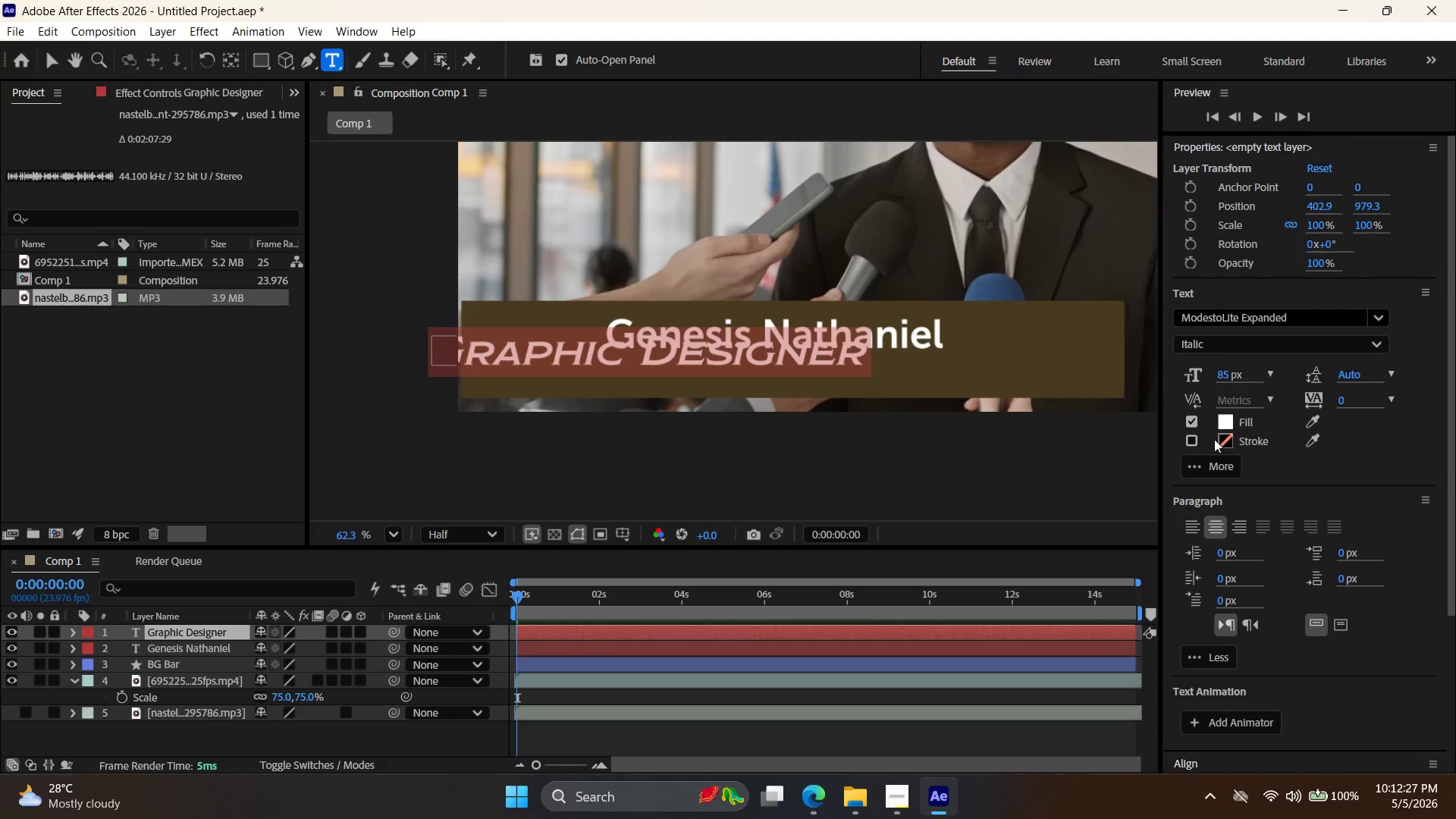 
left_click([1248, 318])
 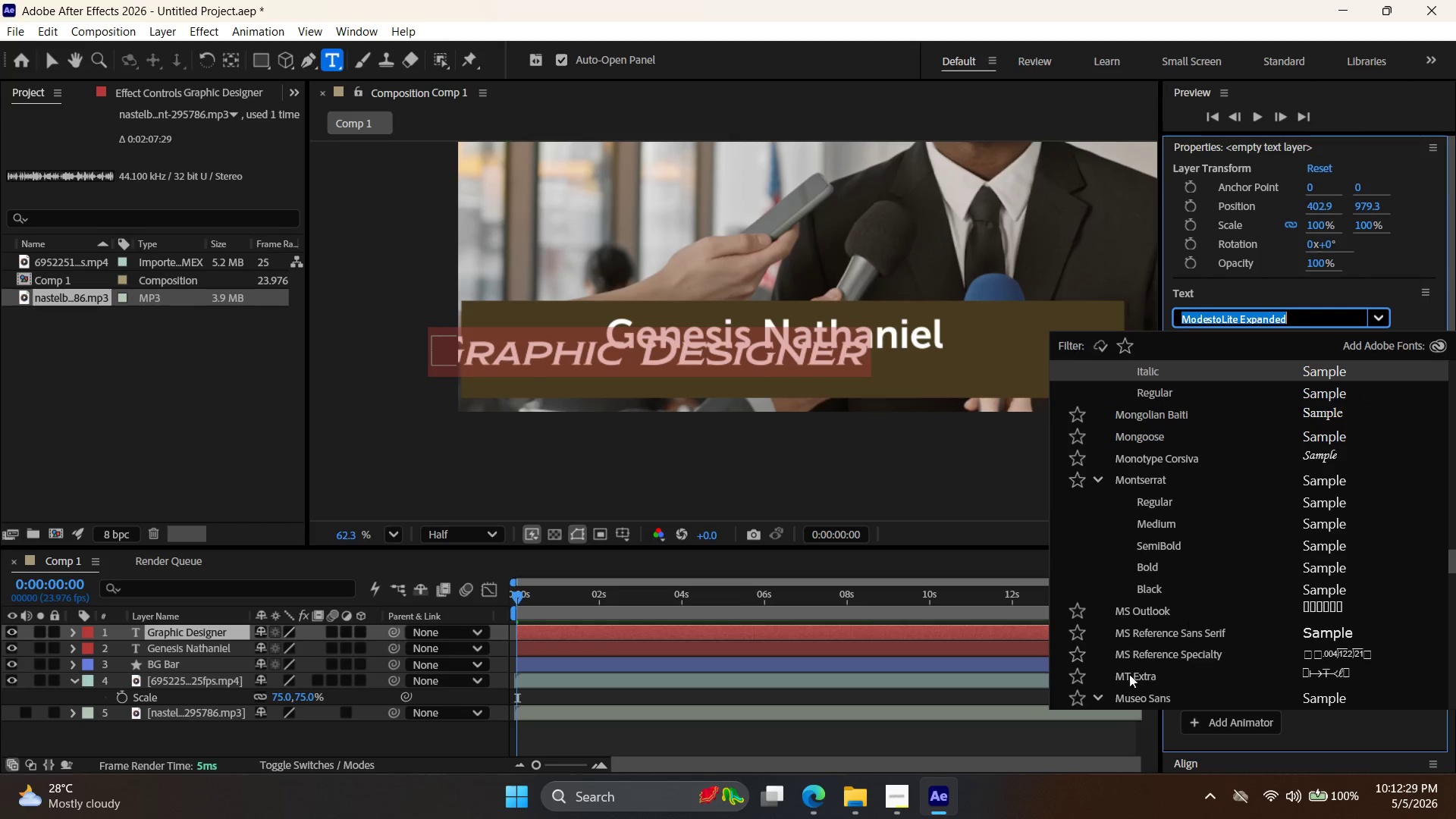 
scroll: coordinate [1118, 642], scroll_direction: down, amount: 22.0
 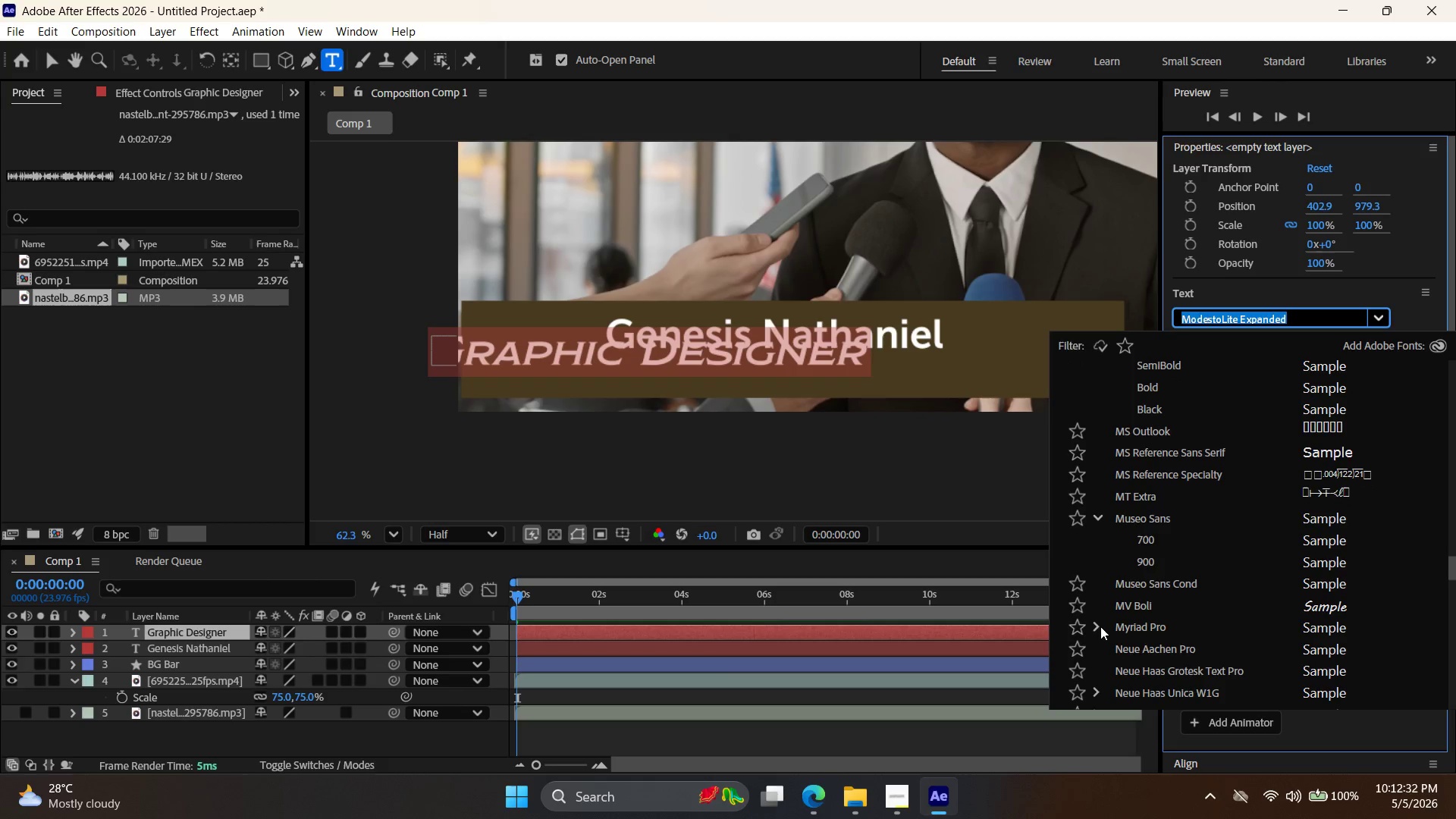 
left_click([1100, 626])
 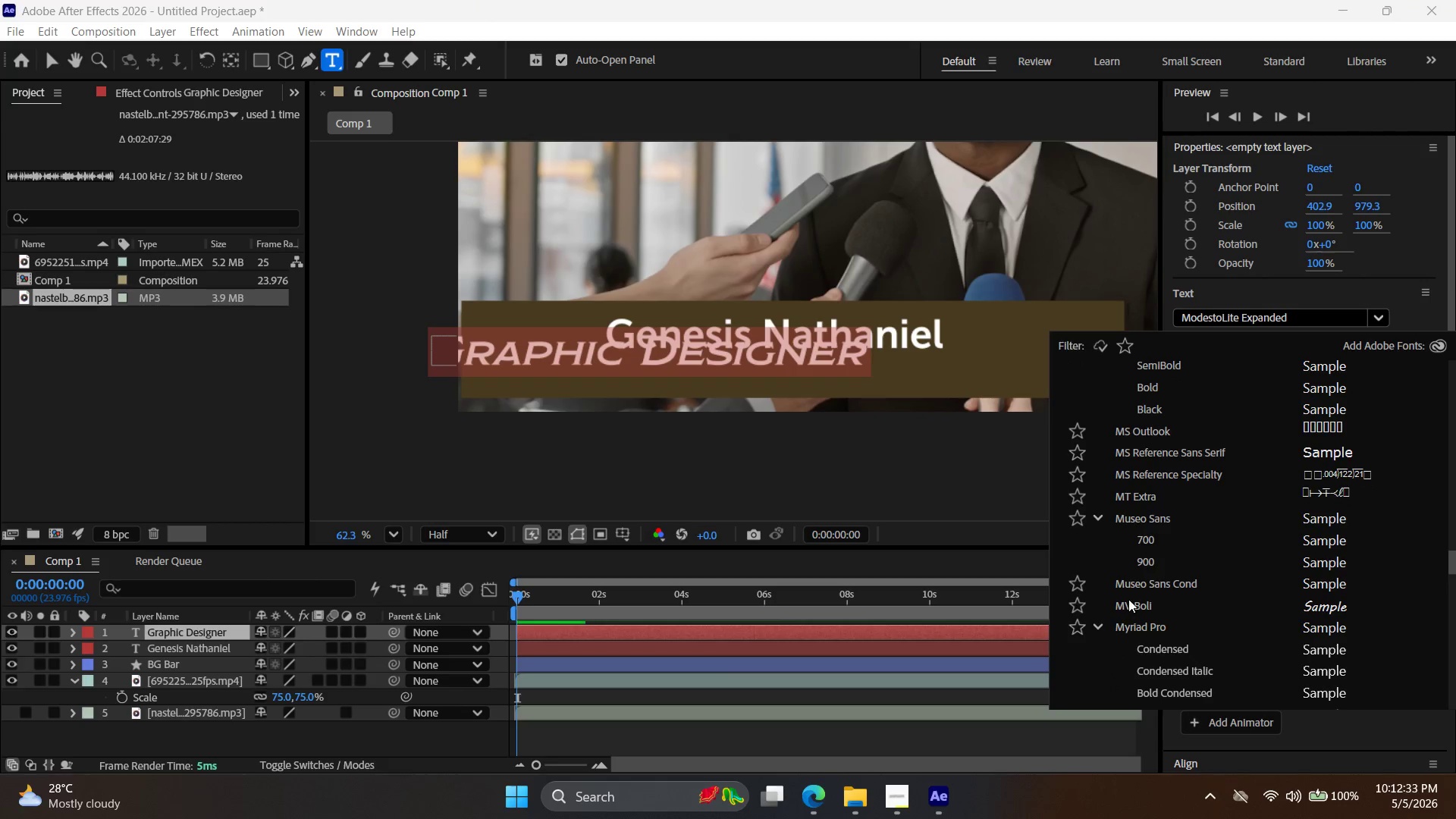 
scroll: coordinate [1150, 601], scroll_direction: down, amount: 11.0
 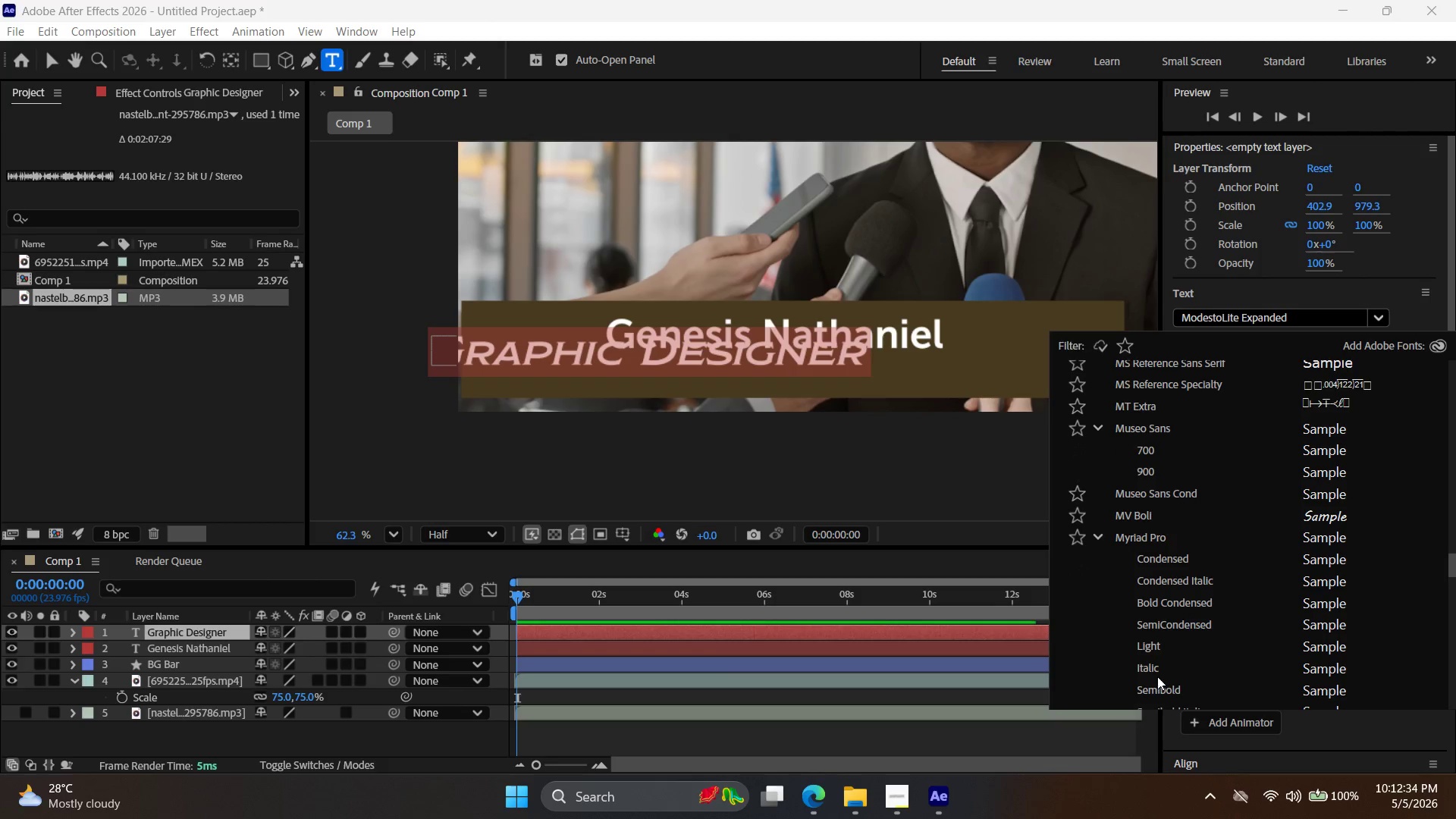 
left_click([1156, 667])
 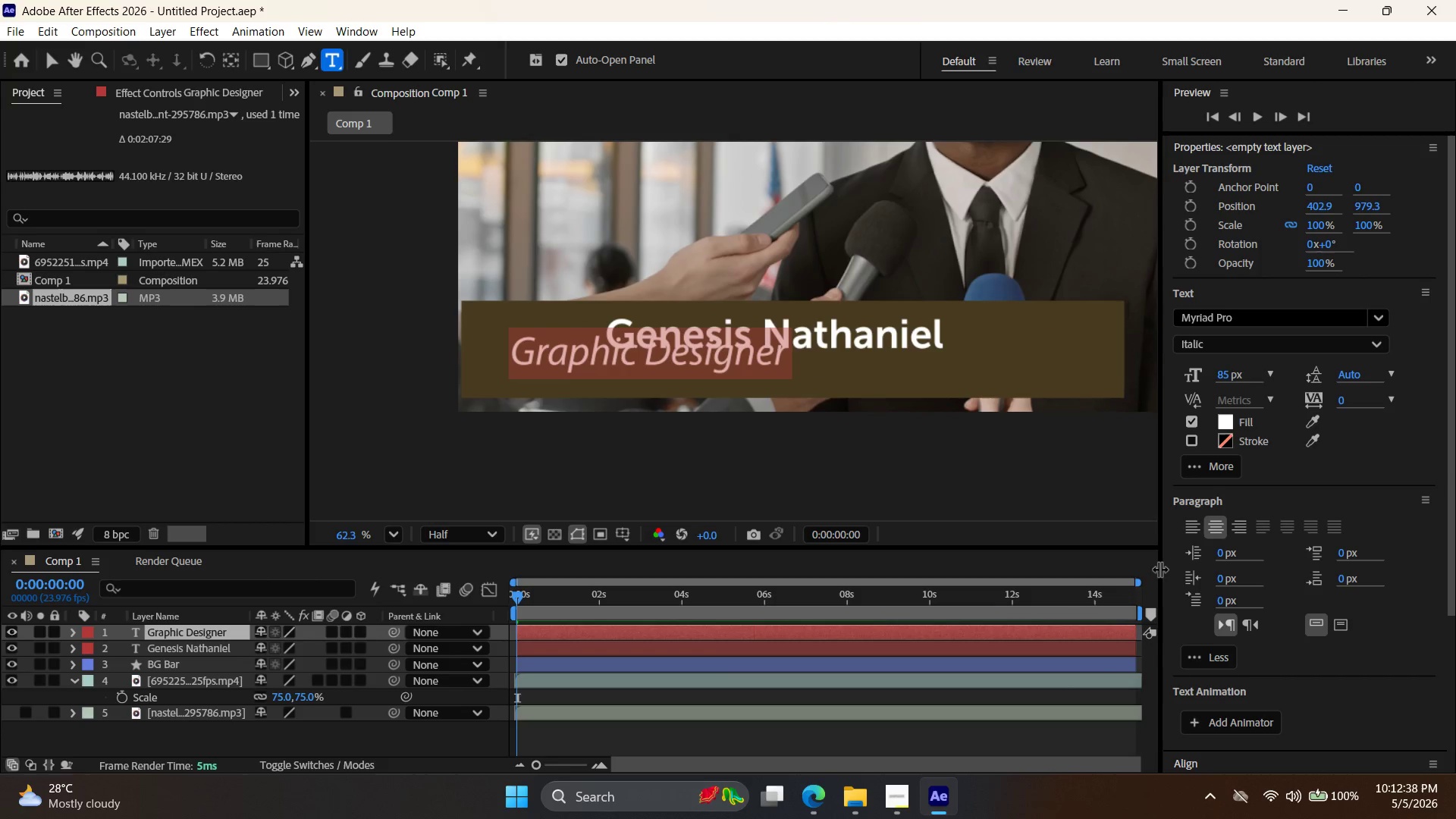 
scroll: coordinate [1236, 548], scroll_direction: down, amount: 3.0
 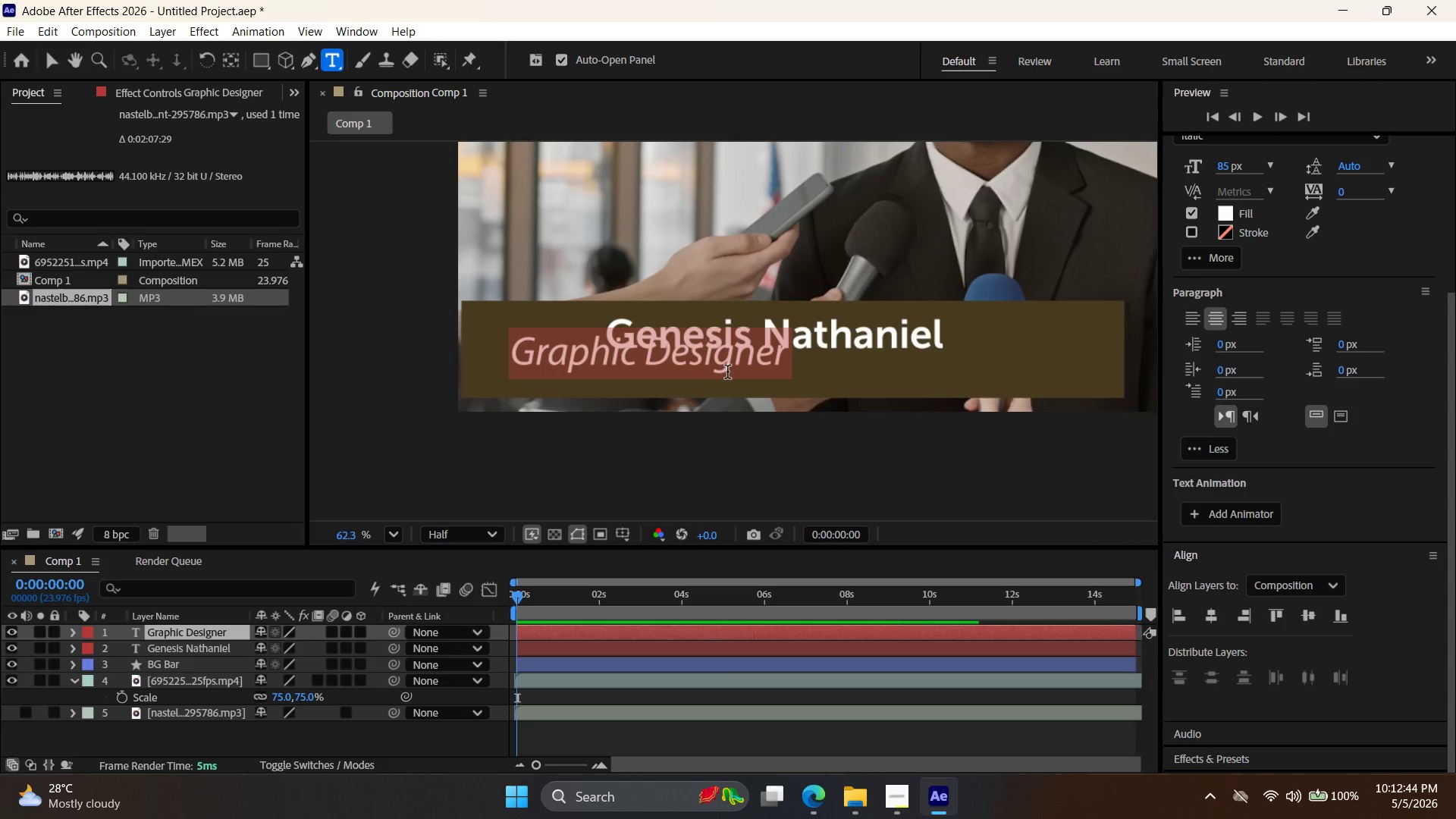 
wait(6.24)
 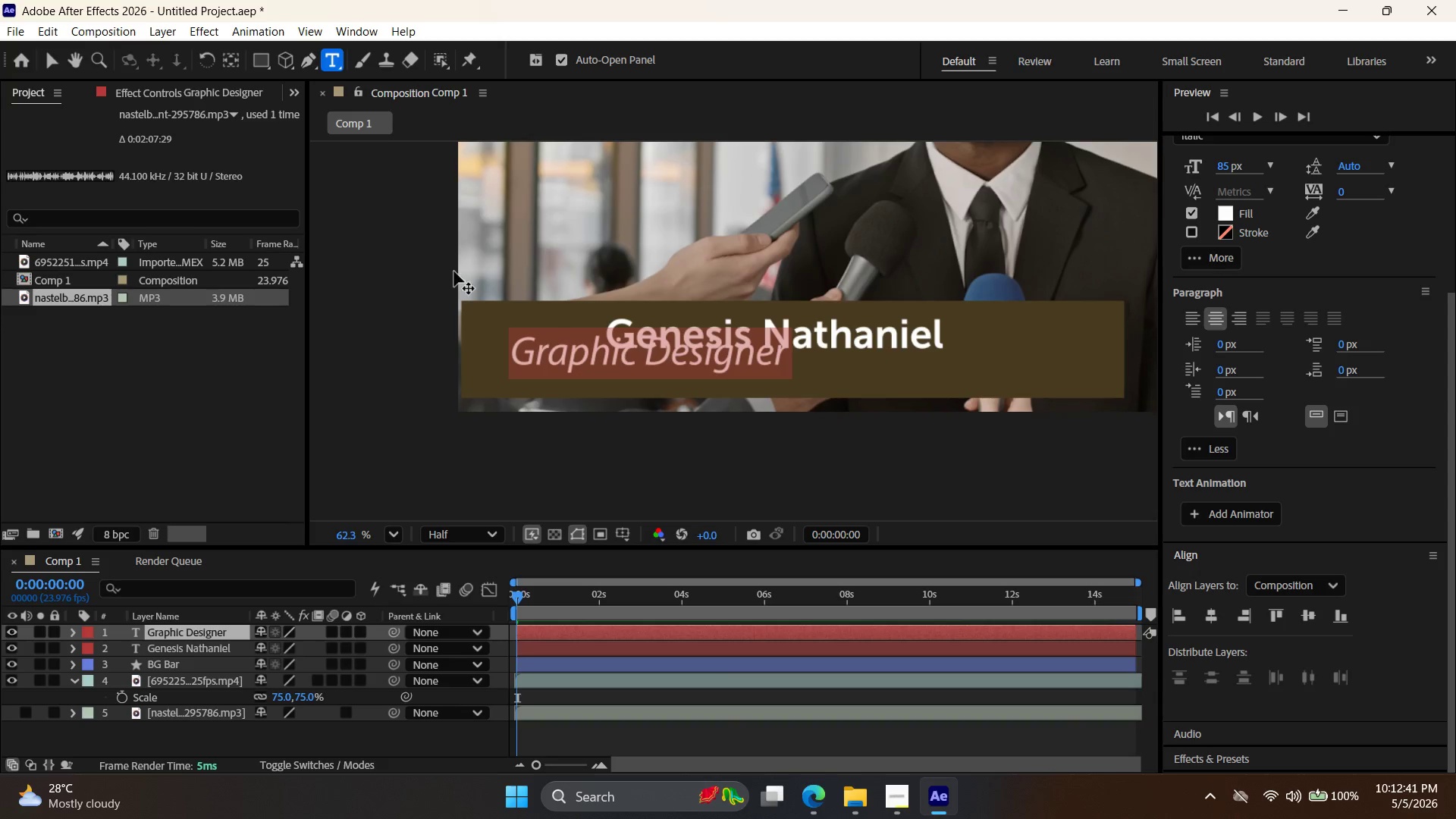 
scroll: coordinate [1249, 449], scroll_direction: up, amount: 1.0
 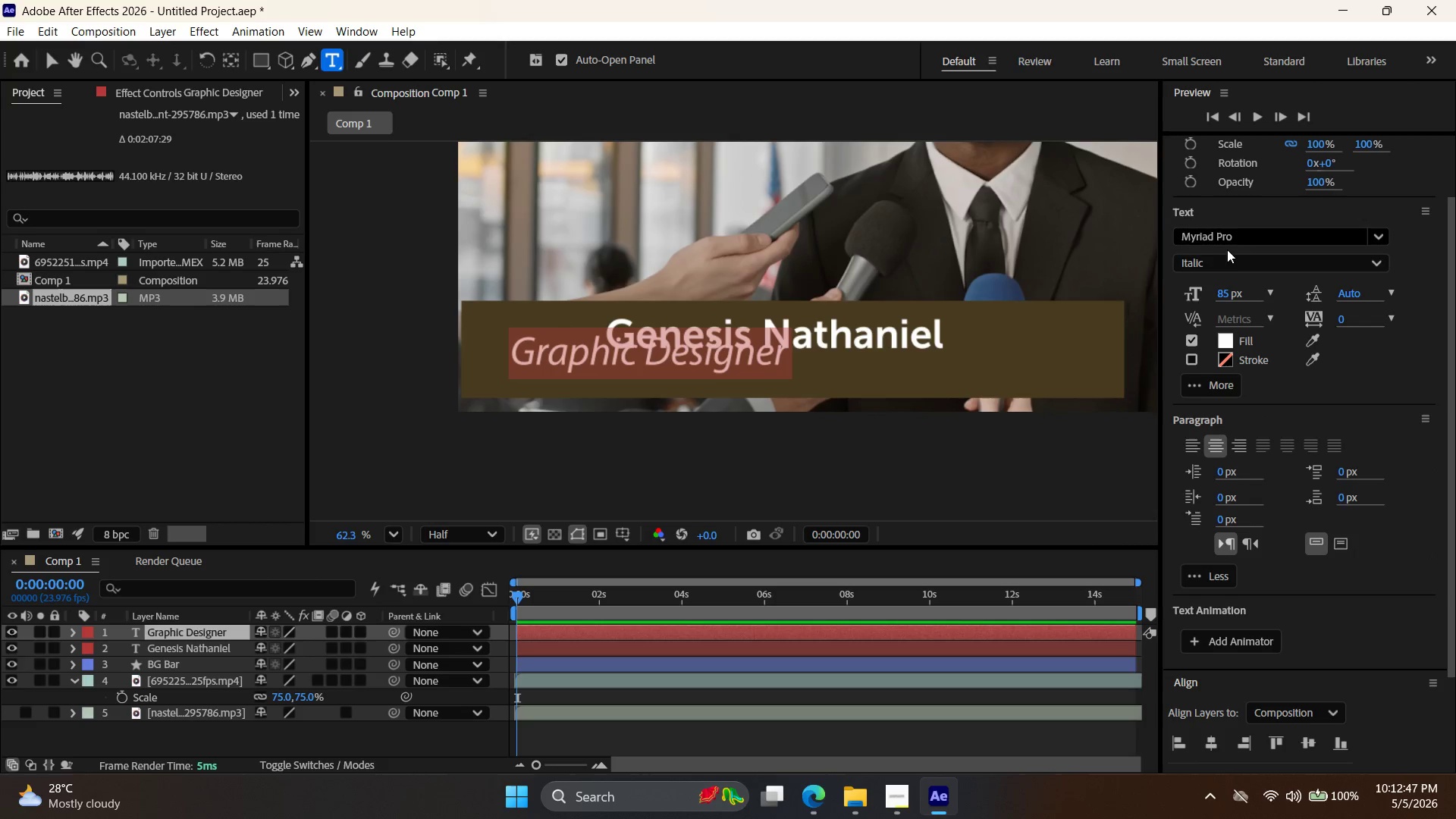 
left_click([1233, 258])
 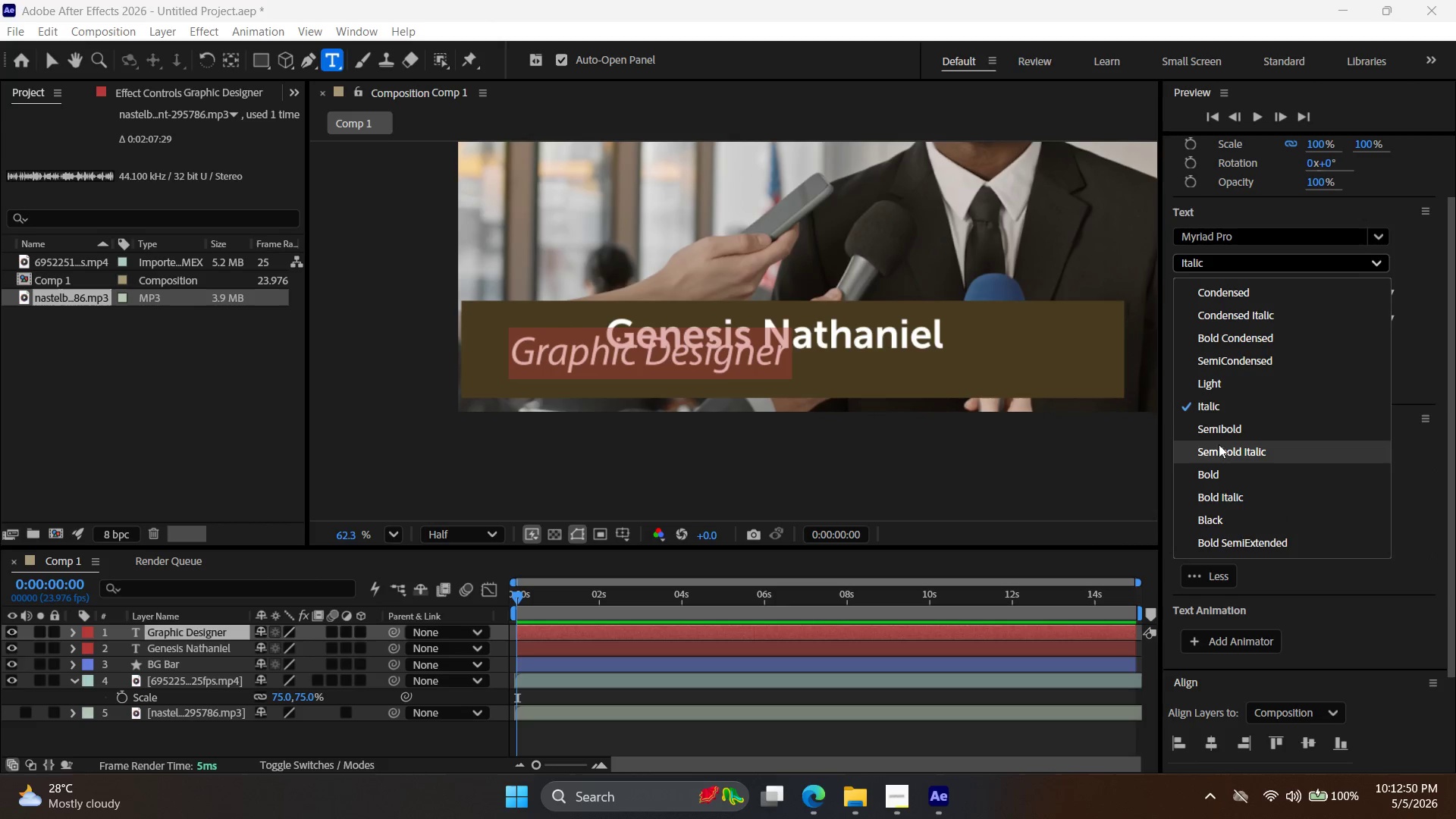 
scroll: coordinate [1219, 393], scroll_direction: up, amount: 2.0
 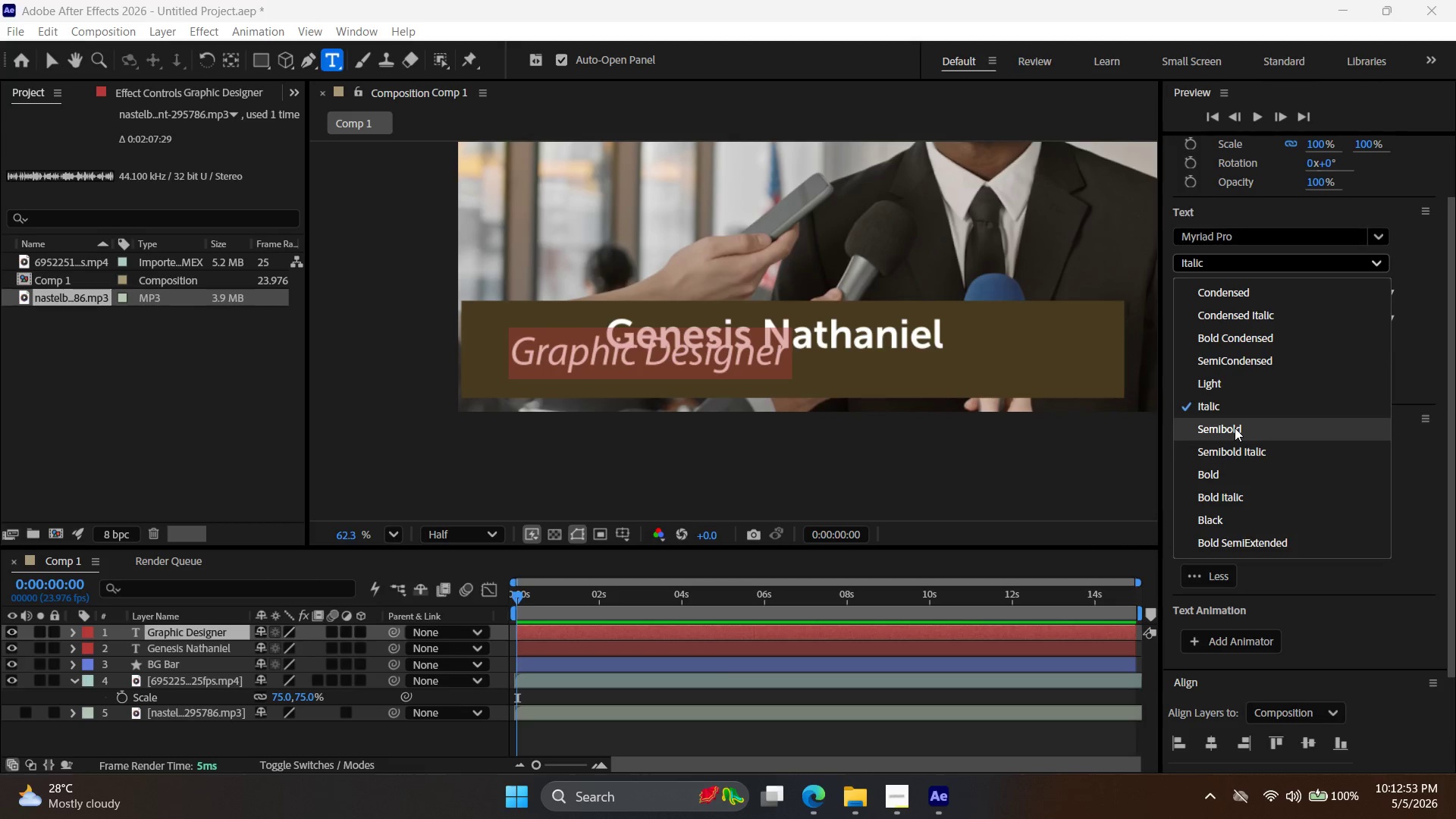 
left_click([1235, 428])
 